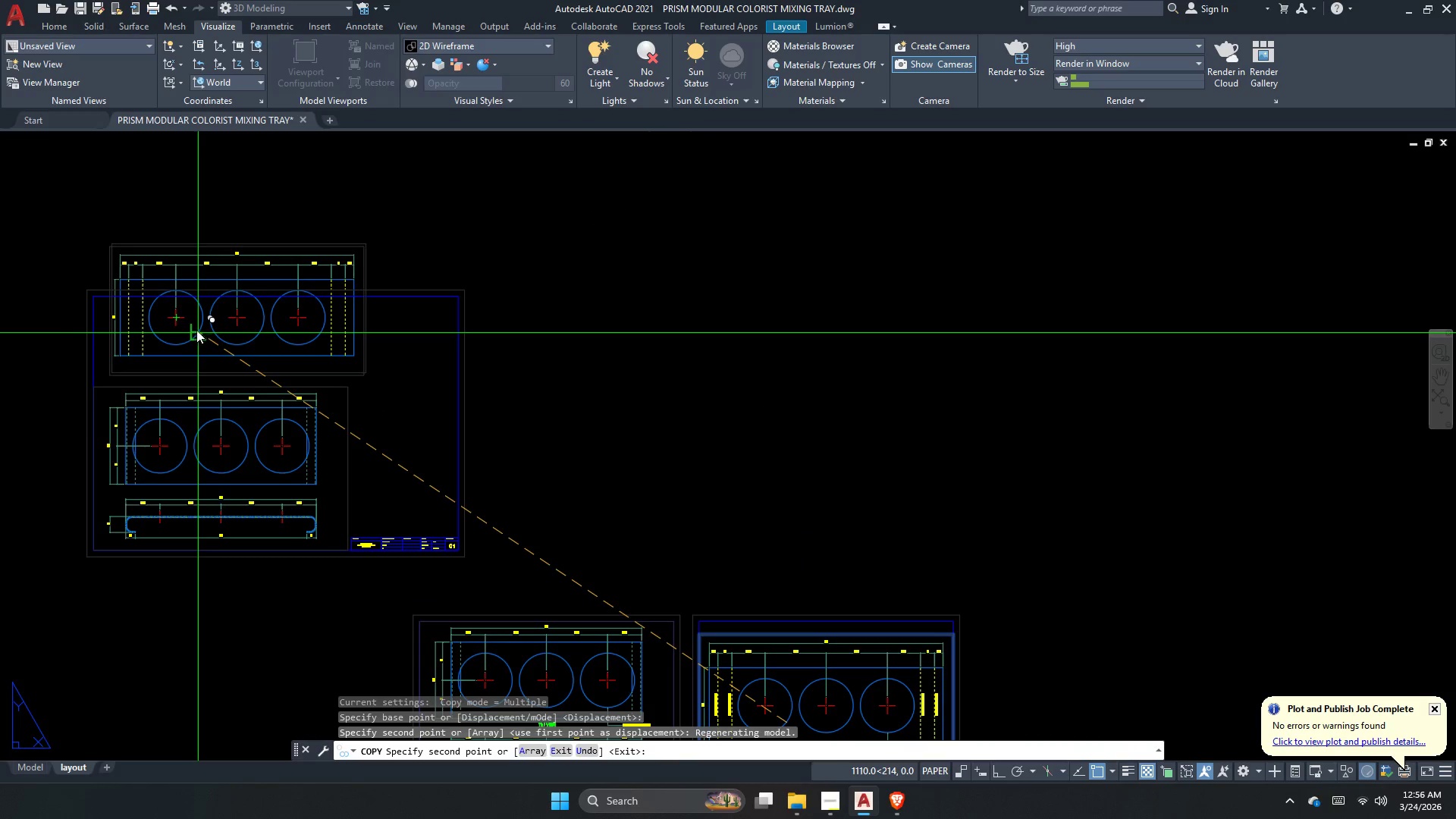 
scroll: coordinate [191, 328], scroll_direction: up, amount: 1.0
 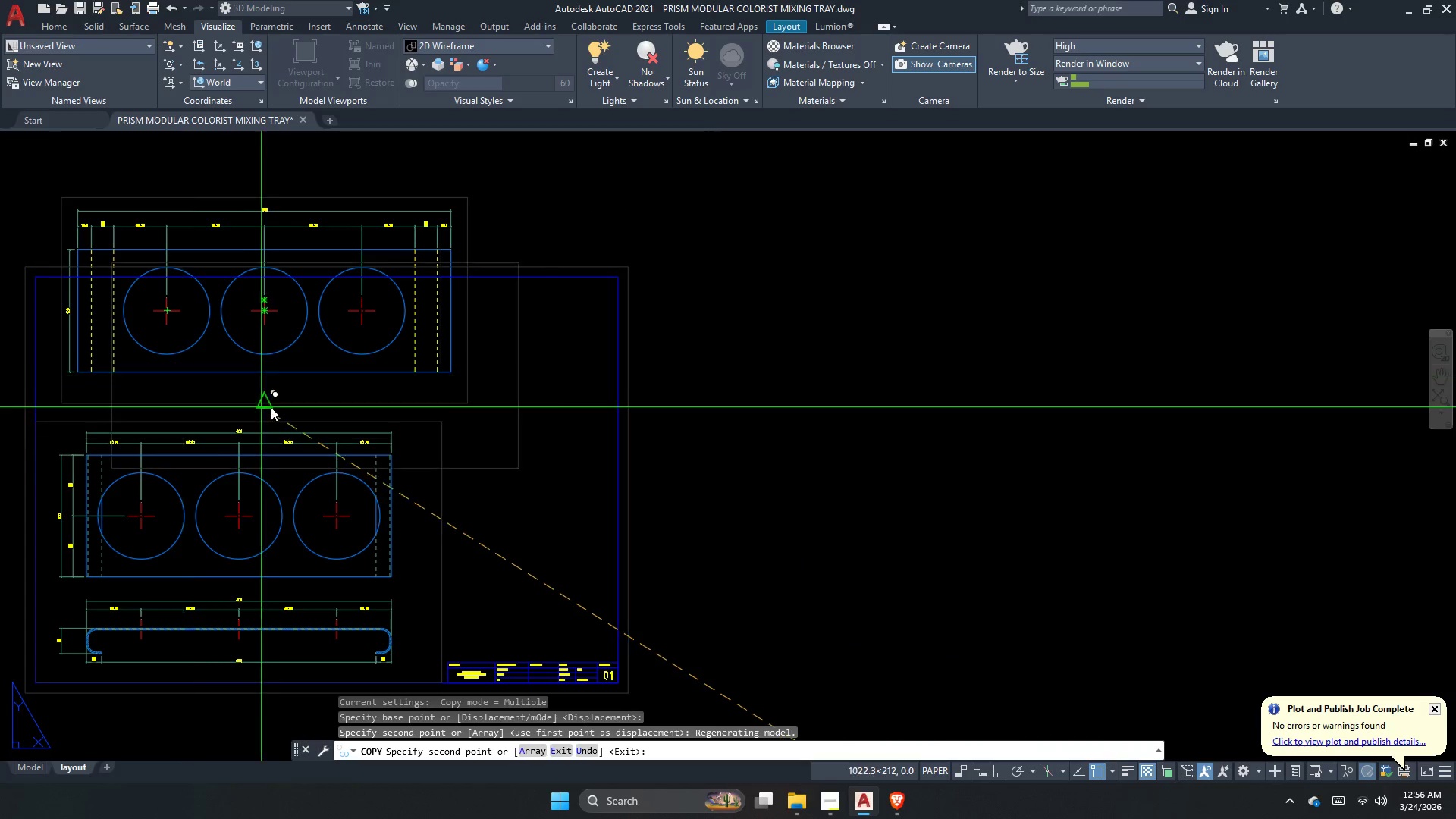 
key(Escape)
 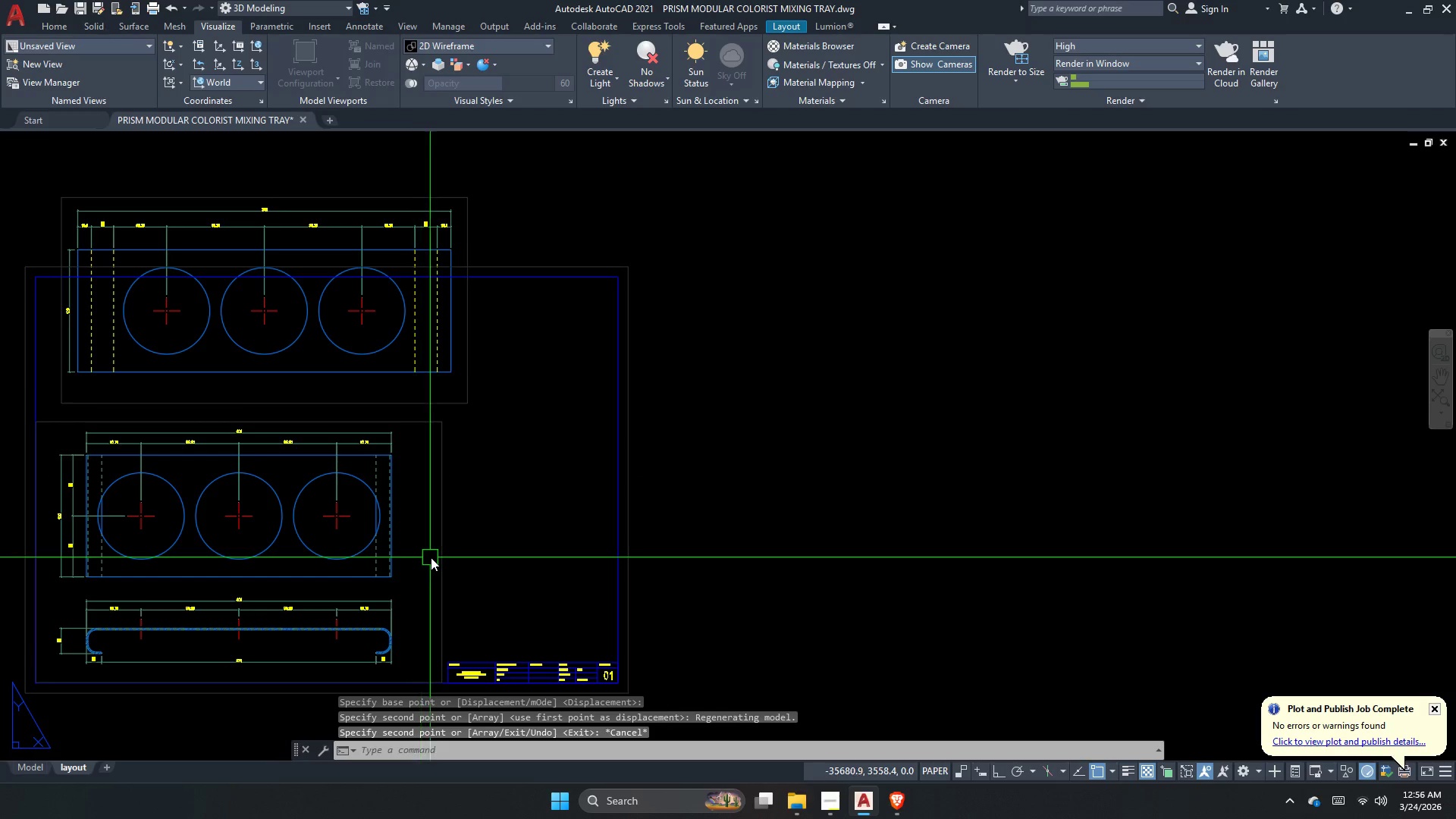 
key(Escape)
 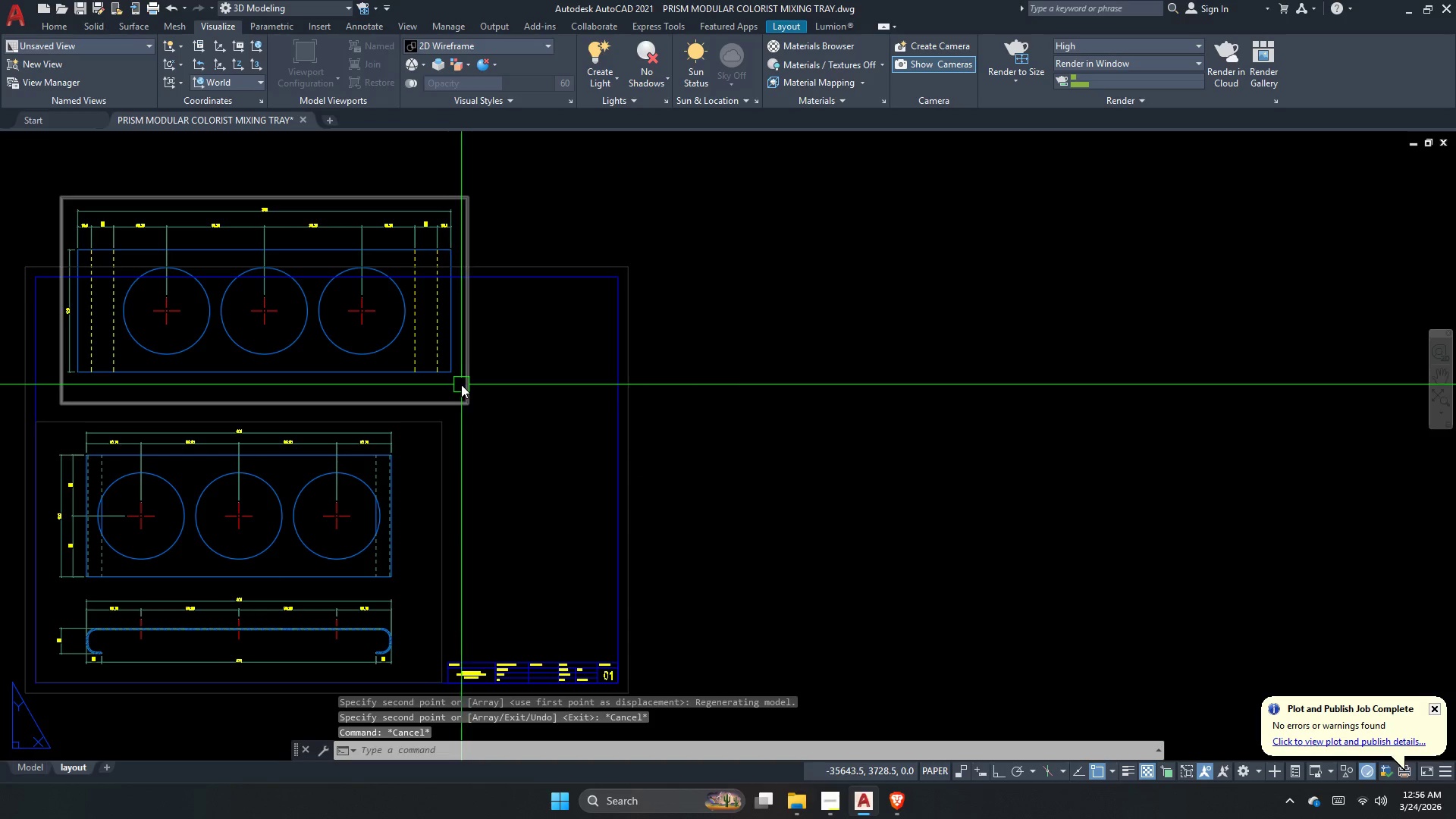 
left_click([461, 386])
 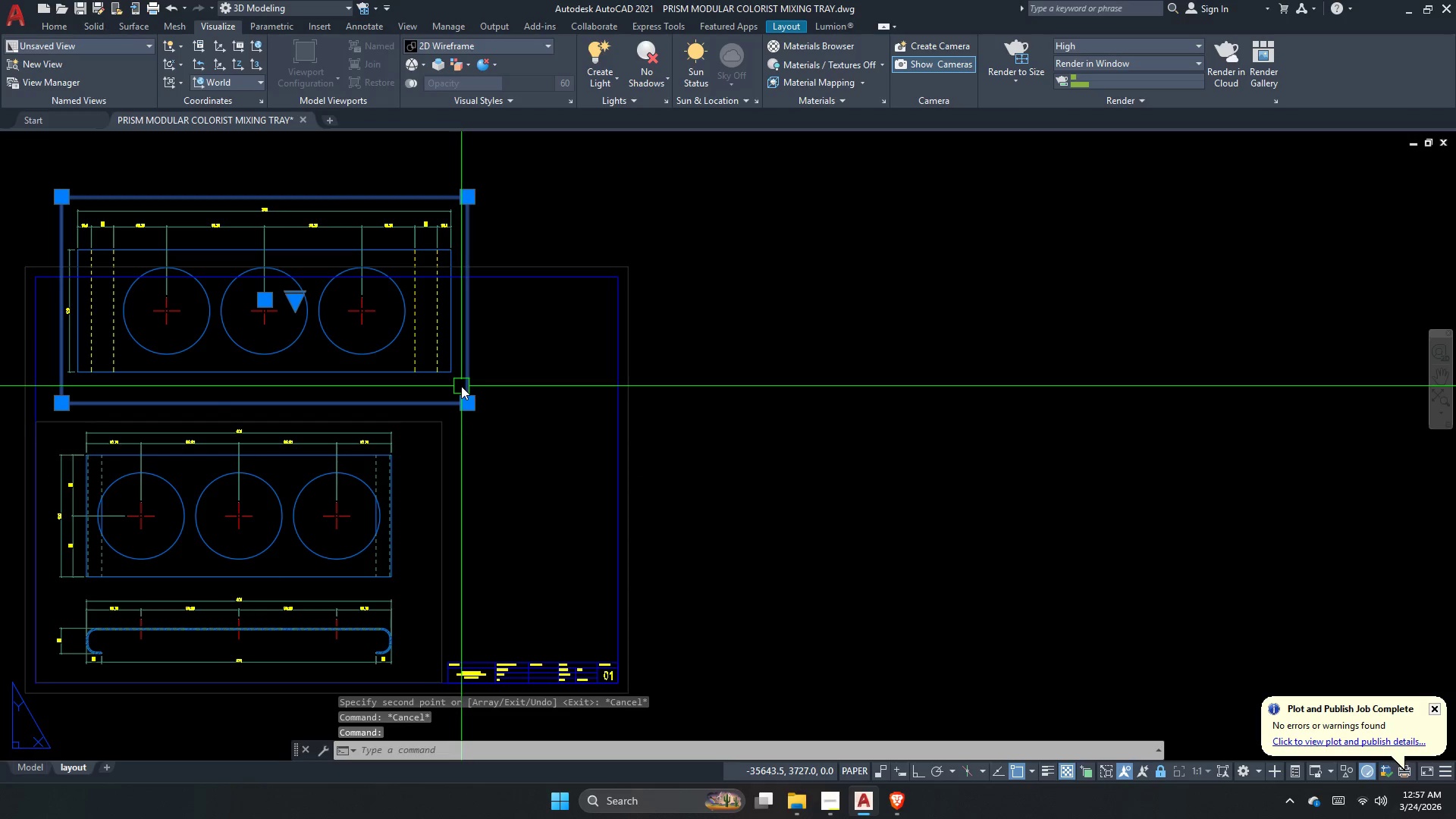 
key(M)
 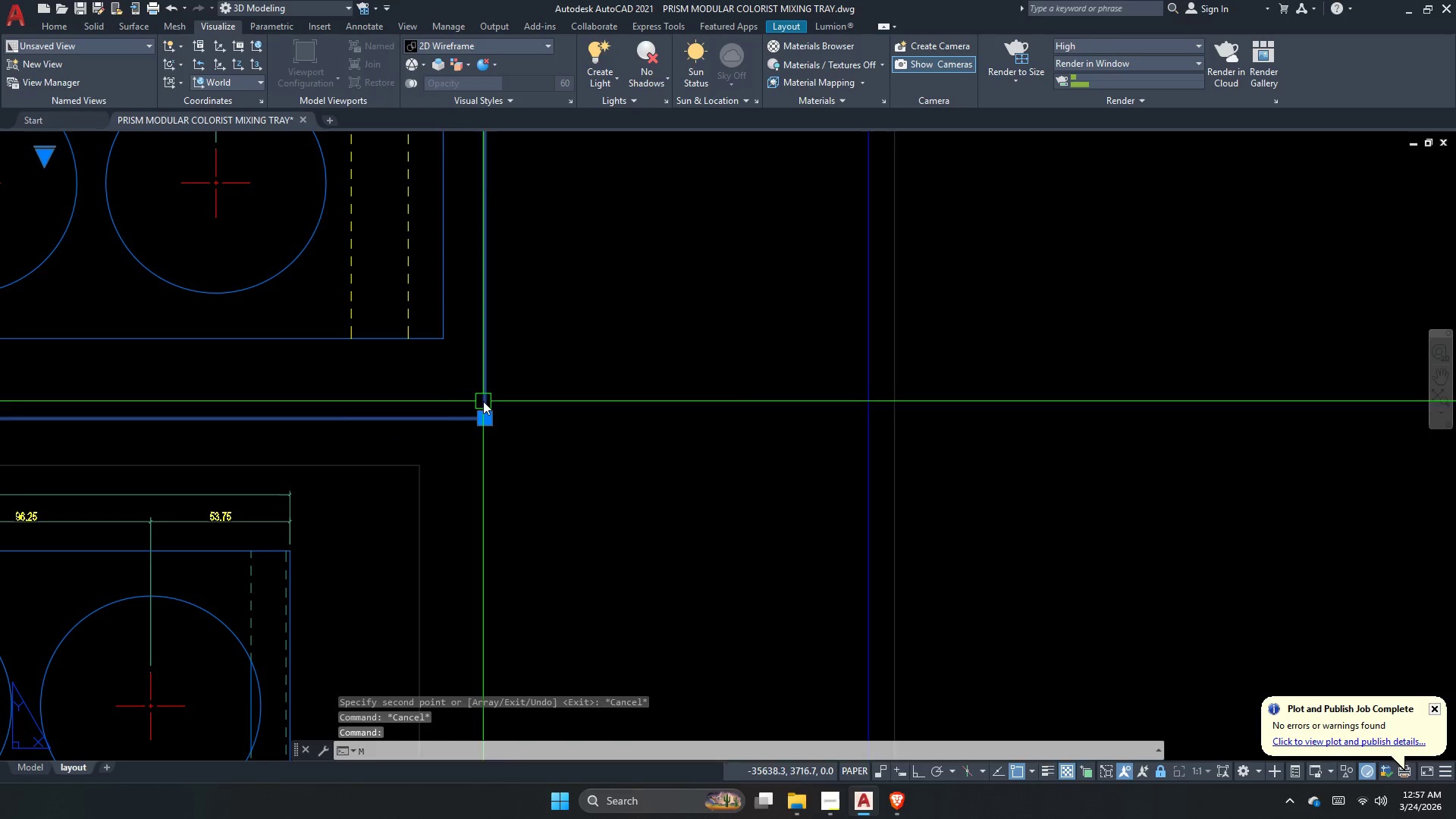 
key(Space)
 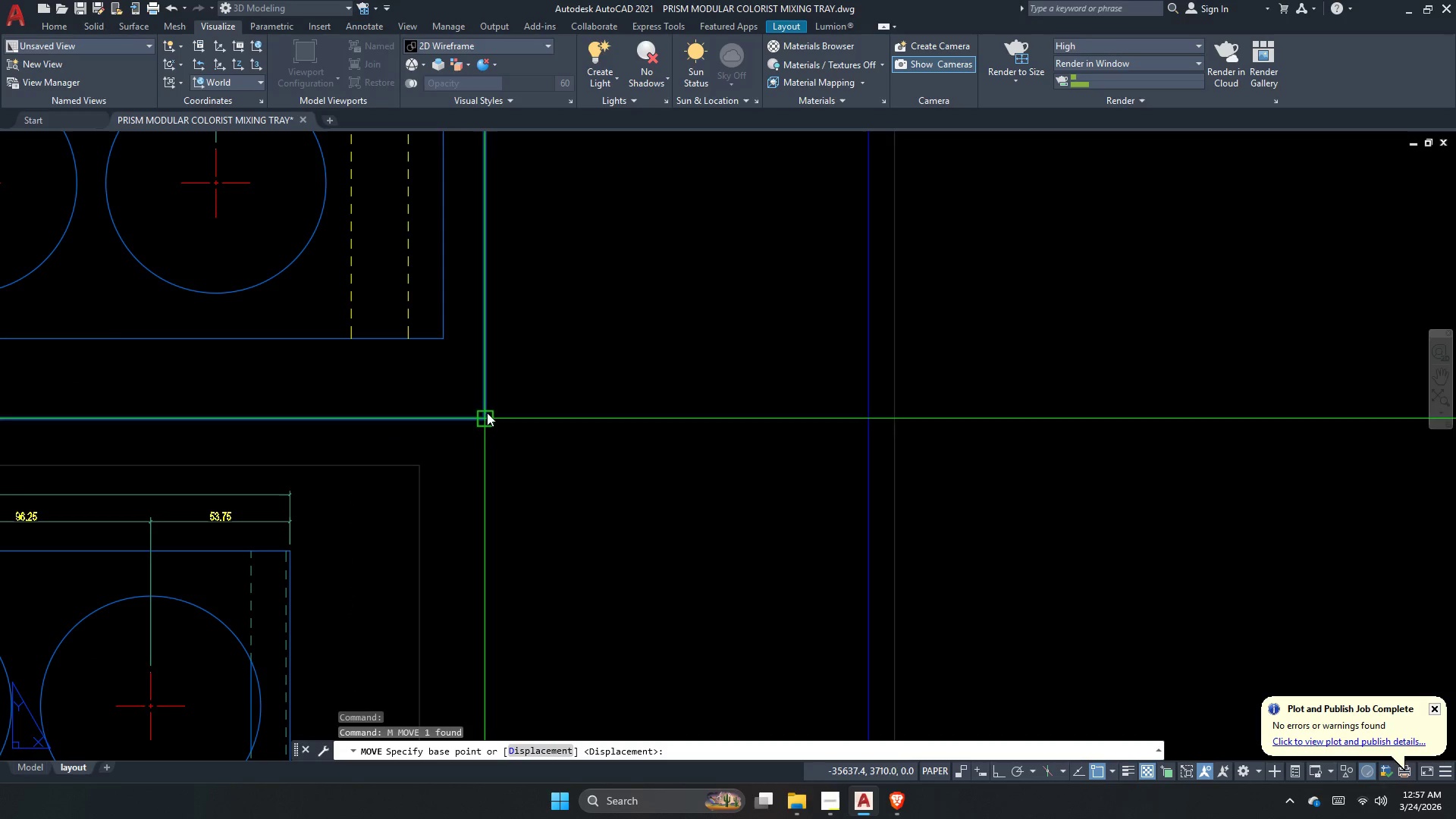 
scroll: coordinate [456, 394], scroll_direction: up, amount: 2.0
 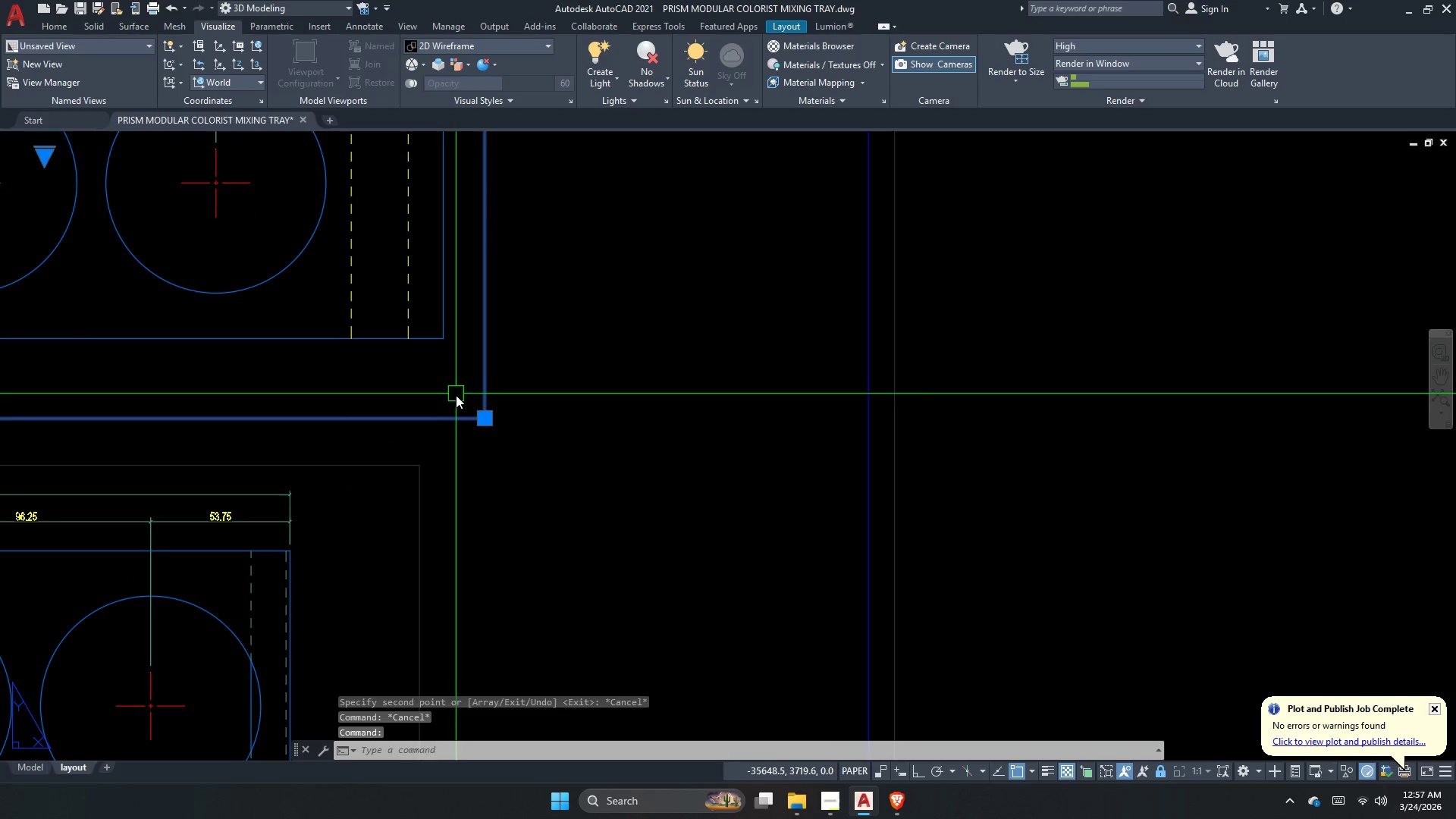 
left_click_drag(start_coordinate=[489, 410], to_coordinate=[482, 412])
 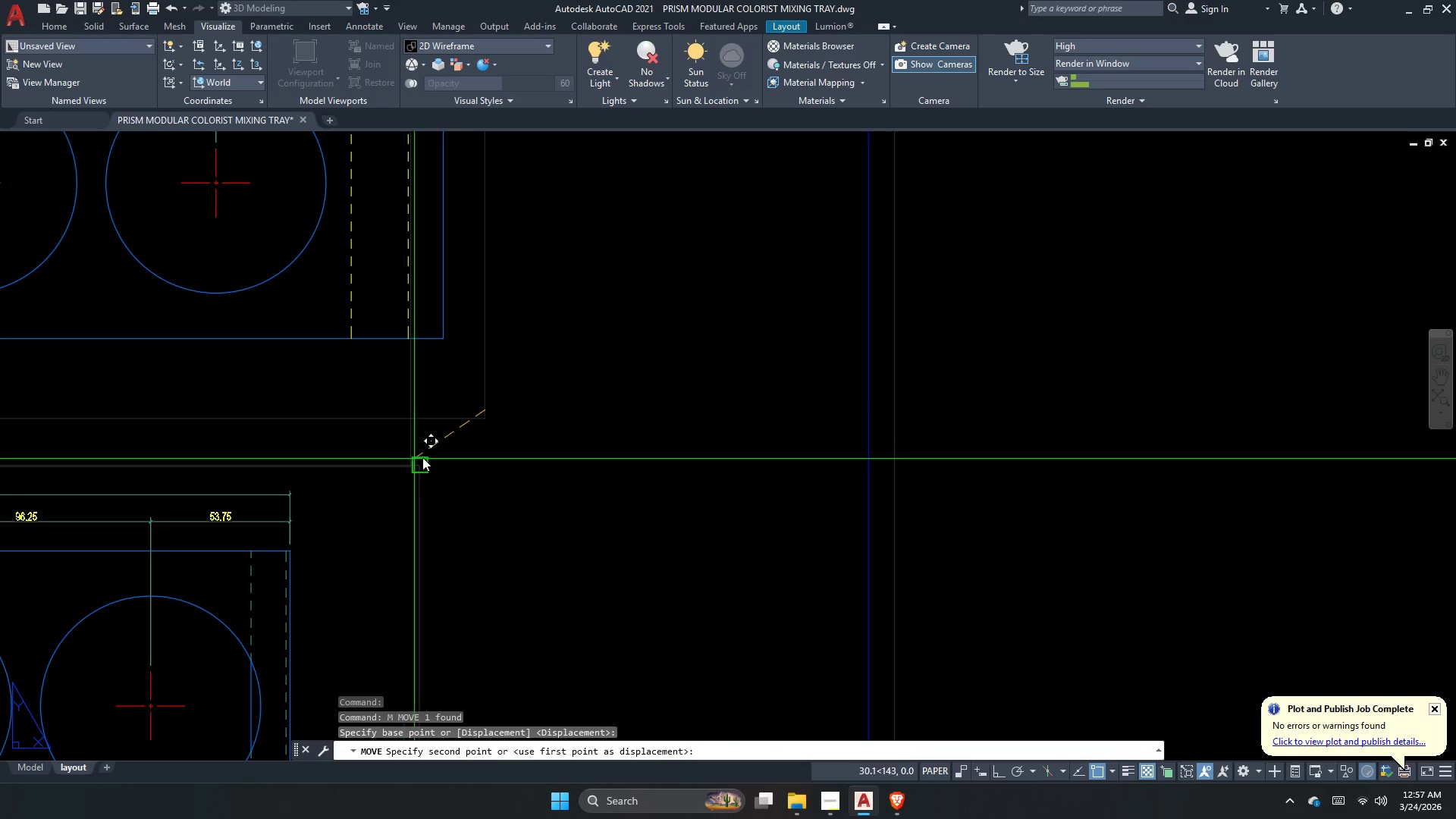 
left_click([422, 457])
 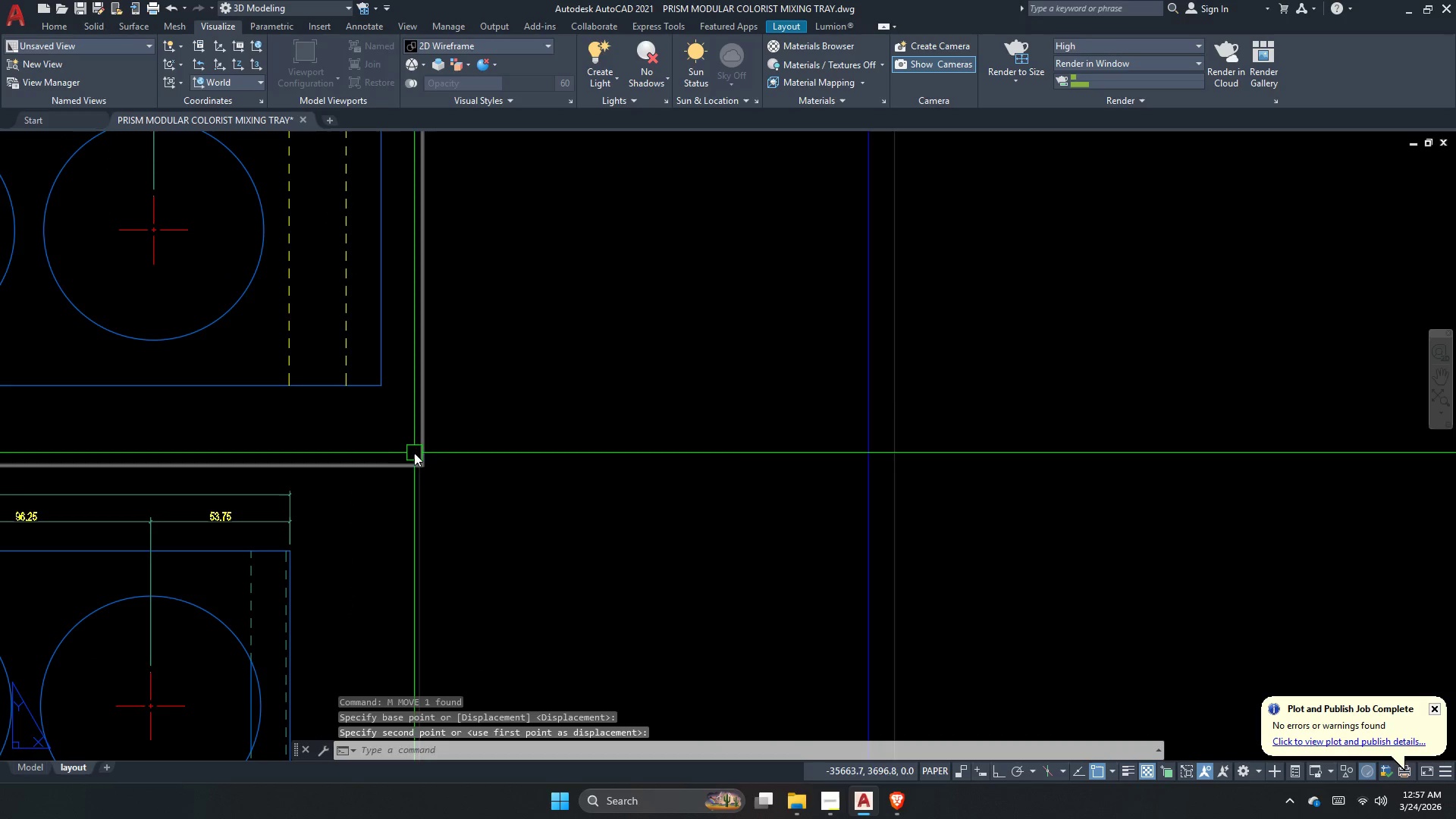 
key(Escape)
 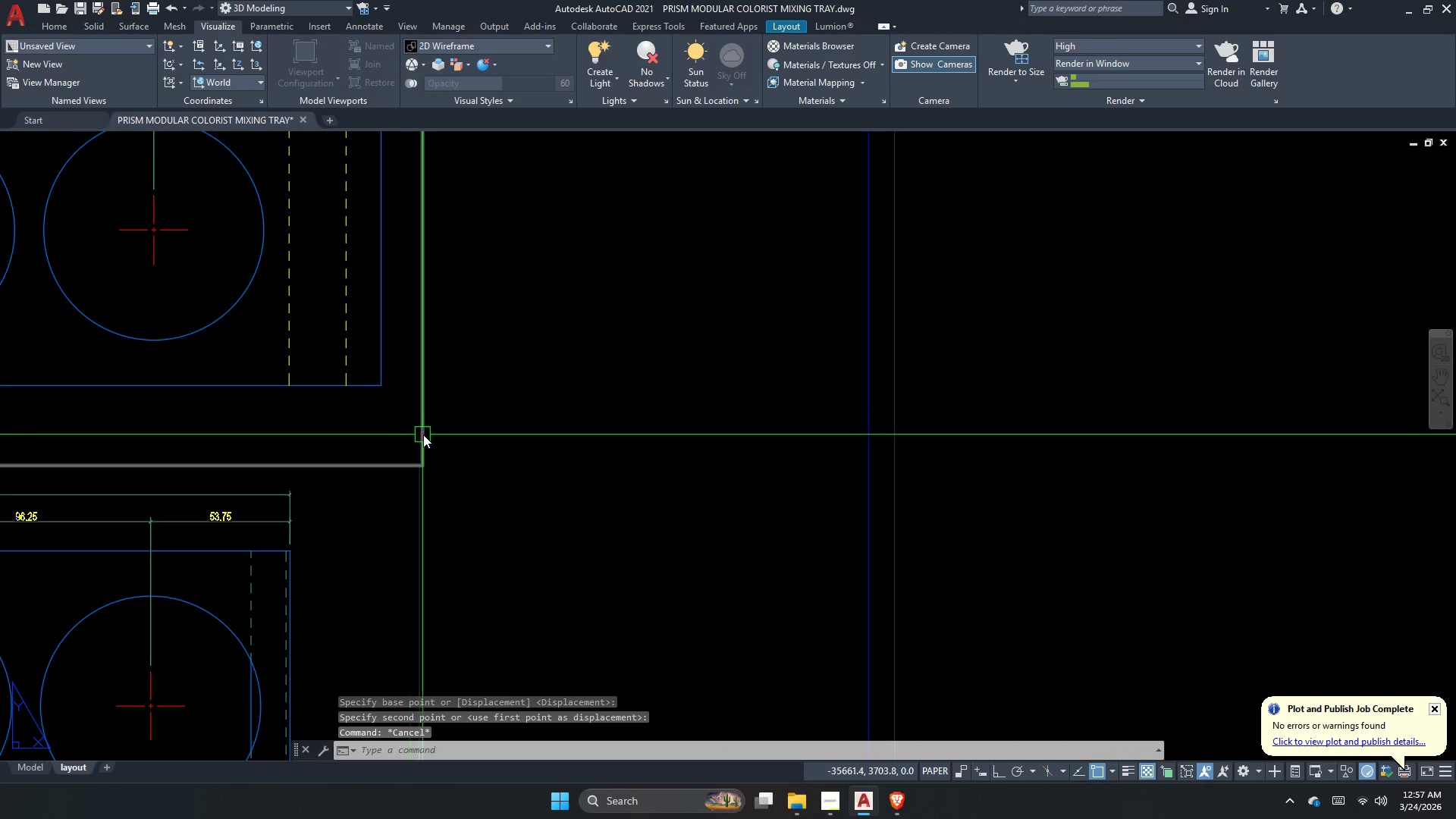 
left_click([425, 435])
 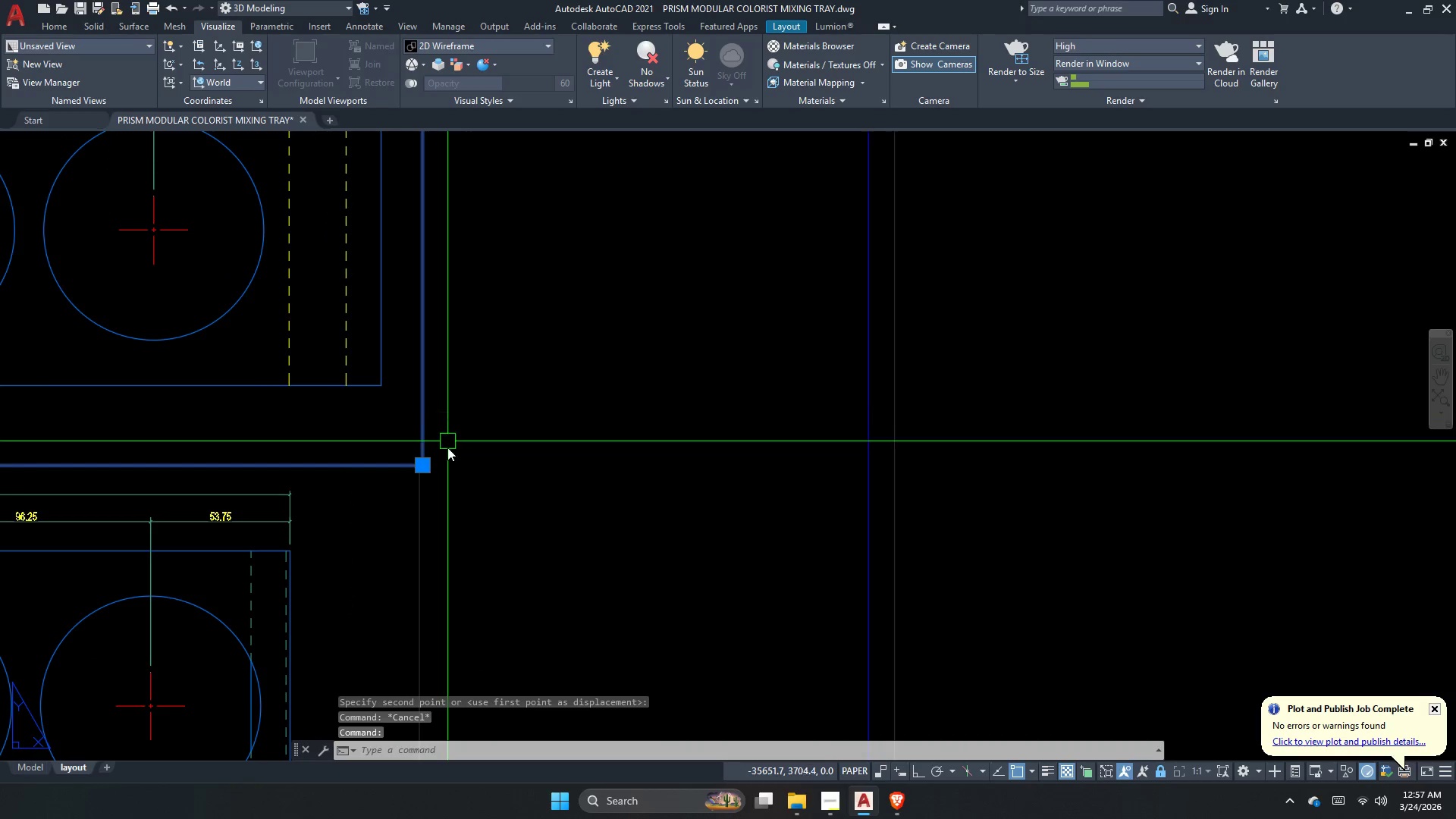 
scroll: coordinate [446, 475], scroll_direction: down, amount: 3.0
 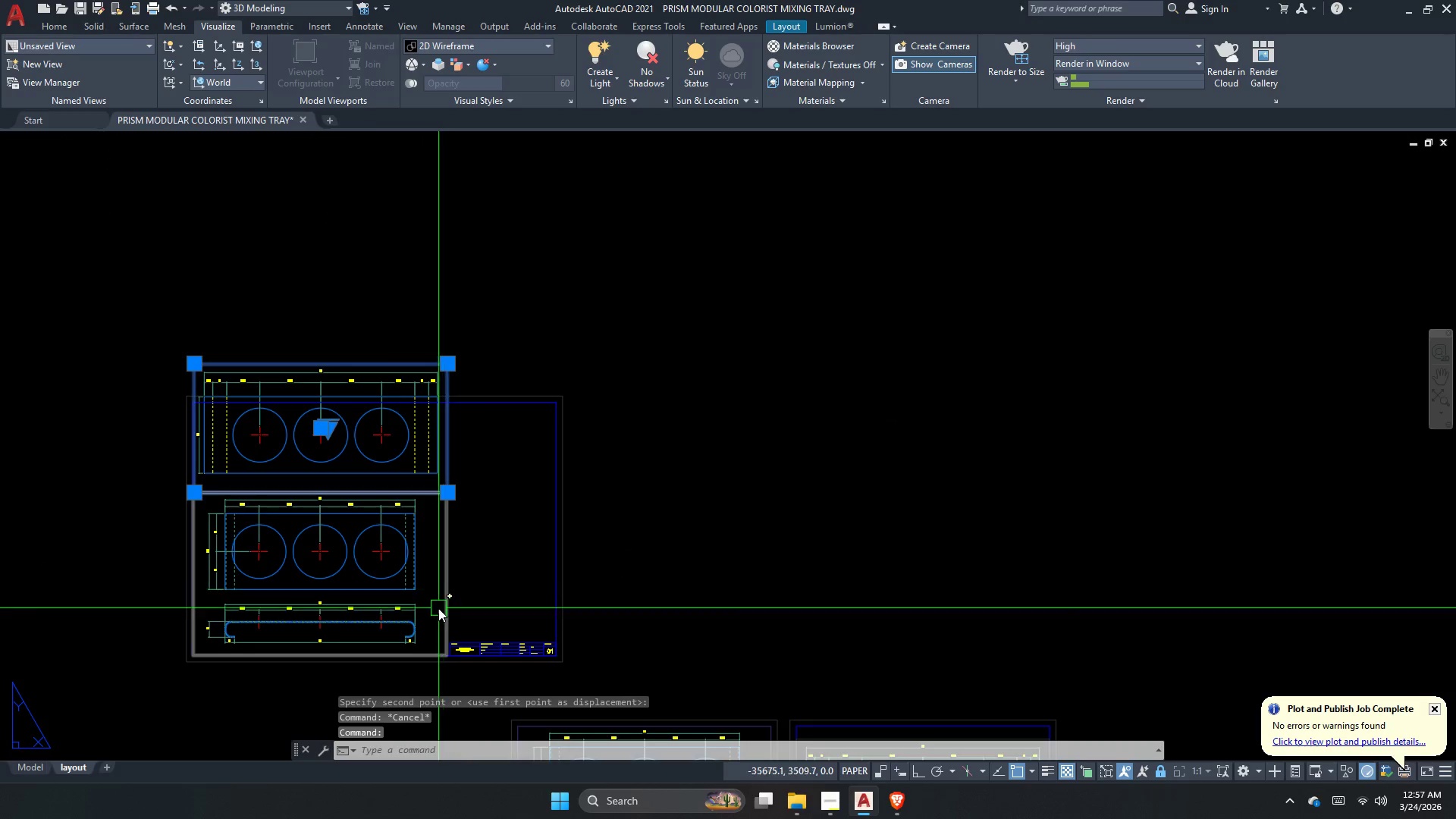 
left_click_drag(start_coordinate=[497, 601], to_coordinate=[474, 586])
 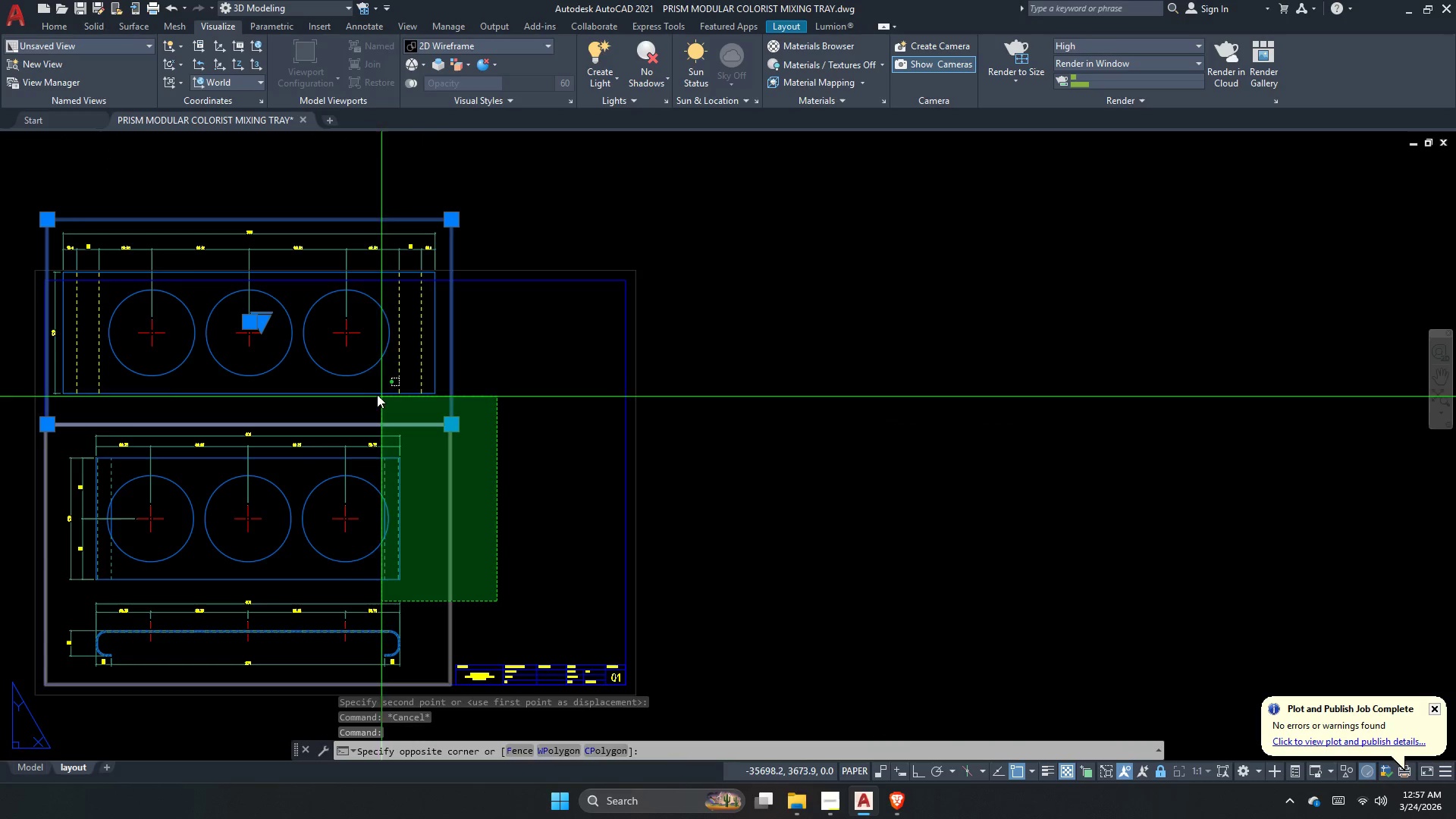 
scroll: coordinate [438, 608], scroll_direction: up, amount: 1.0
 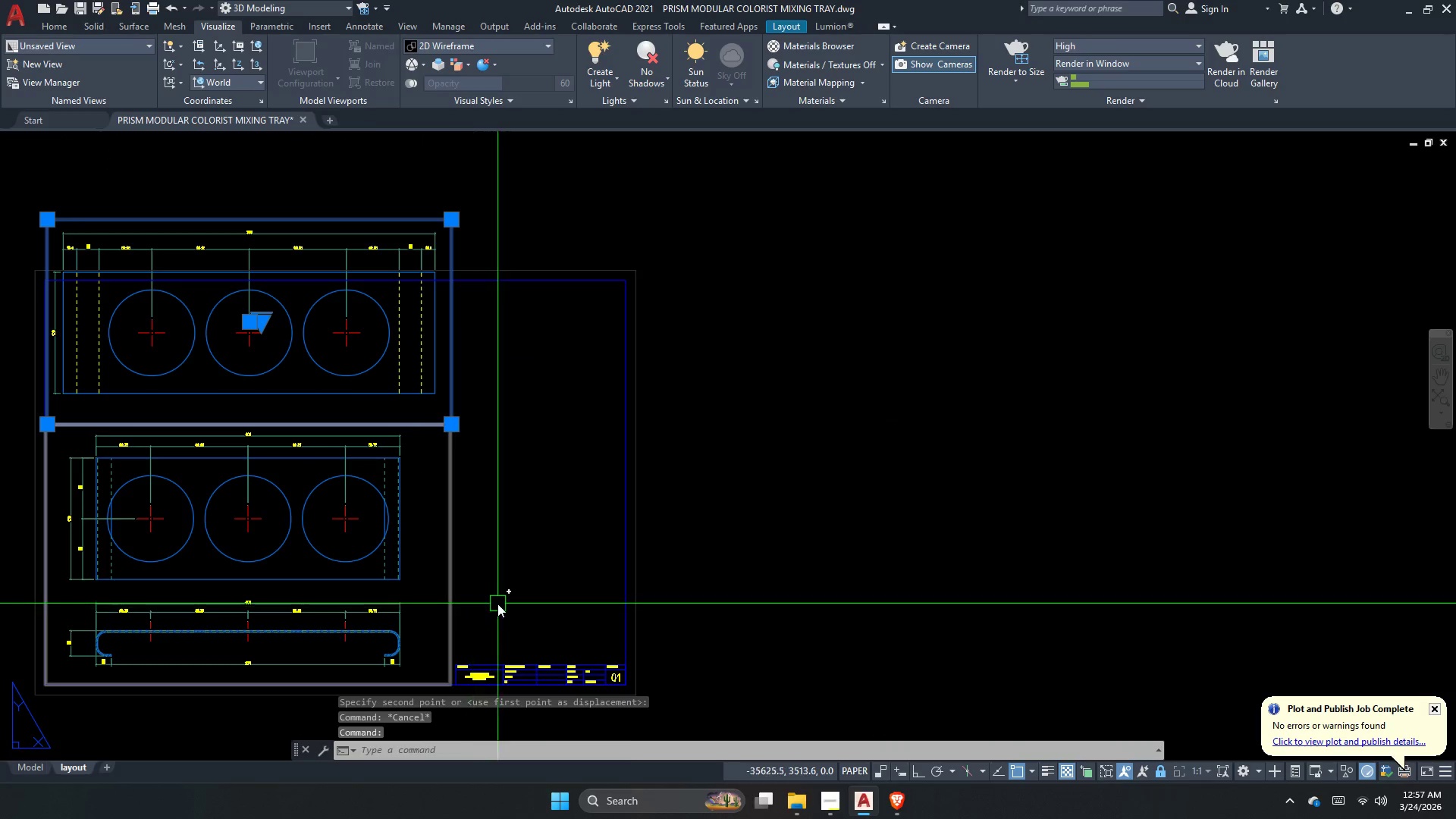 
left_click_drag(start_coordinate=[365, 389], to_coordinate=[376, 397])
 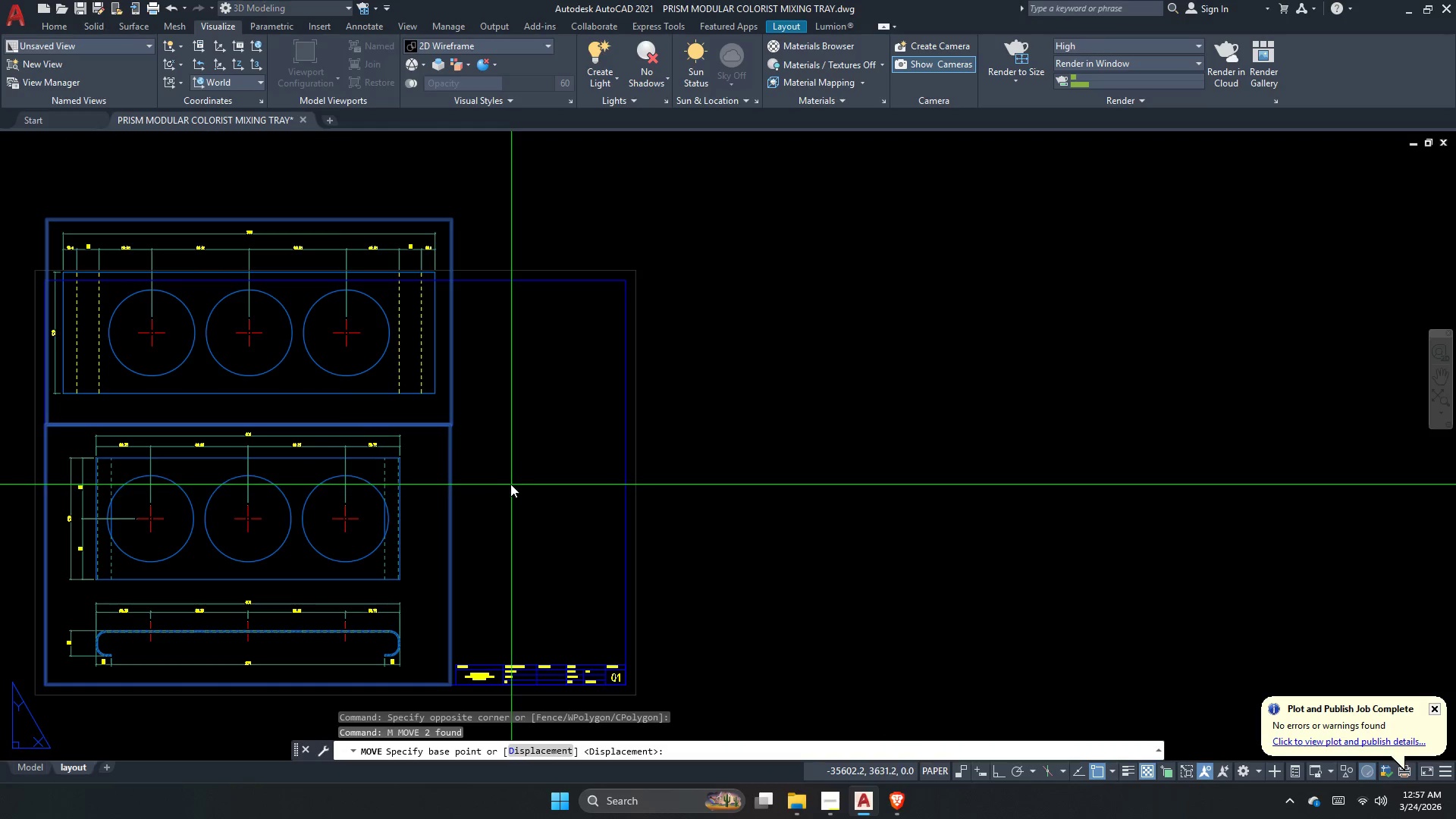 
key(M)
 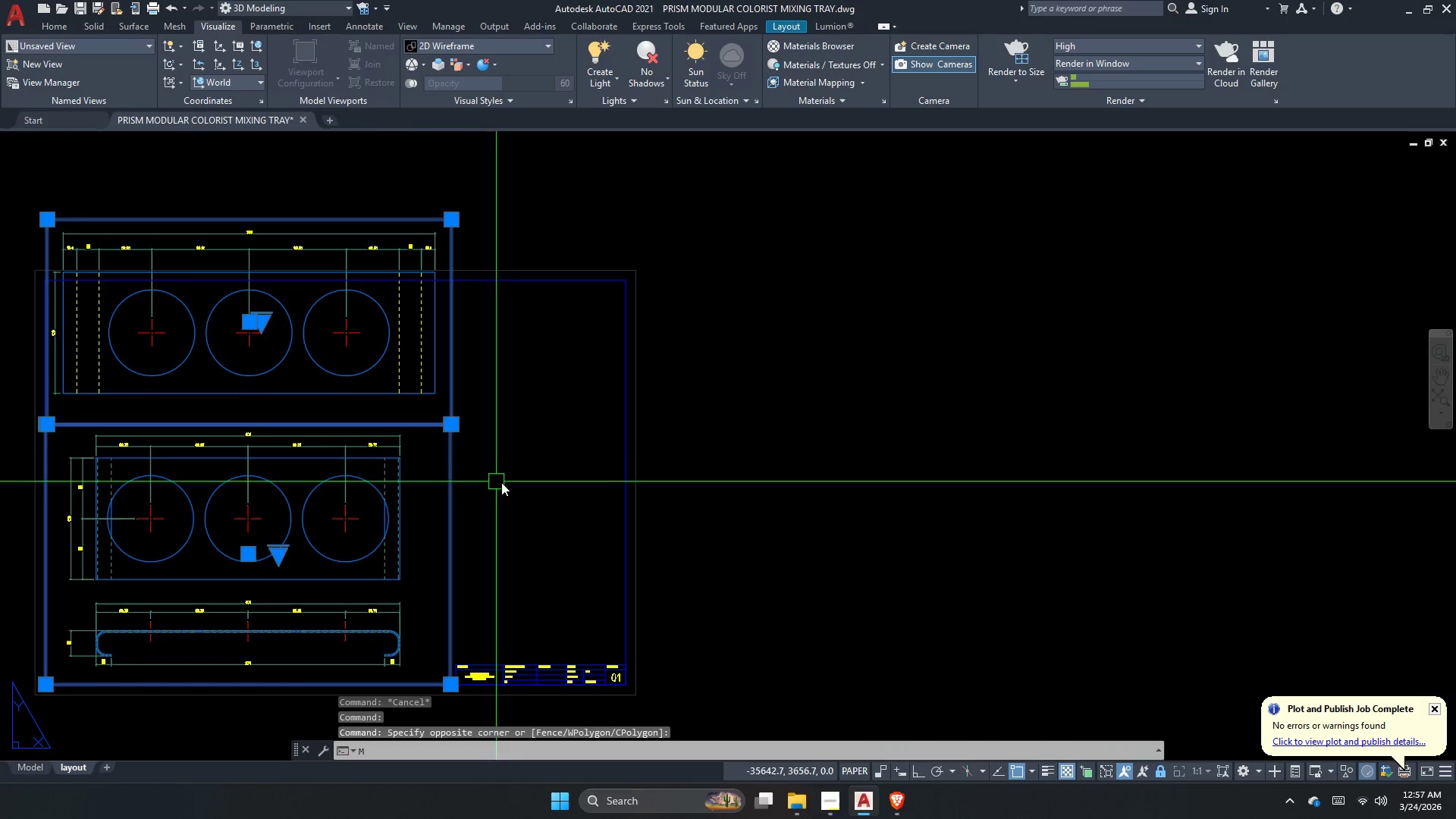 
key(Space)
 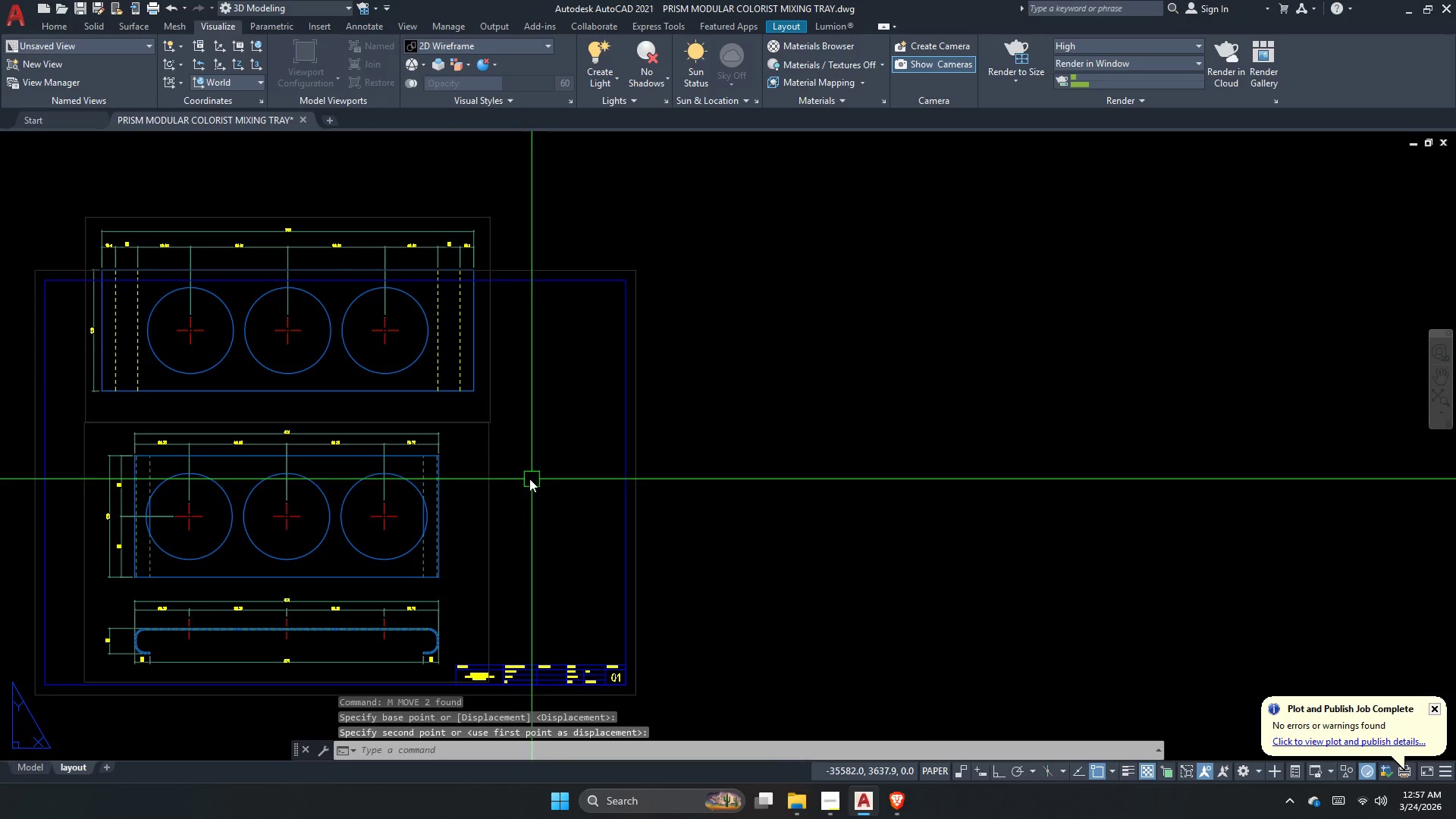 
left_click([497, 372])
 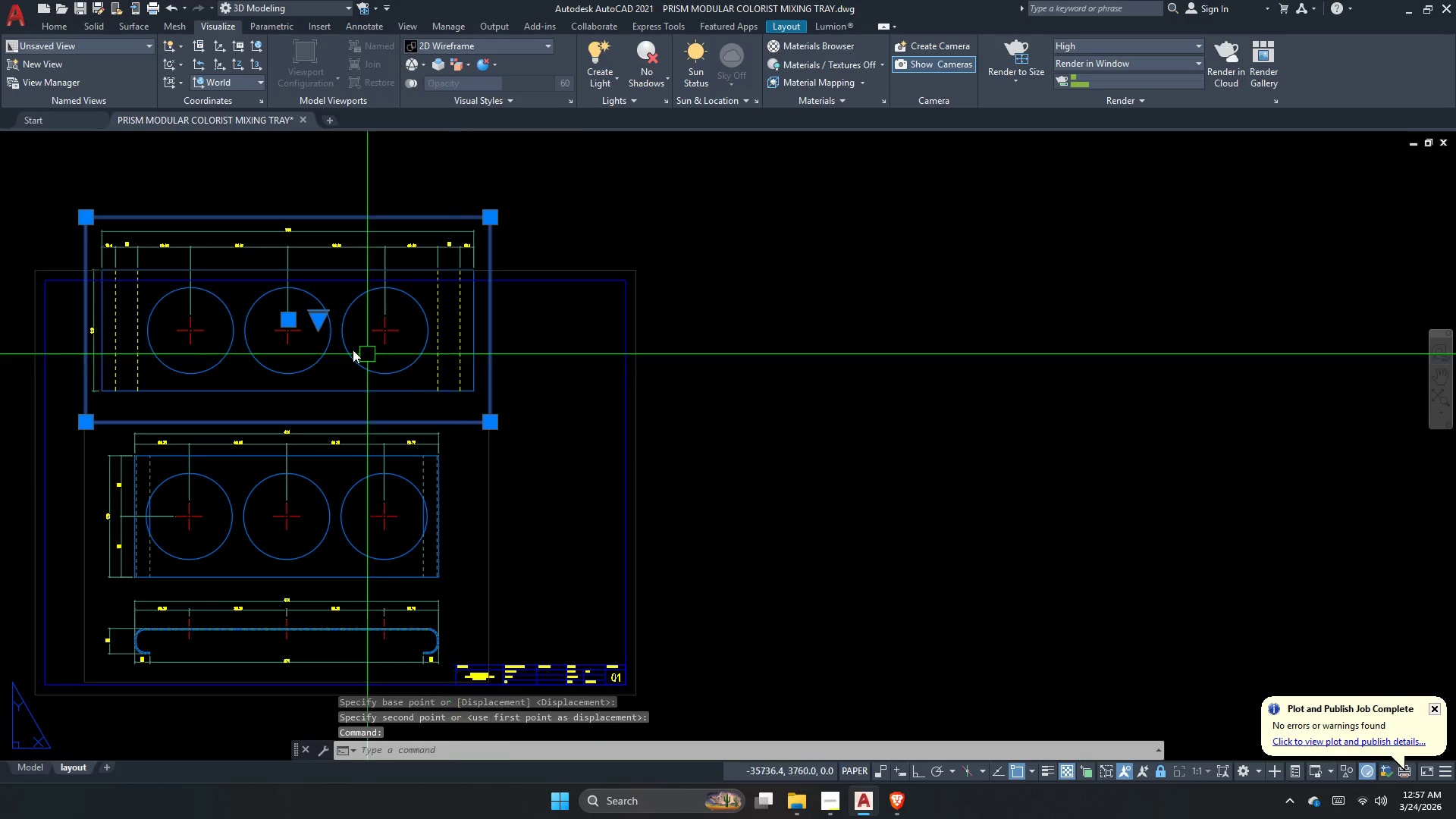 
key(M)
 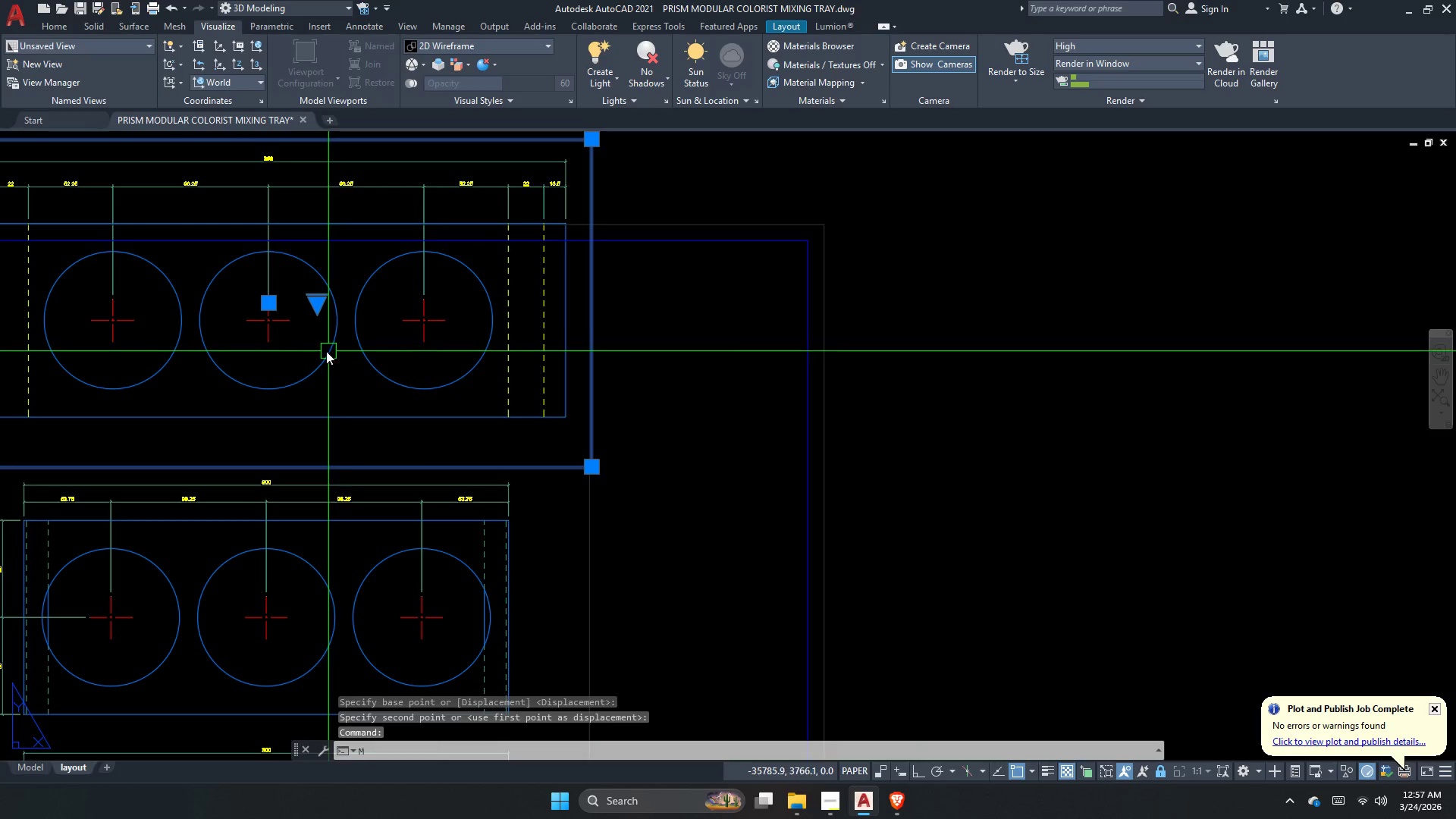 
key(Space)
 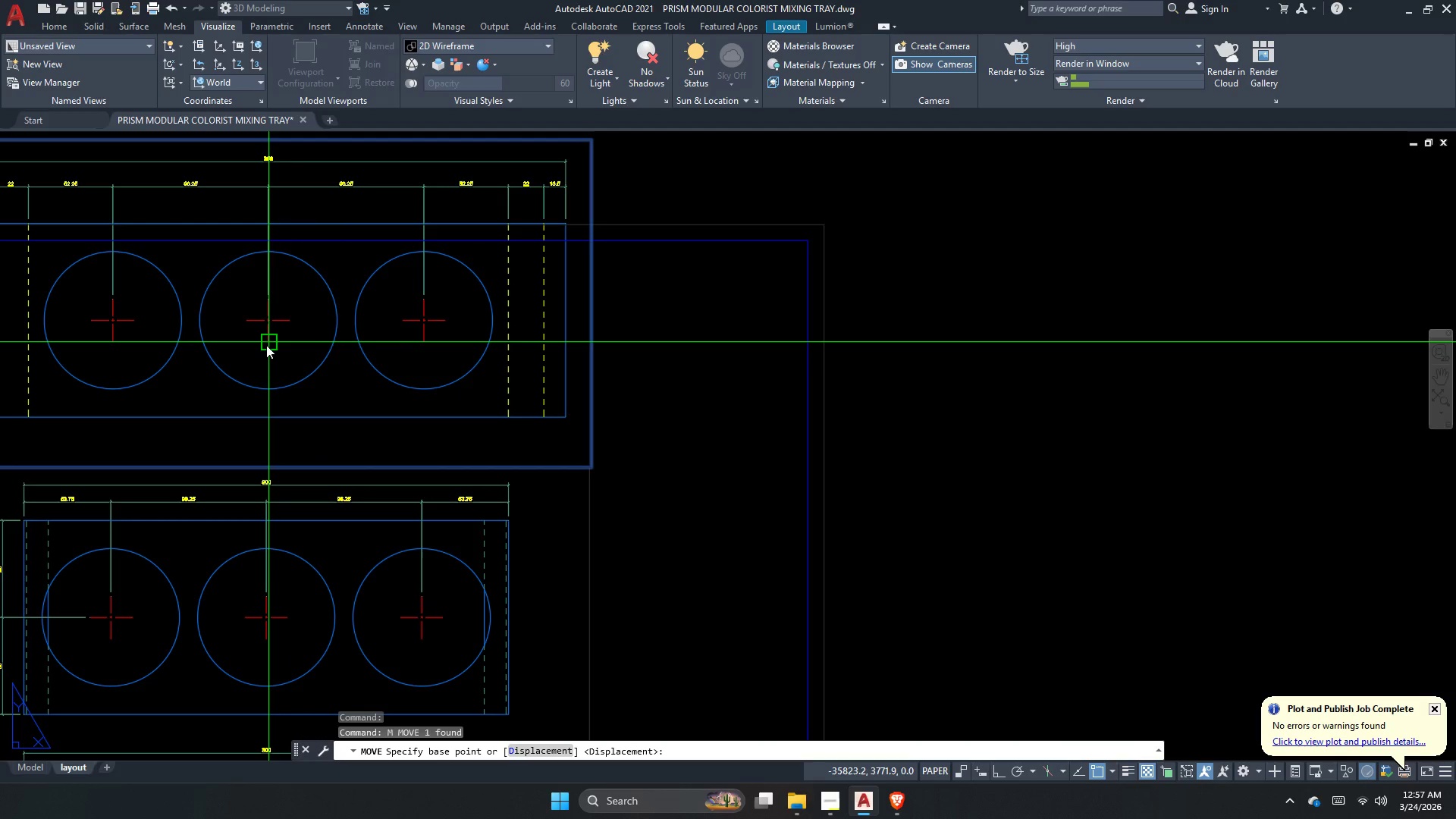 
scroll: coordinate [266, 345], scroll_direction: up, amount: 3.0
 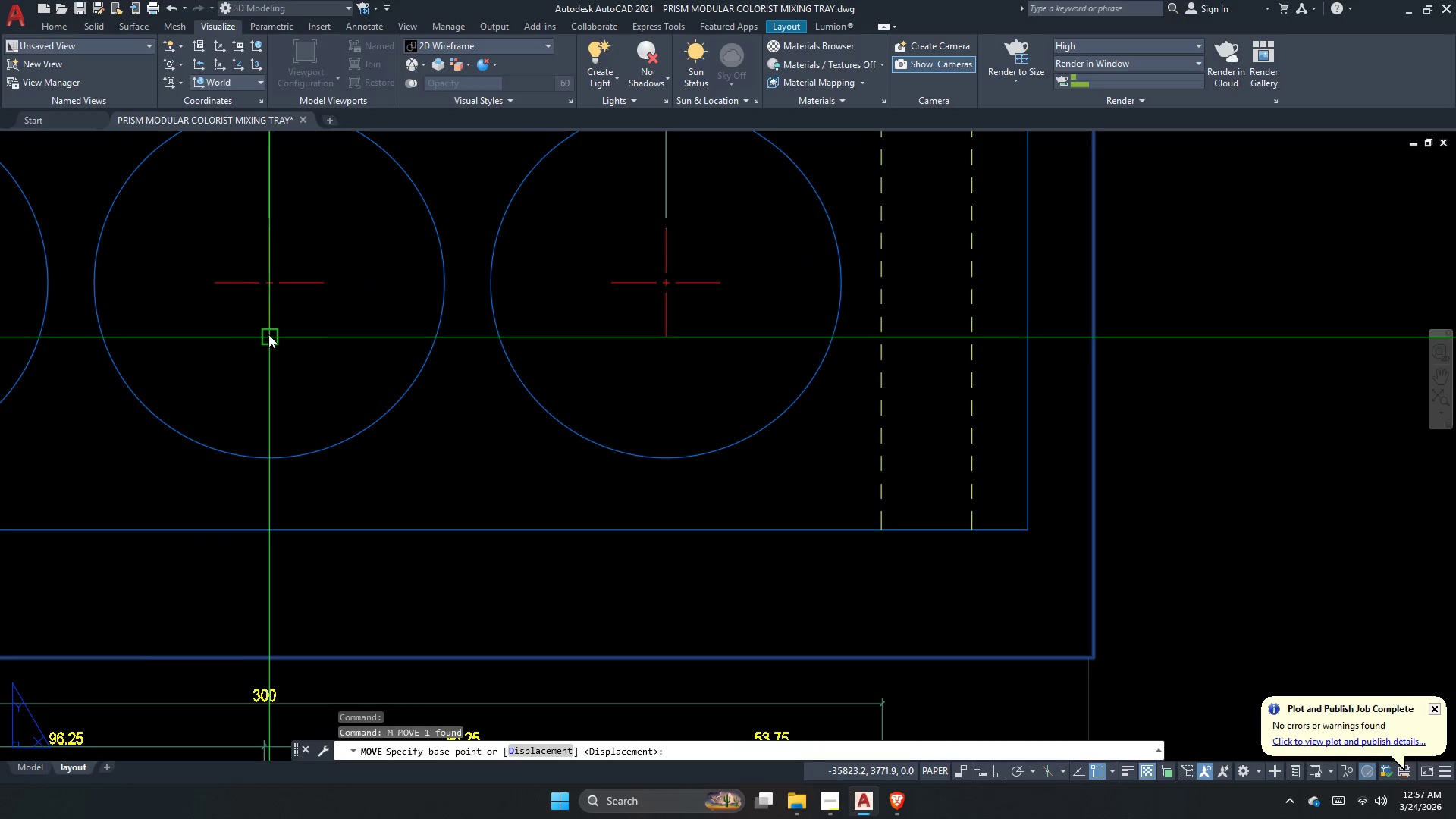 
left_click_drag(start_coordinate=[268, 334], to_coordinate=[212, 327])
 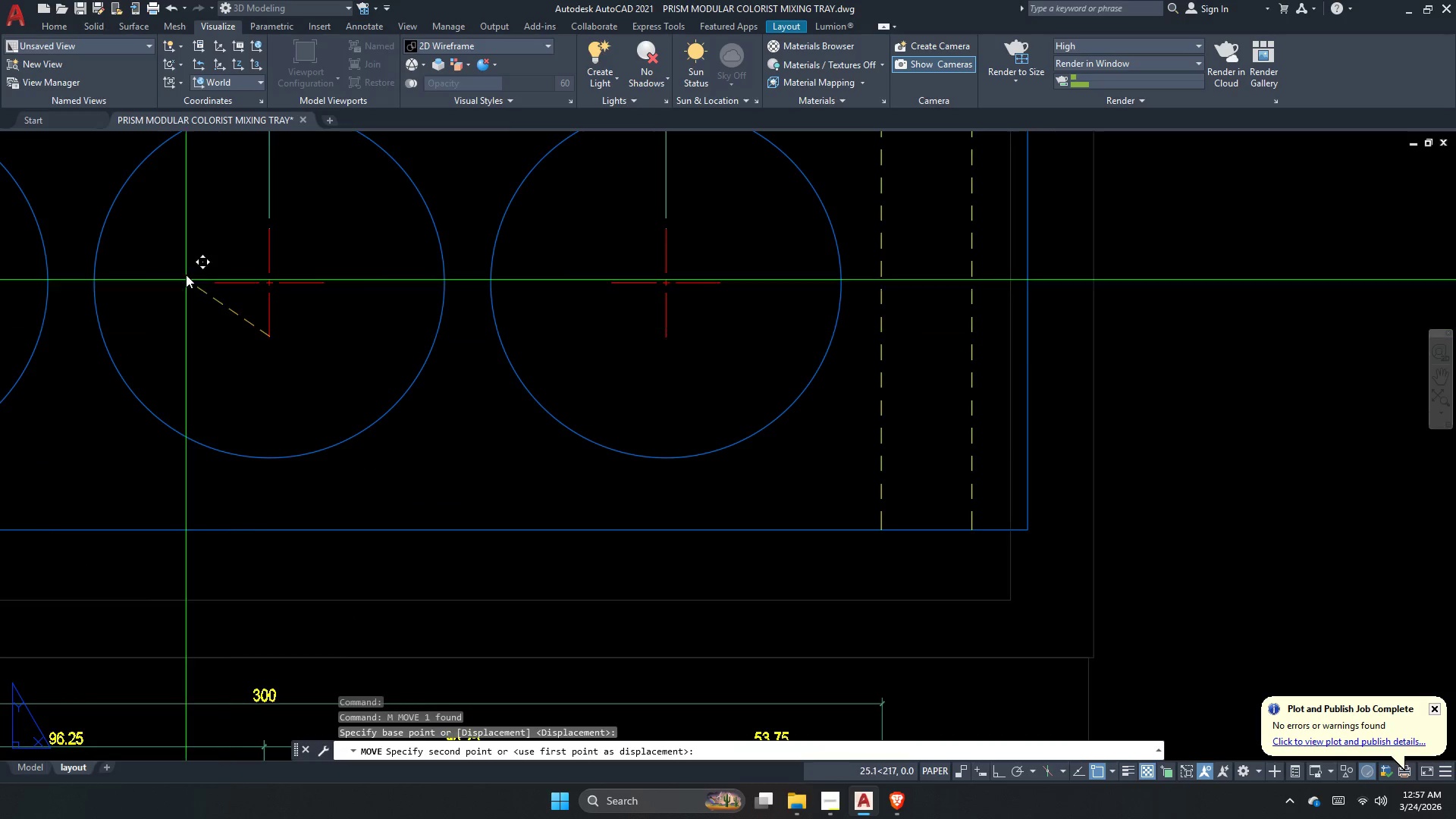 
scroll: coordinate [186, 272], scroll_direction: down, amount: 2.0
 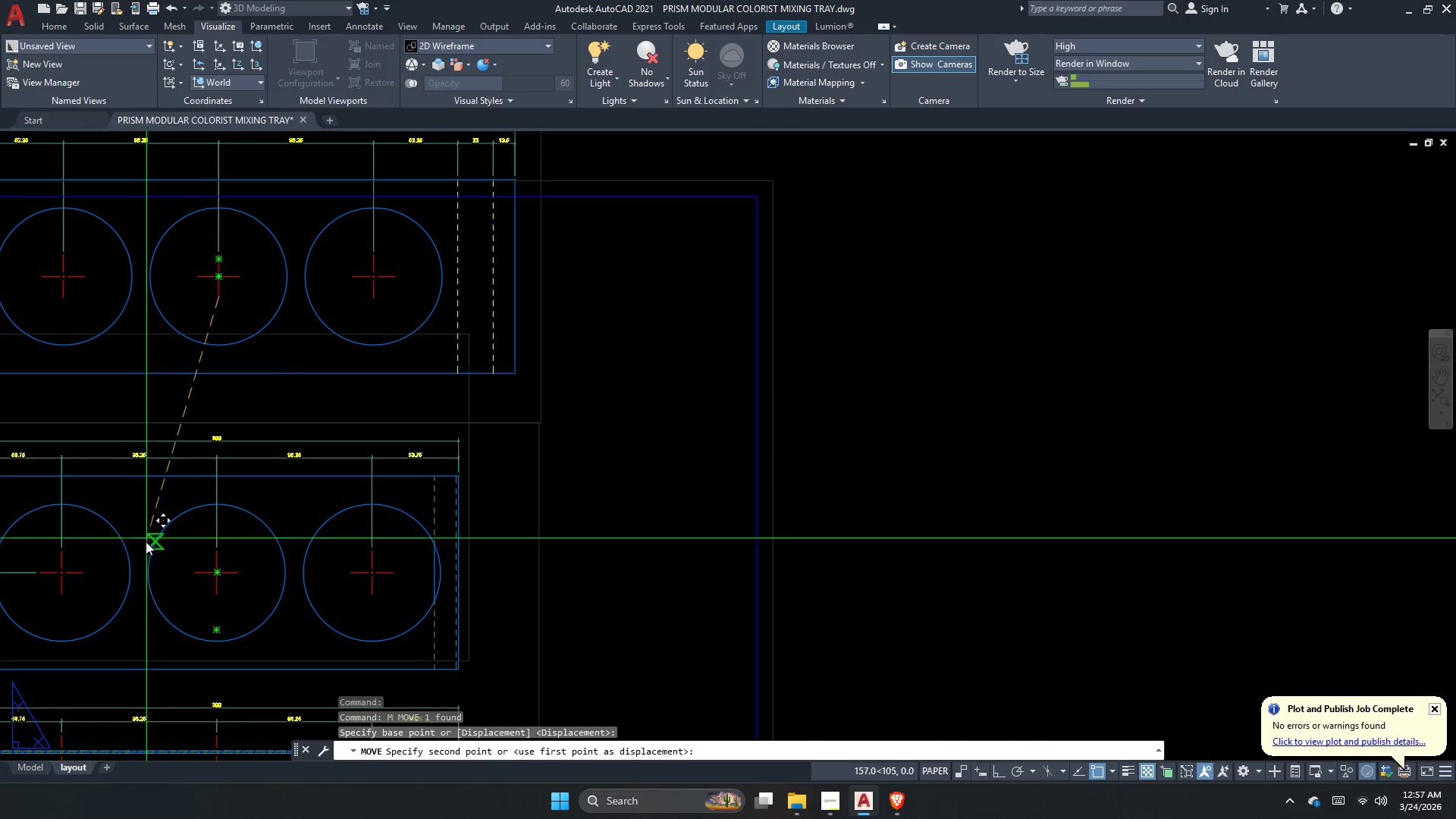 
scroll: coordinate [152, 555], scroll_direction: up, amount: 2.0
 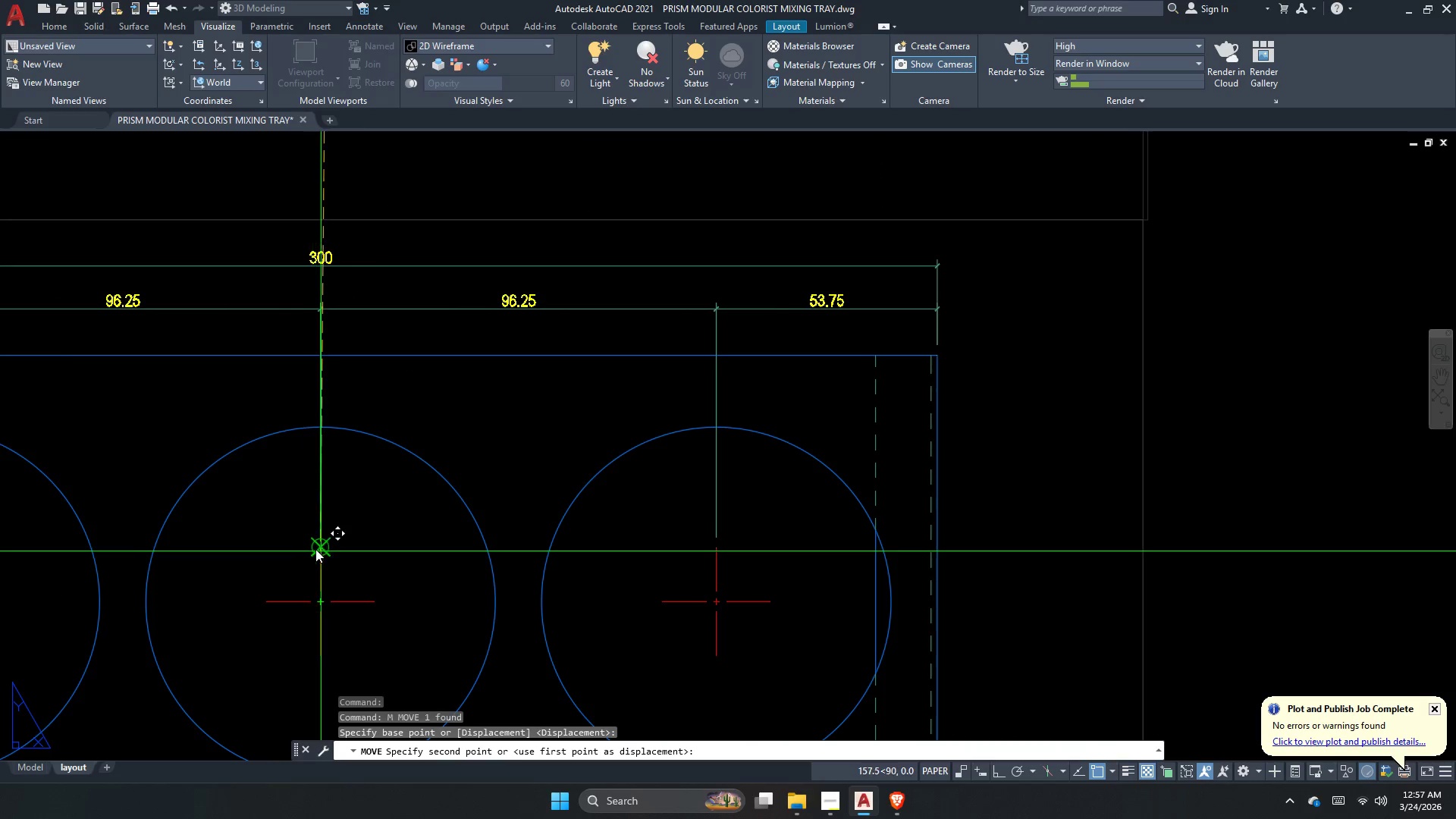 
left_click([318, 548])
 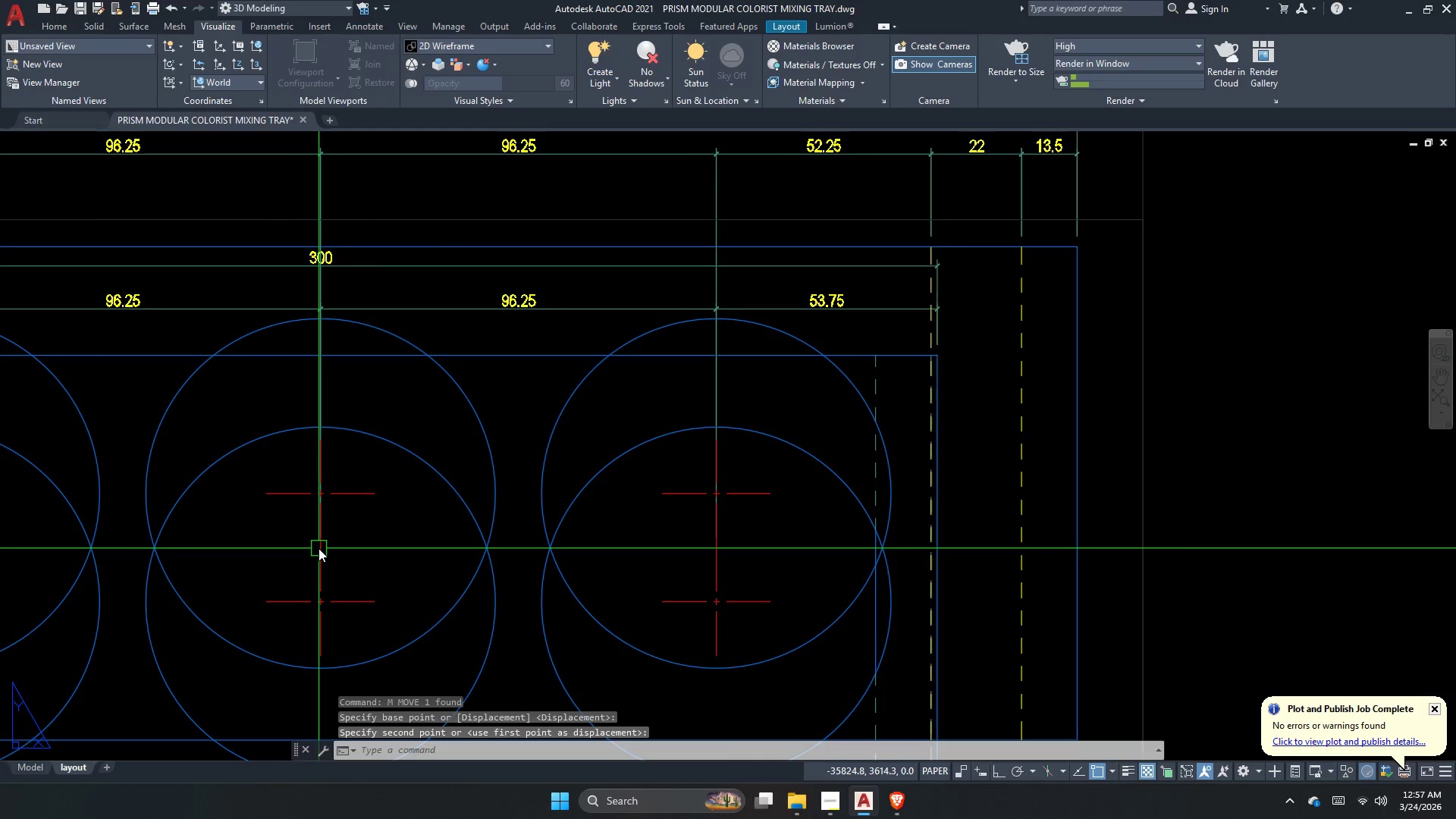 
key(Escape)
 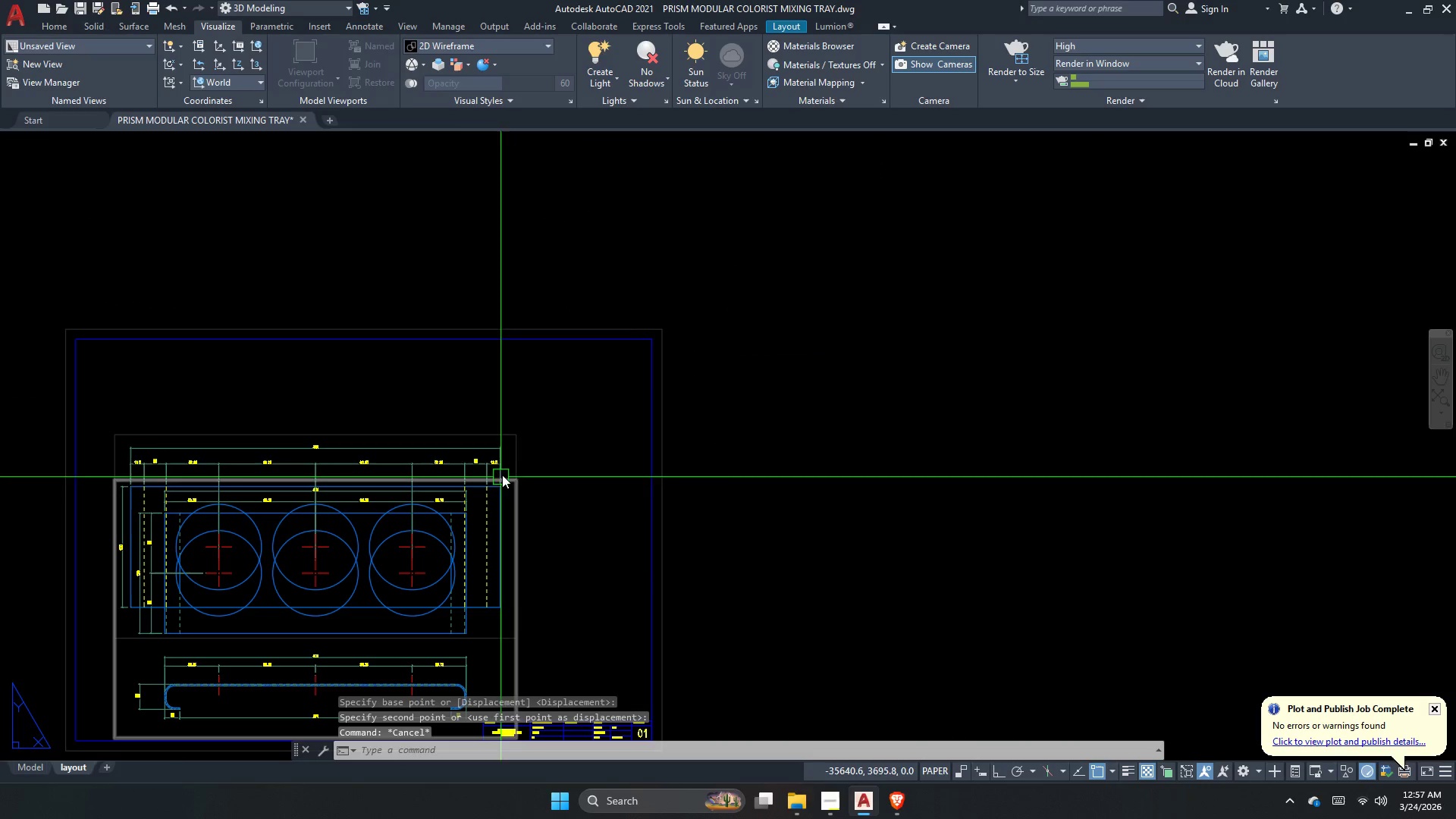 
scroll: coordinate [313, 565], scroll_direction: down, amount: 3.0
 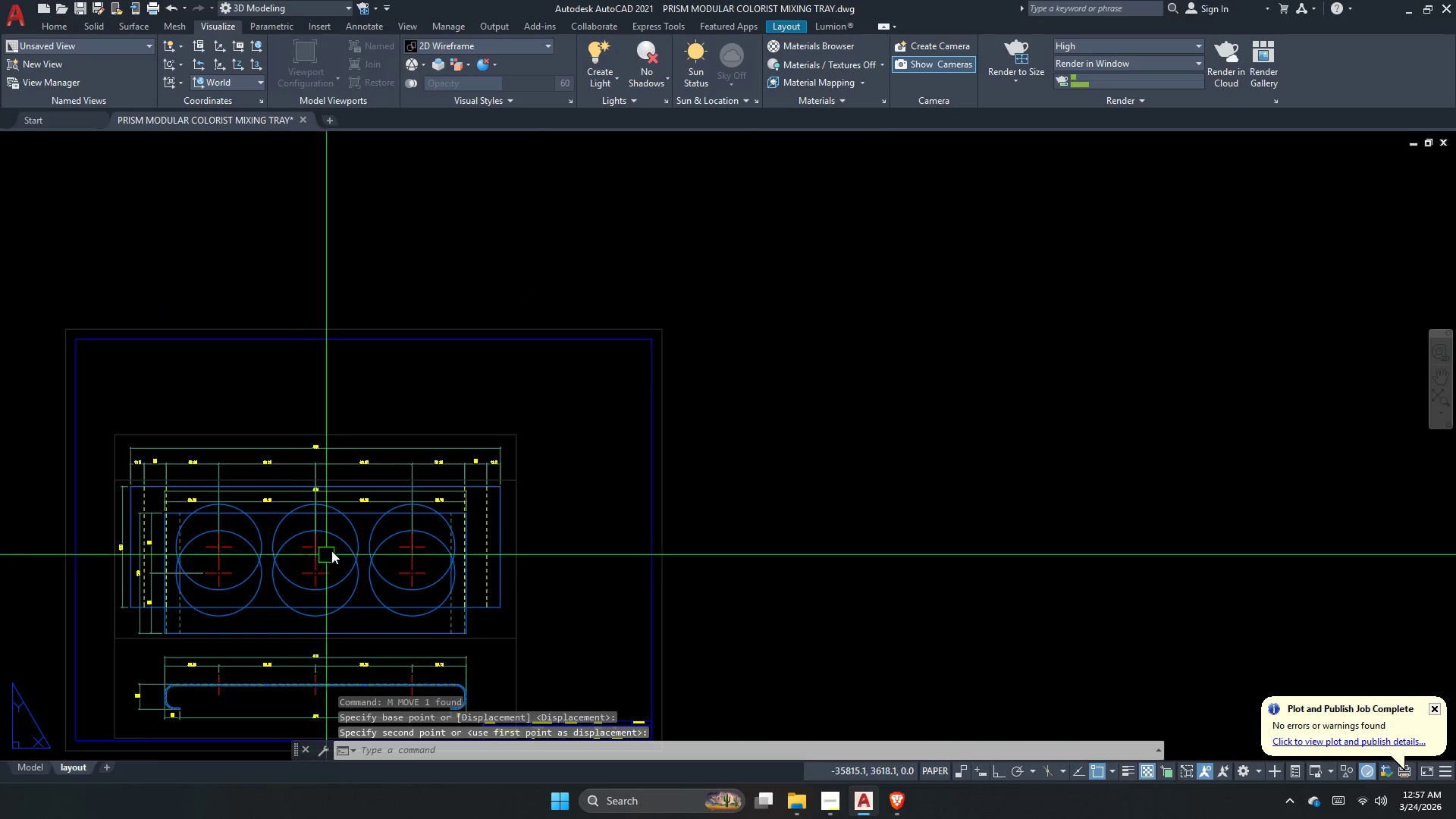 
left_click([512, 452])
 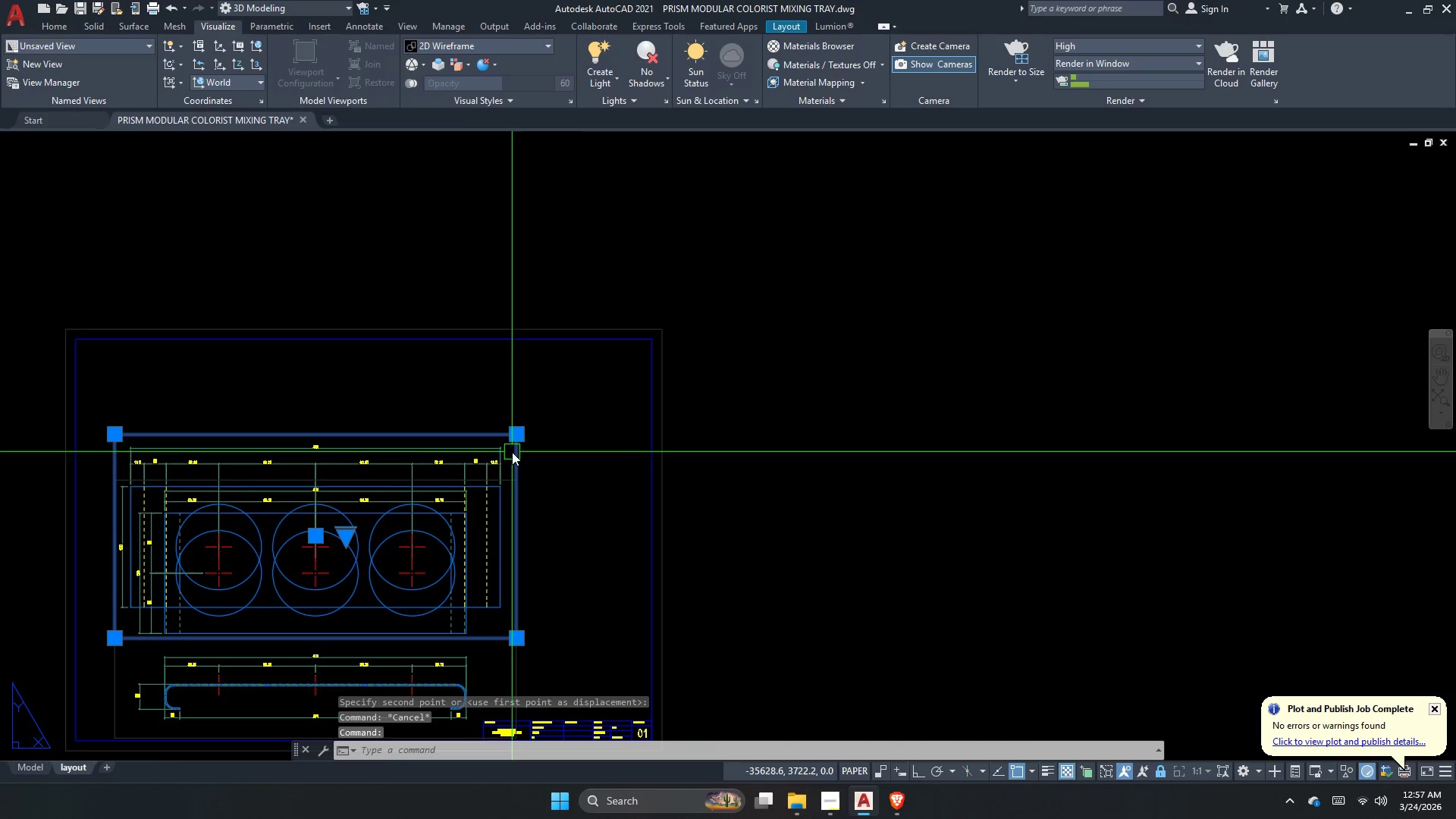 
key(M)
 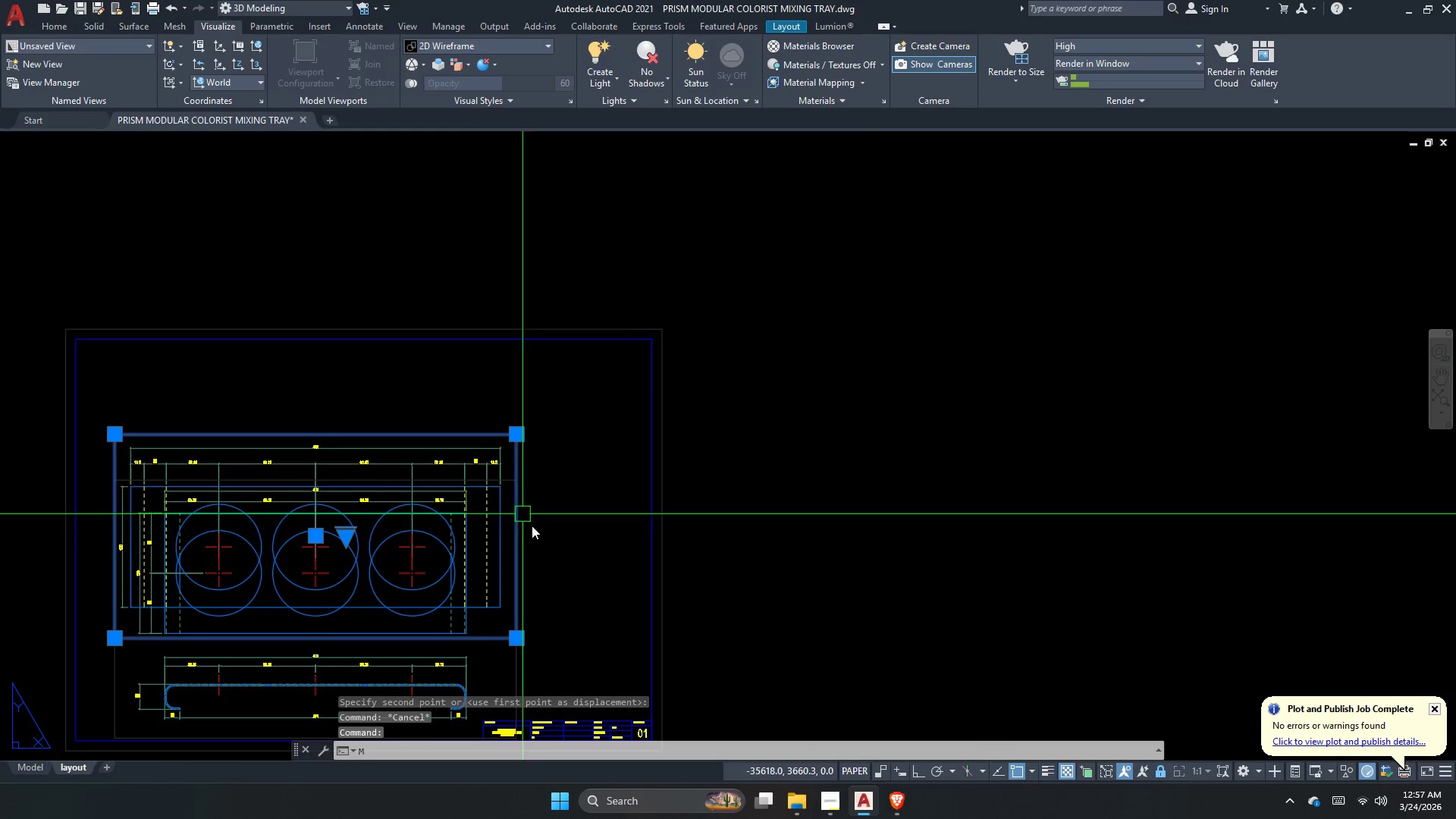 
key(Space)
 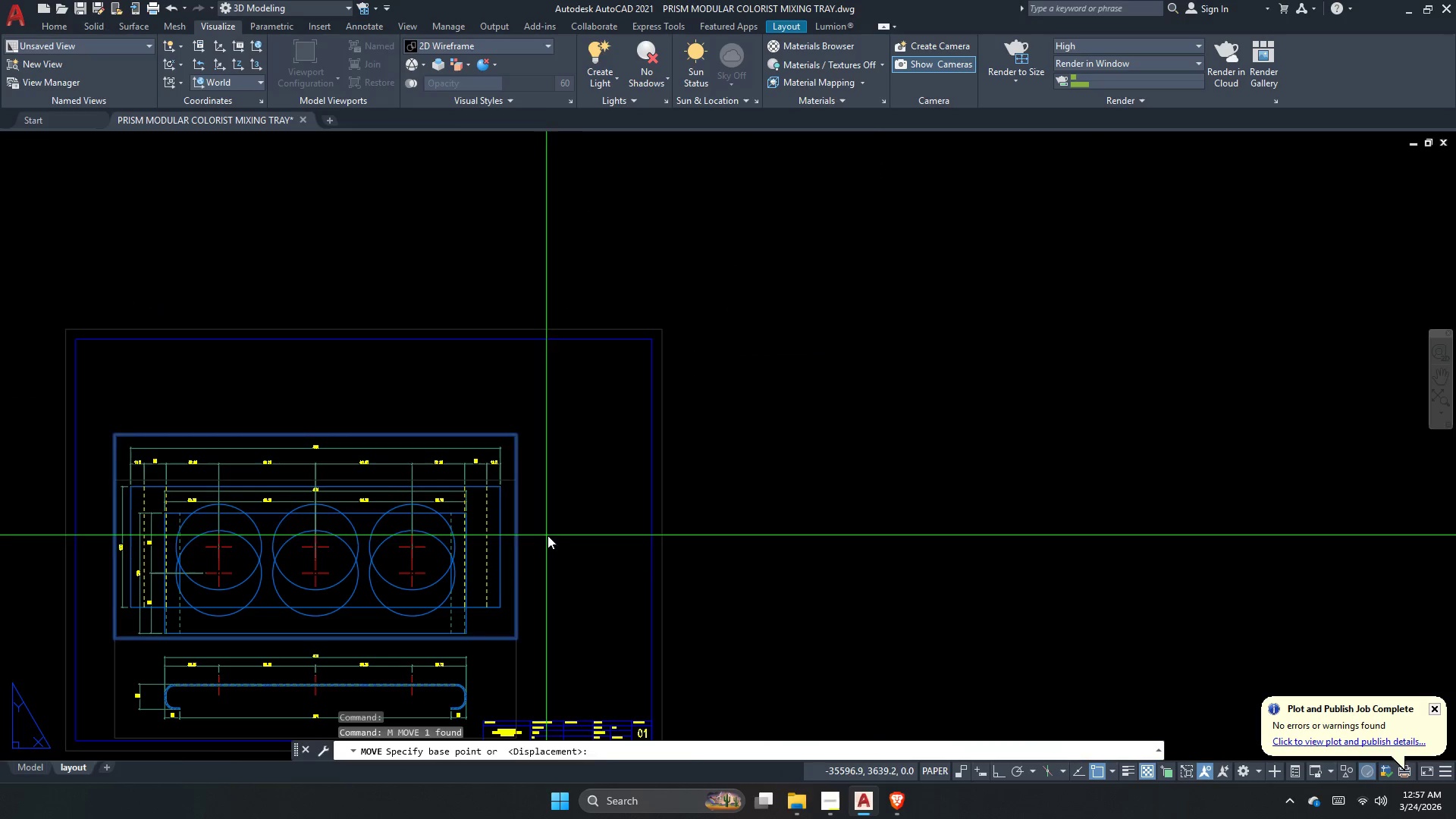 
left_click_drag(start_coordinate=[551, 528], to_coordinate=[570, 491])
 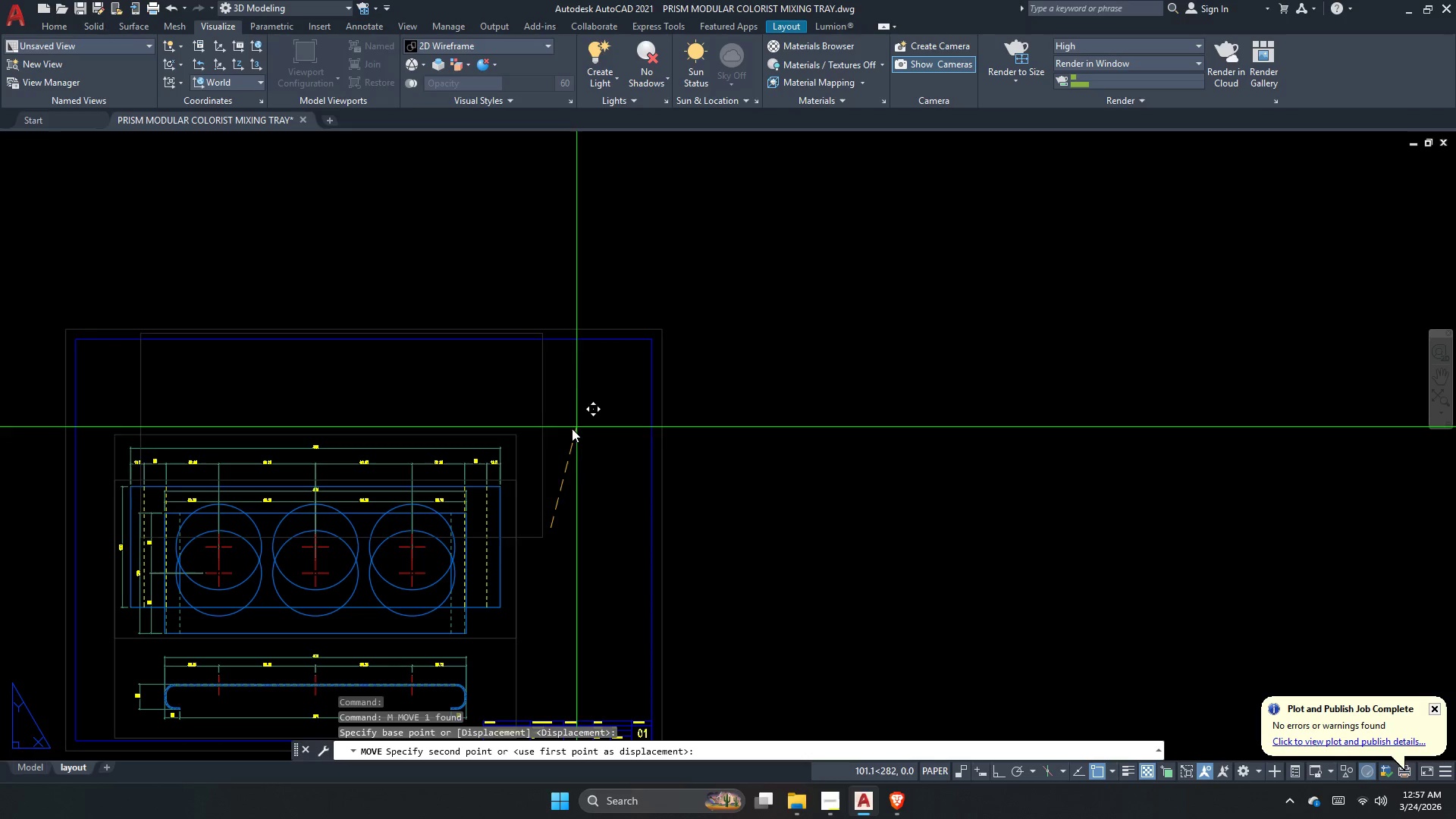 
key(F8)
 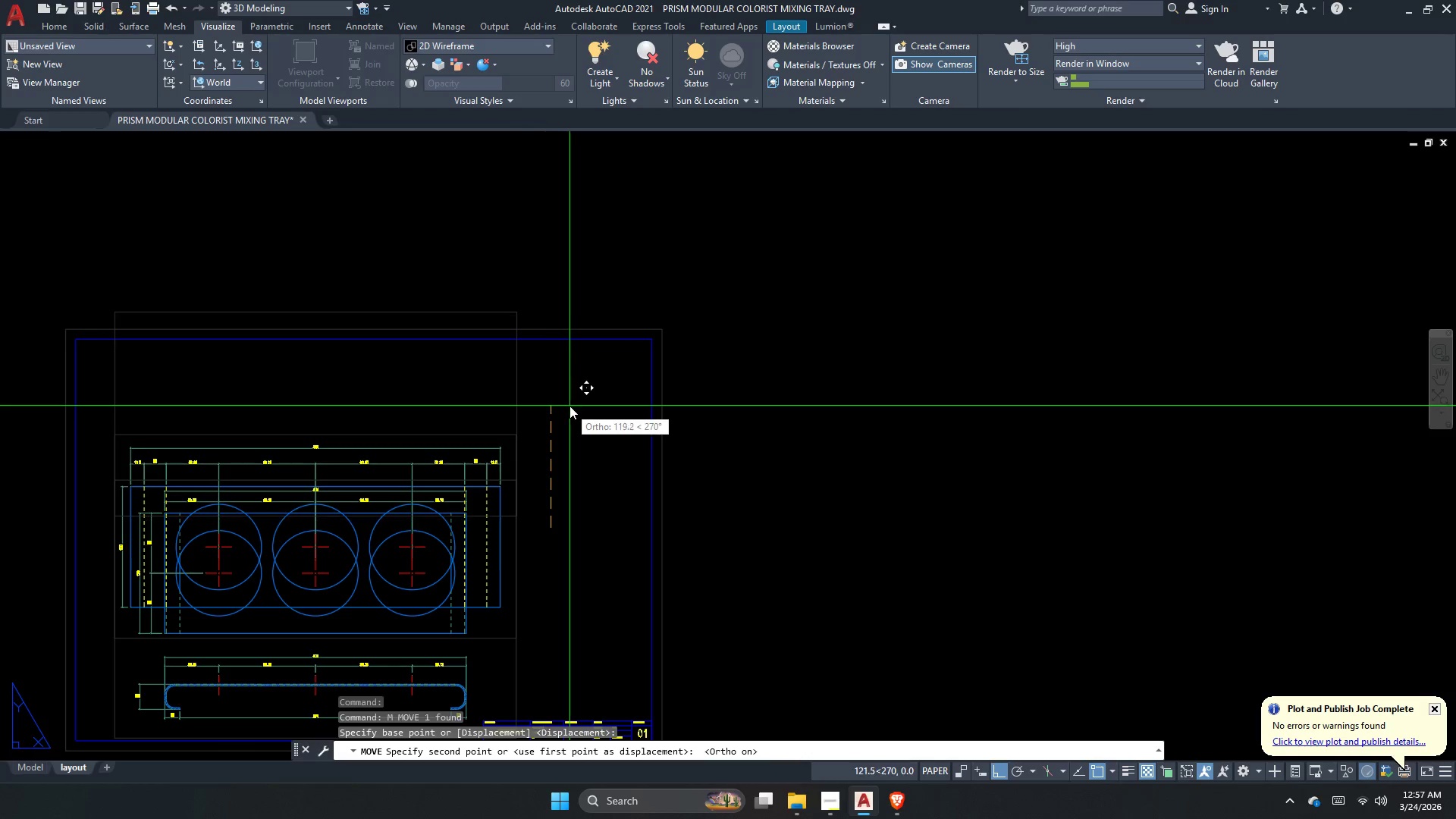 
left_click([571, 402])
 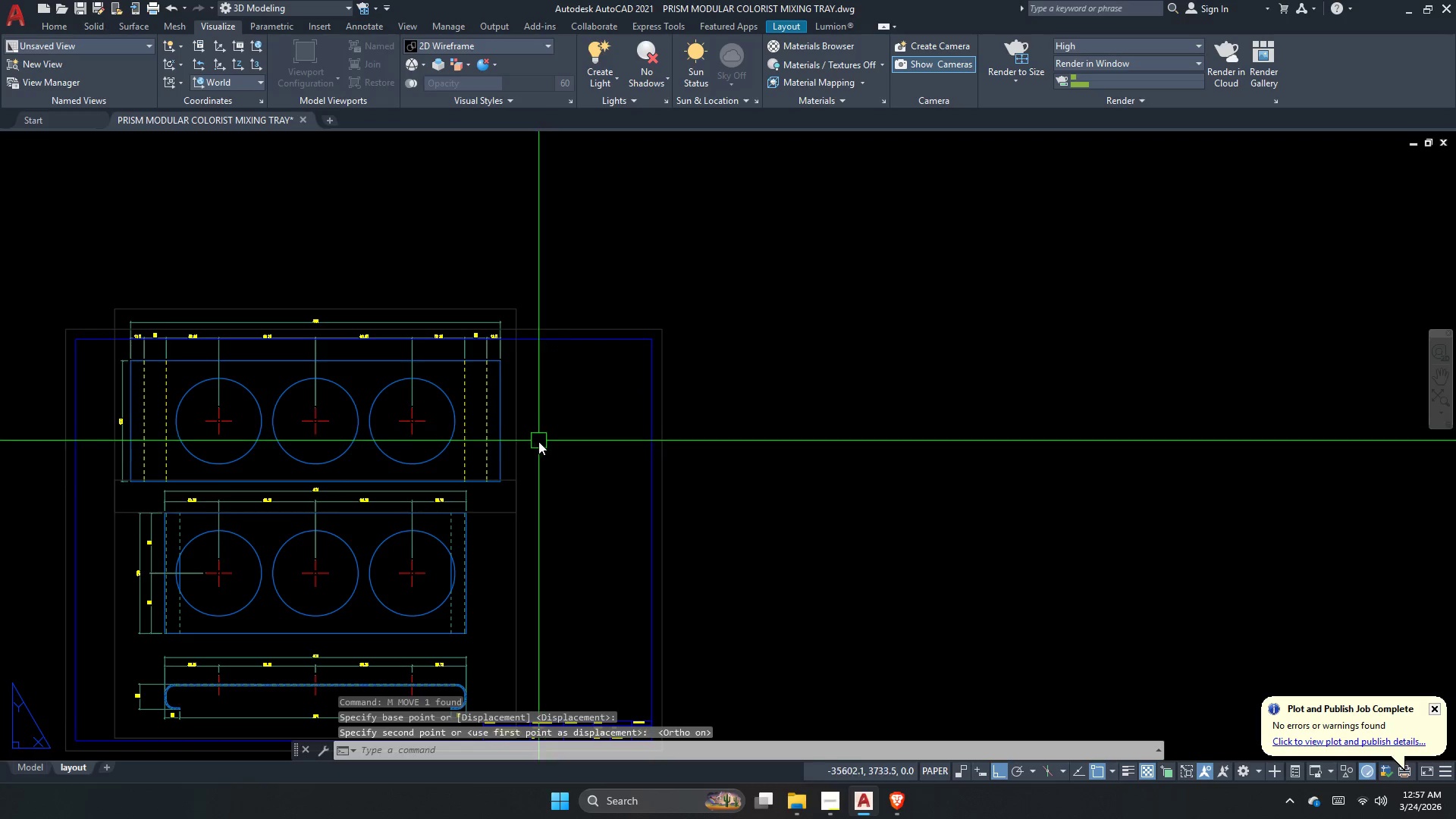 
key(Escape)
 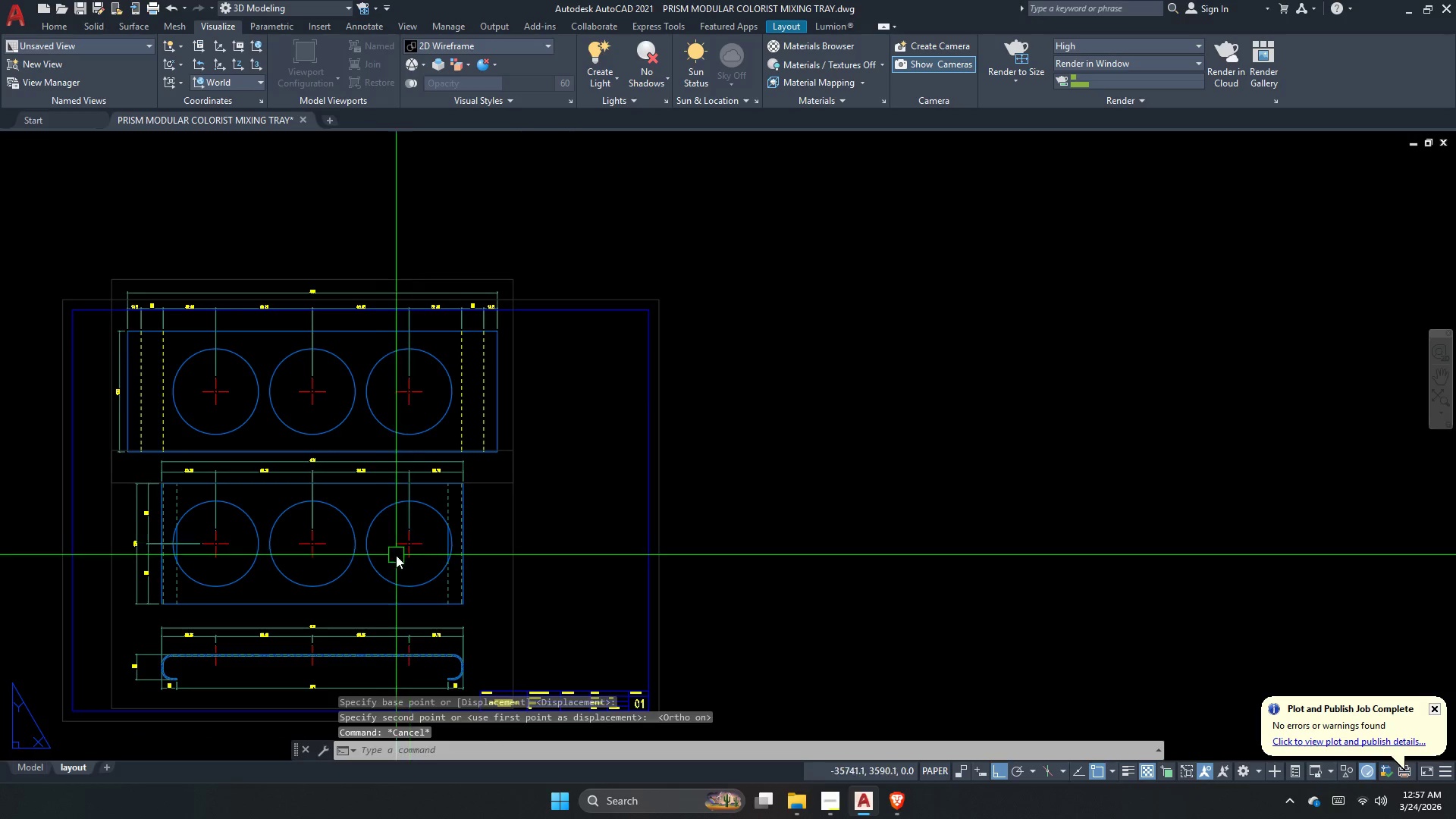 
key(Escape)
 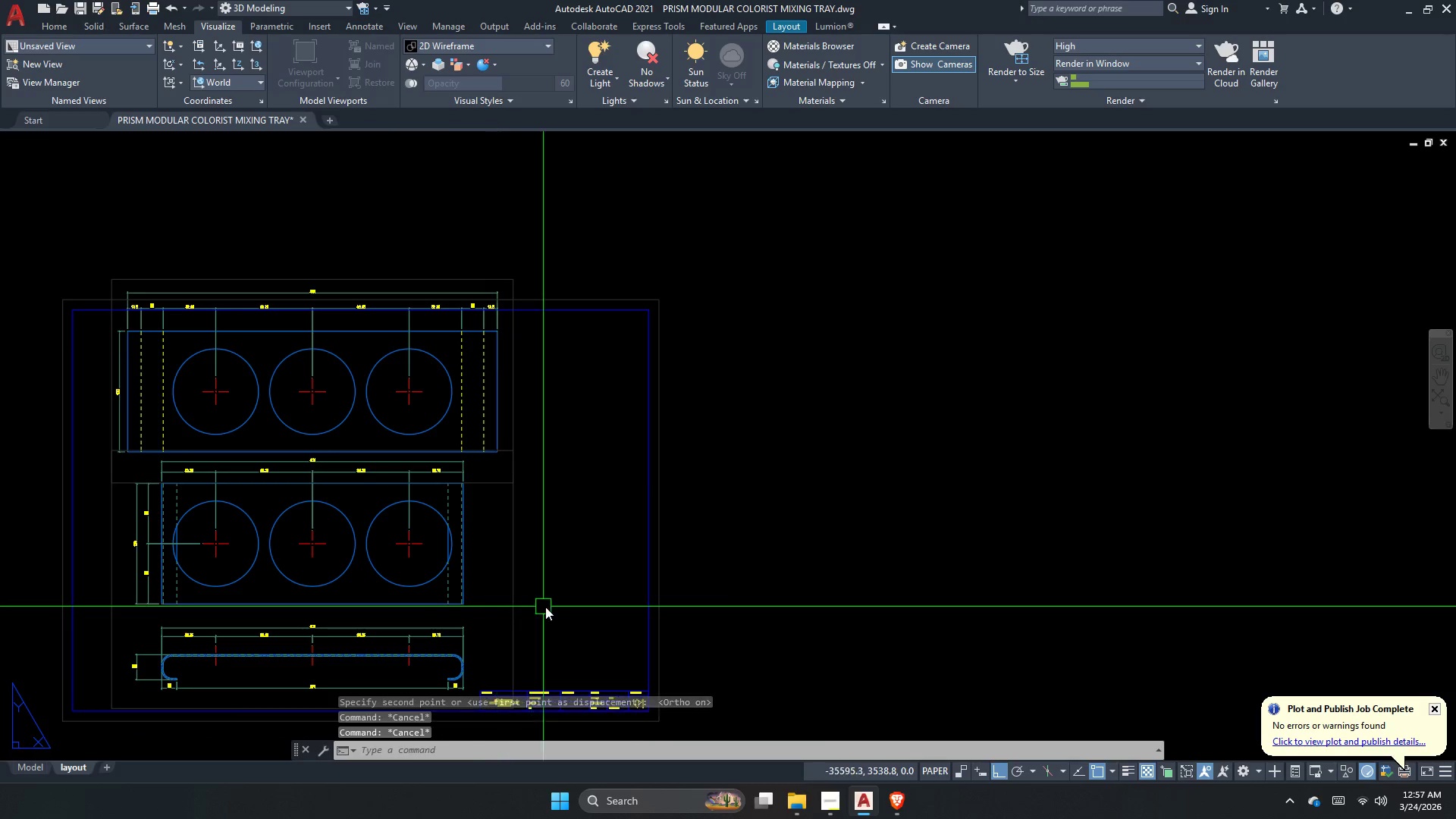 
left_click_drag(start_coordinate=[551, 603], to_coordinate=[521, 593])
 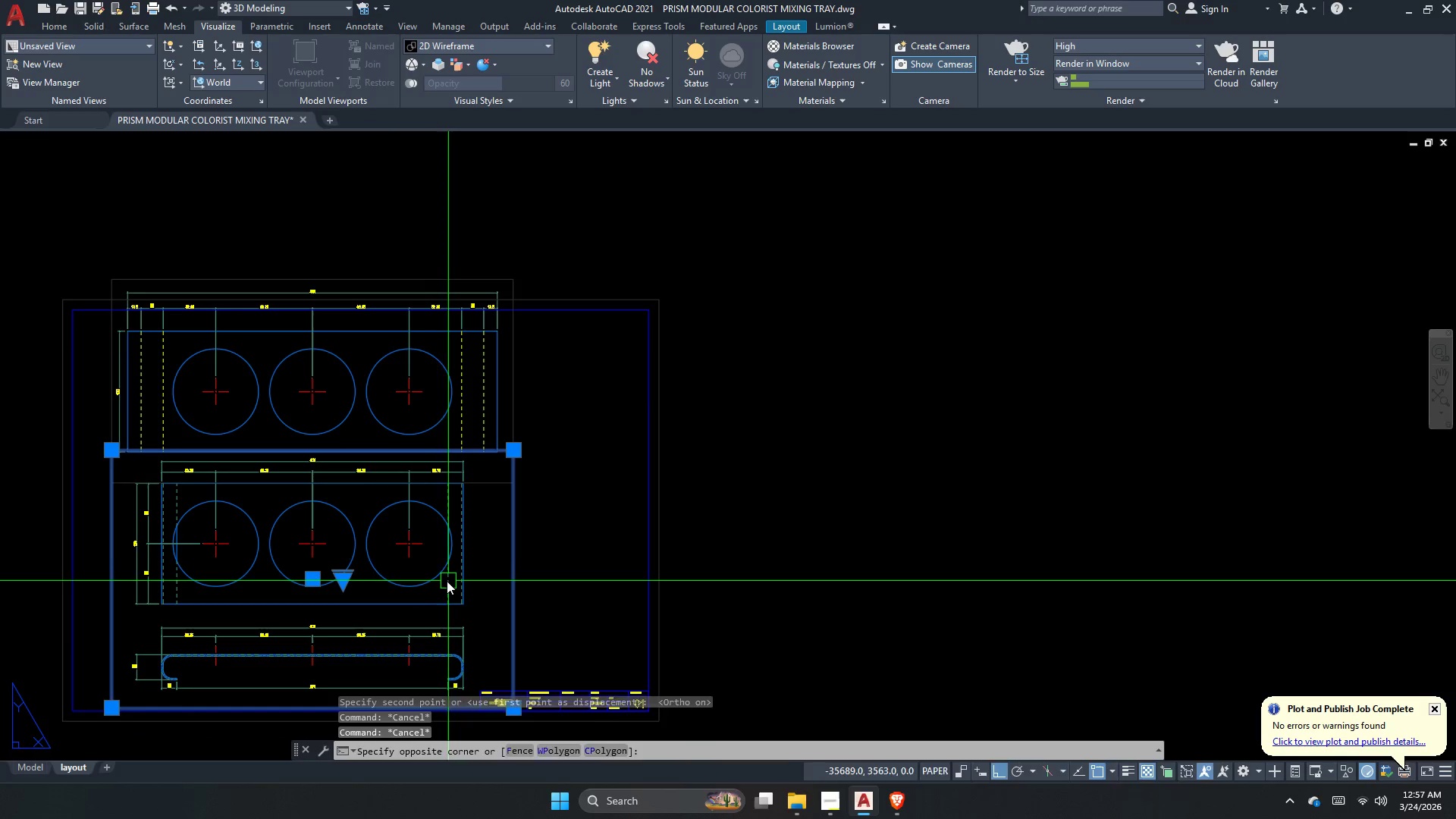 
left_click_drag(start_coordinate=[448, 581], to_coordinate=[452, 584])
 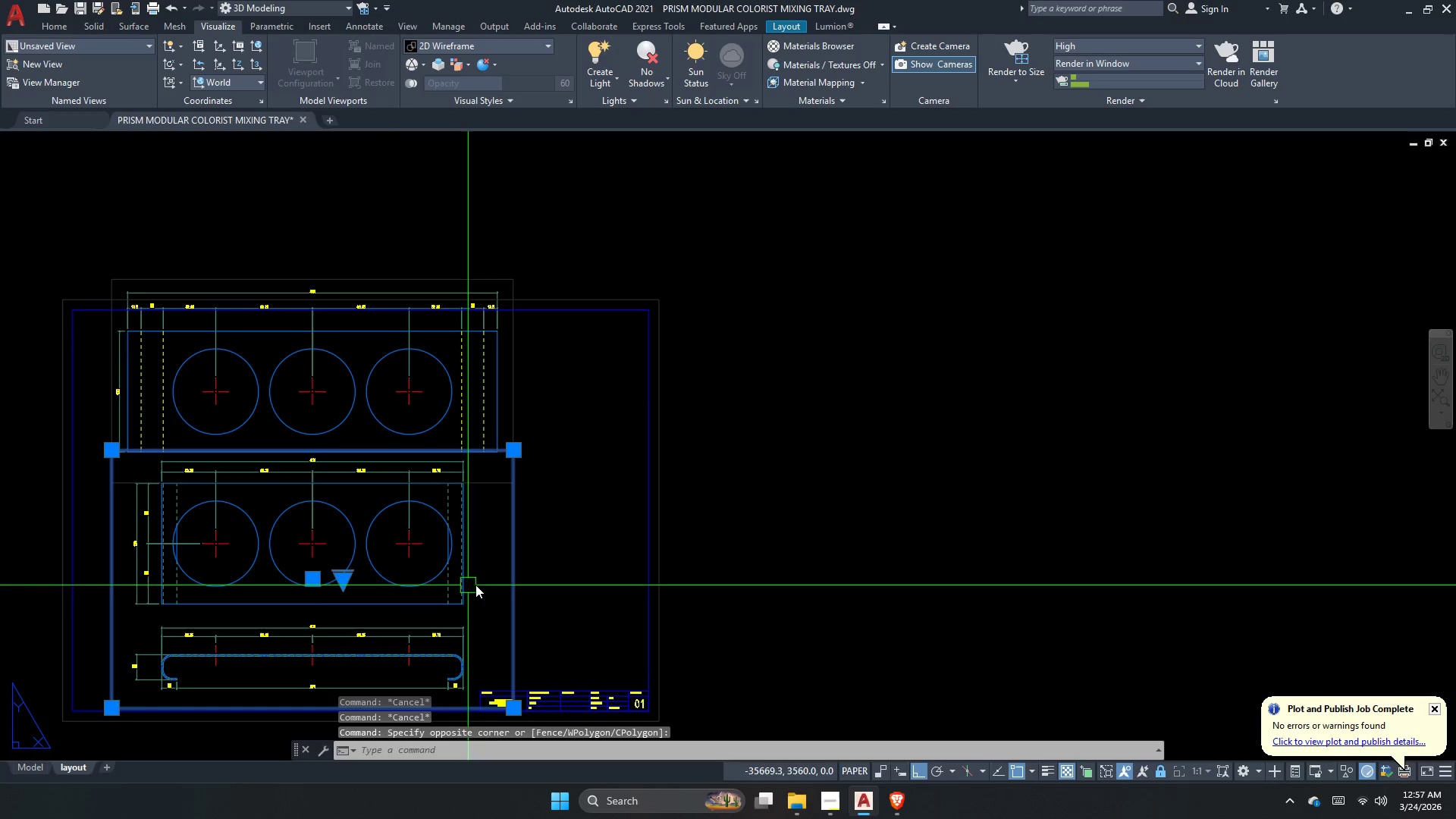 
key(M)
 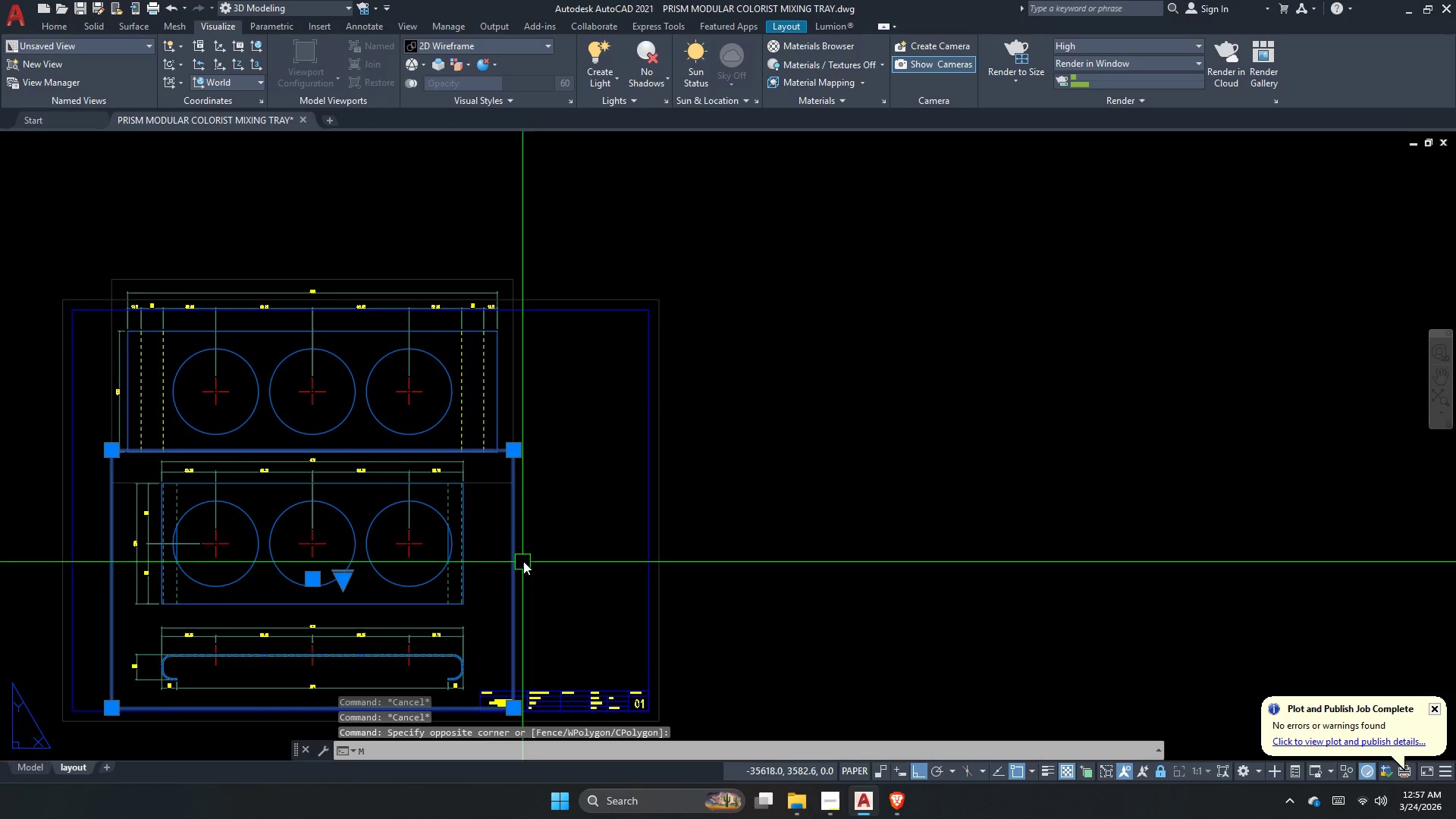 
key(Space)
 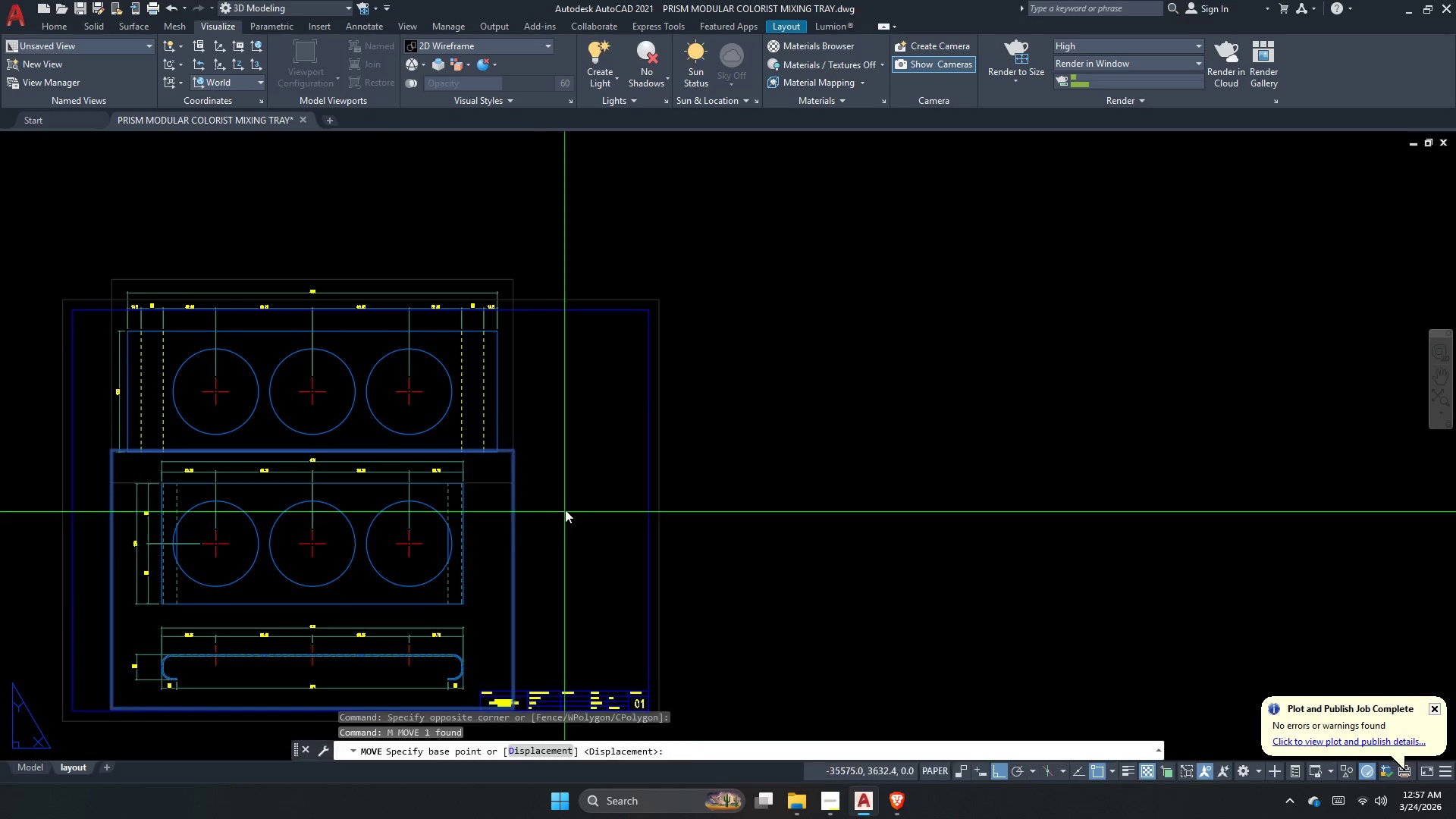 
left_click([567, 500])
 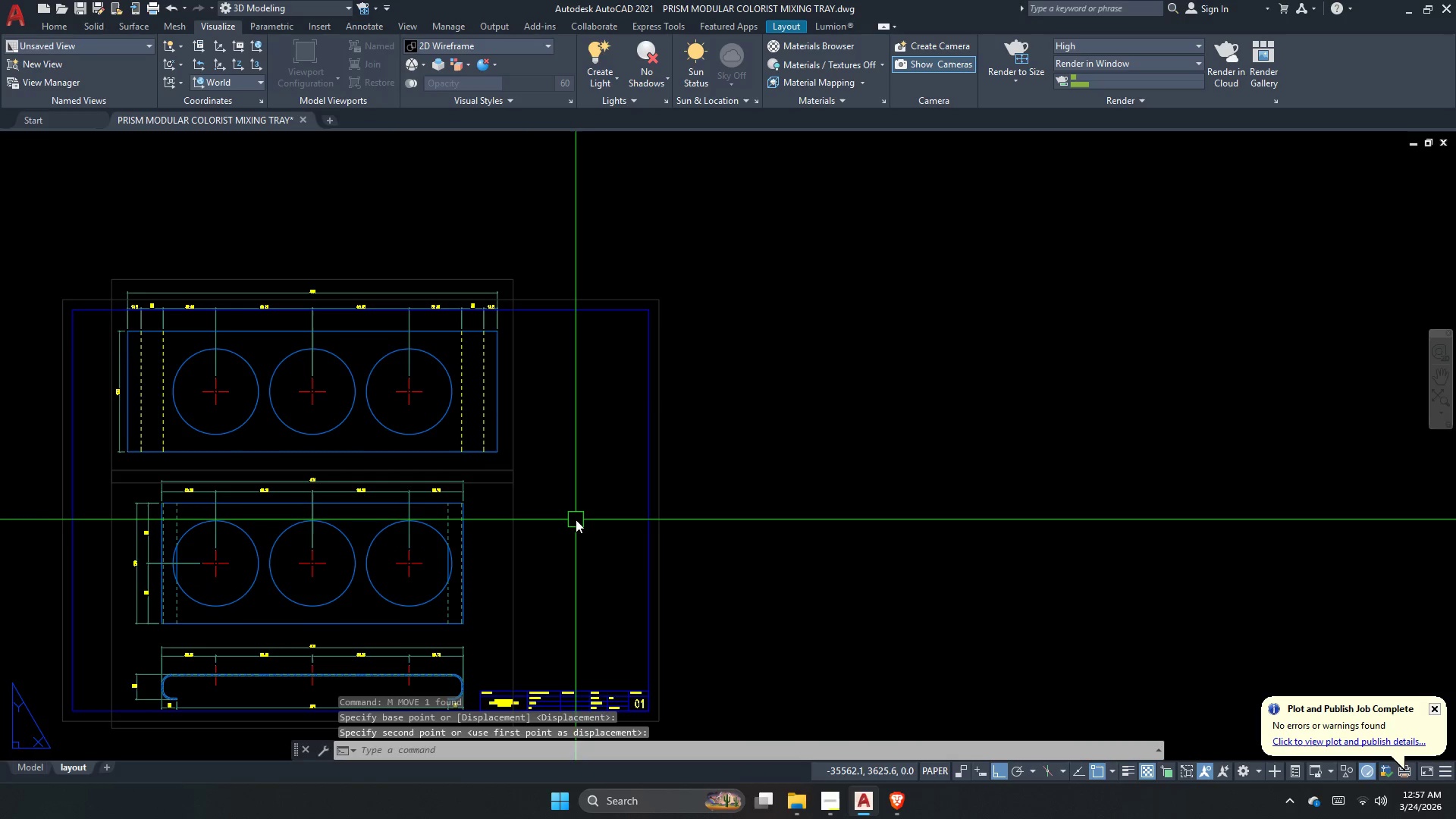 
left_click_drag(start_coordinate=[553, 543], to_coordinate=[538, 552])
 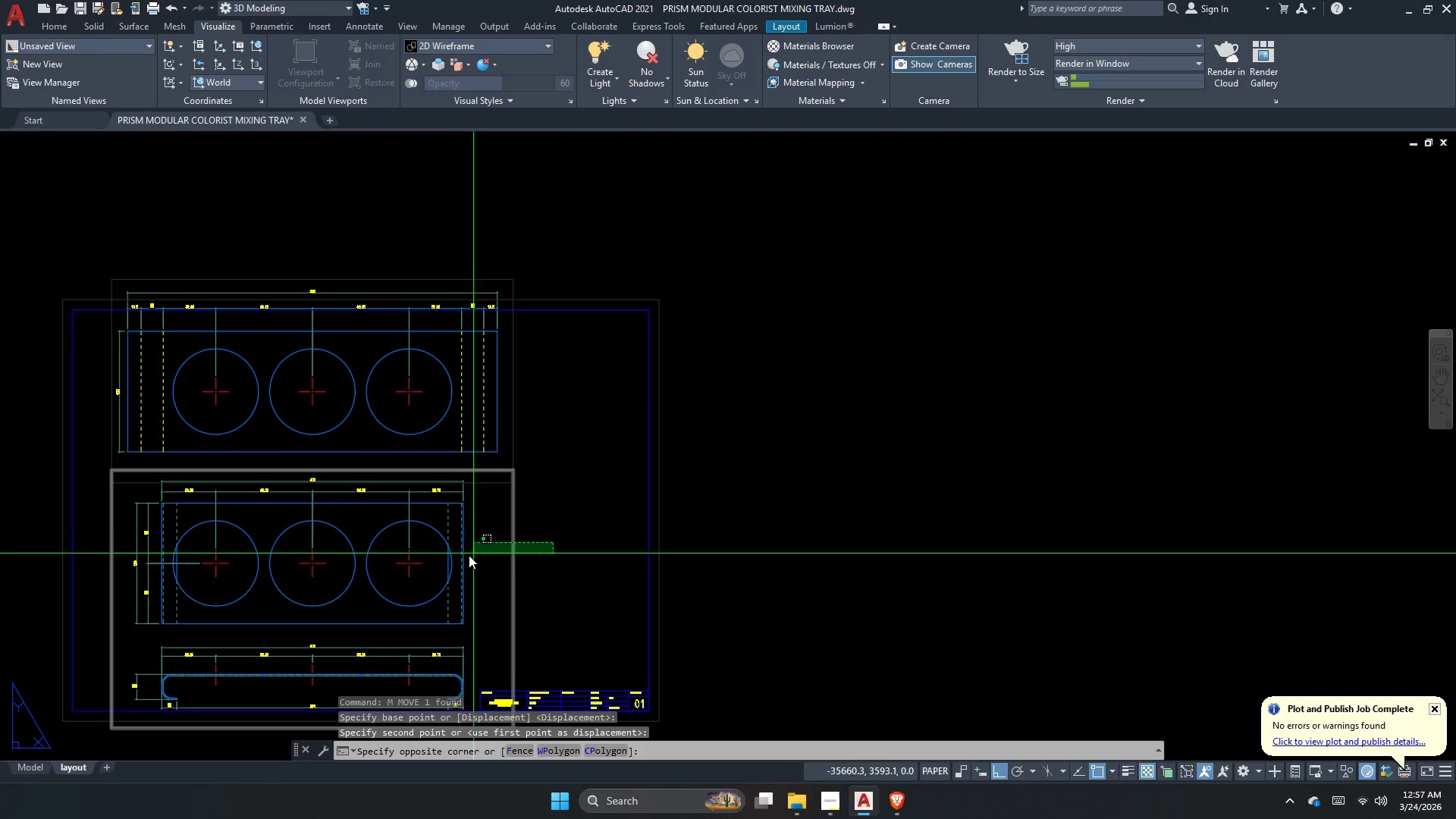 
left_click_drag(start_coordinate=[463, 556], to_coordinate=[470, 563])
 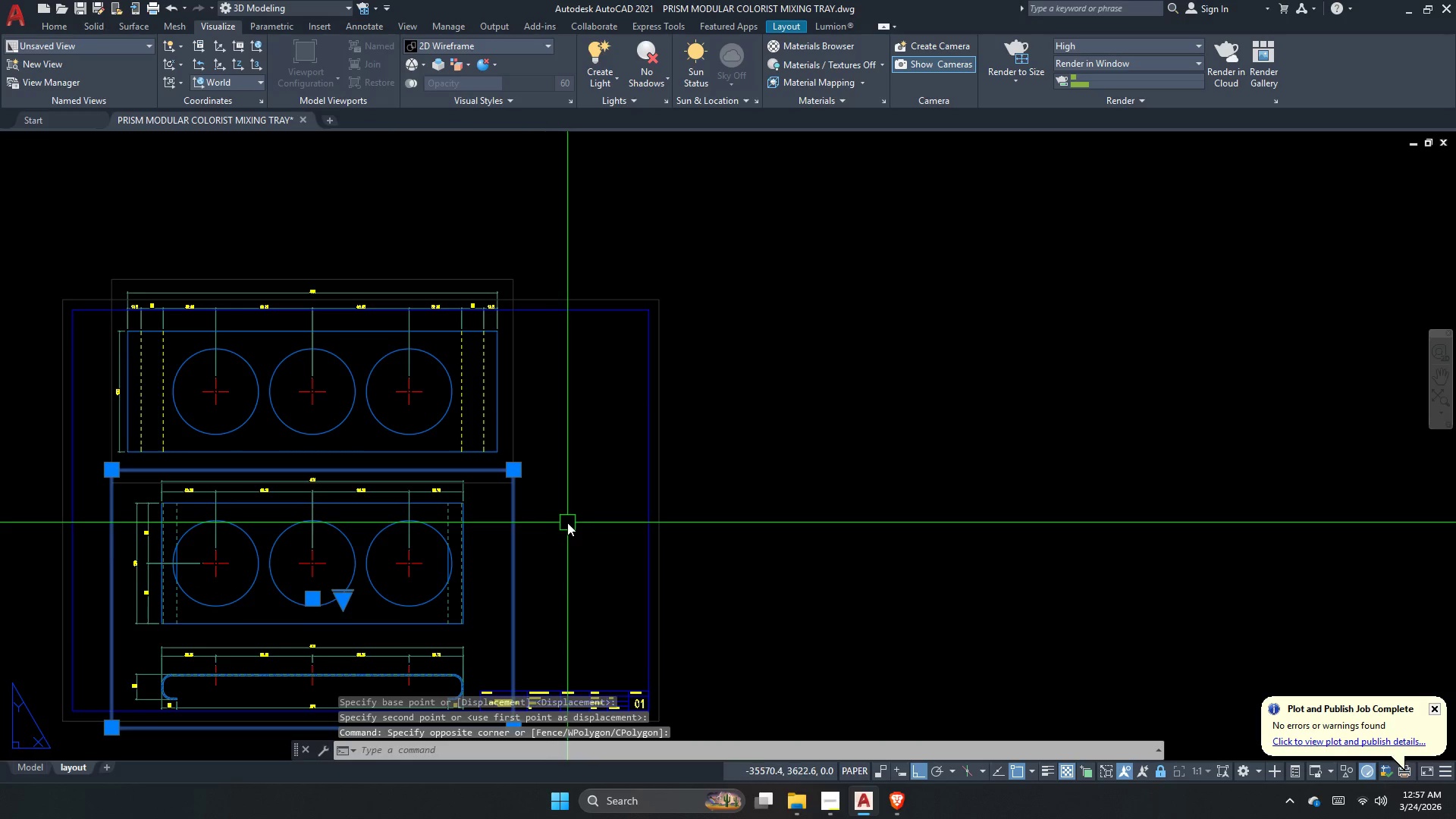 
left_click_drag(start_coordinate=[568, 522], to_coordinate=[557, 529])
 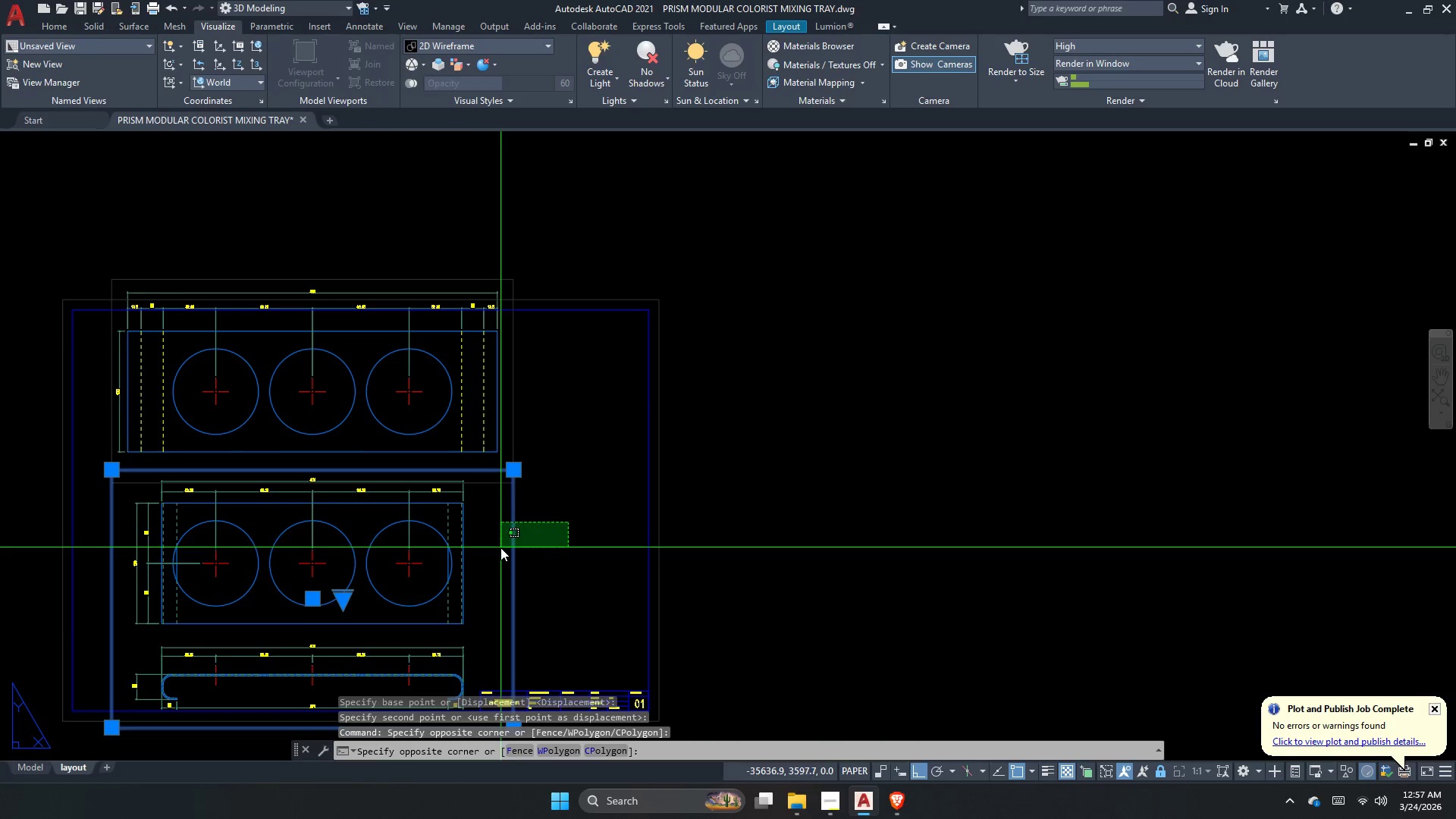 
left_click_drag(start_coordinate=[489, 557], to_coordinate=[495, 560])
 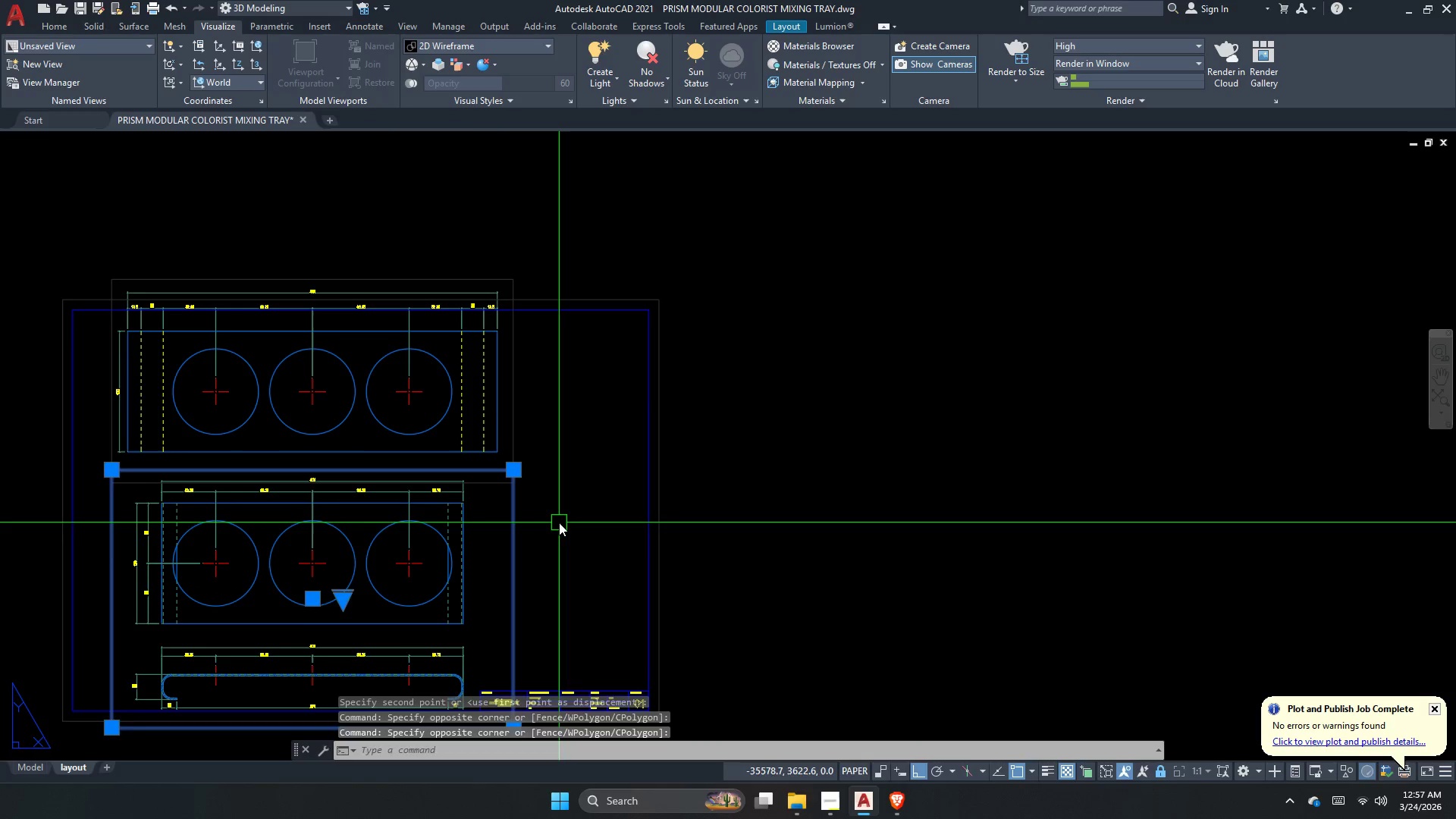 
key(Space)
 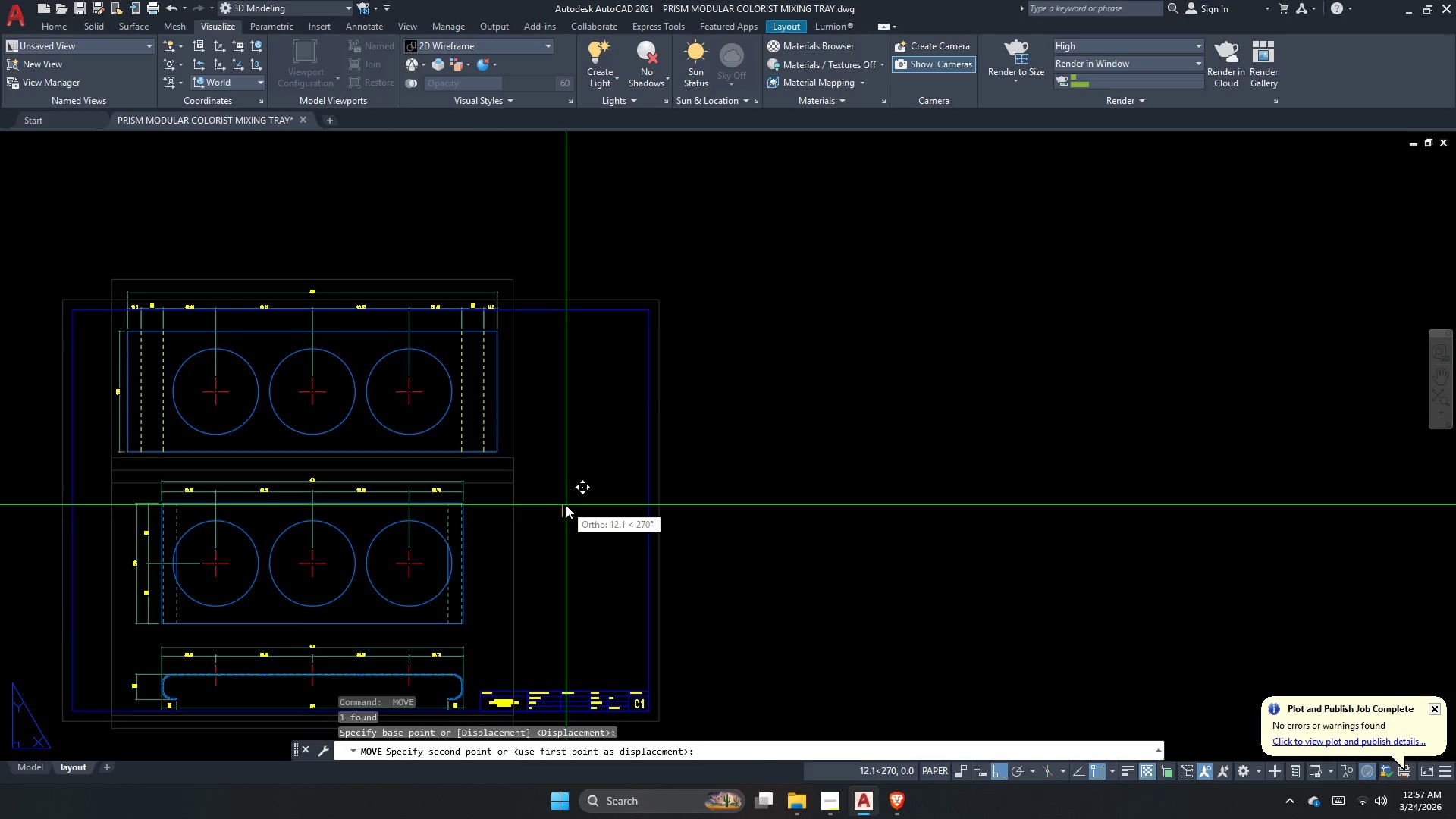 
double_click([566, 505])
 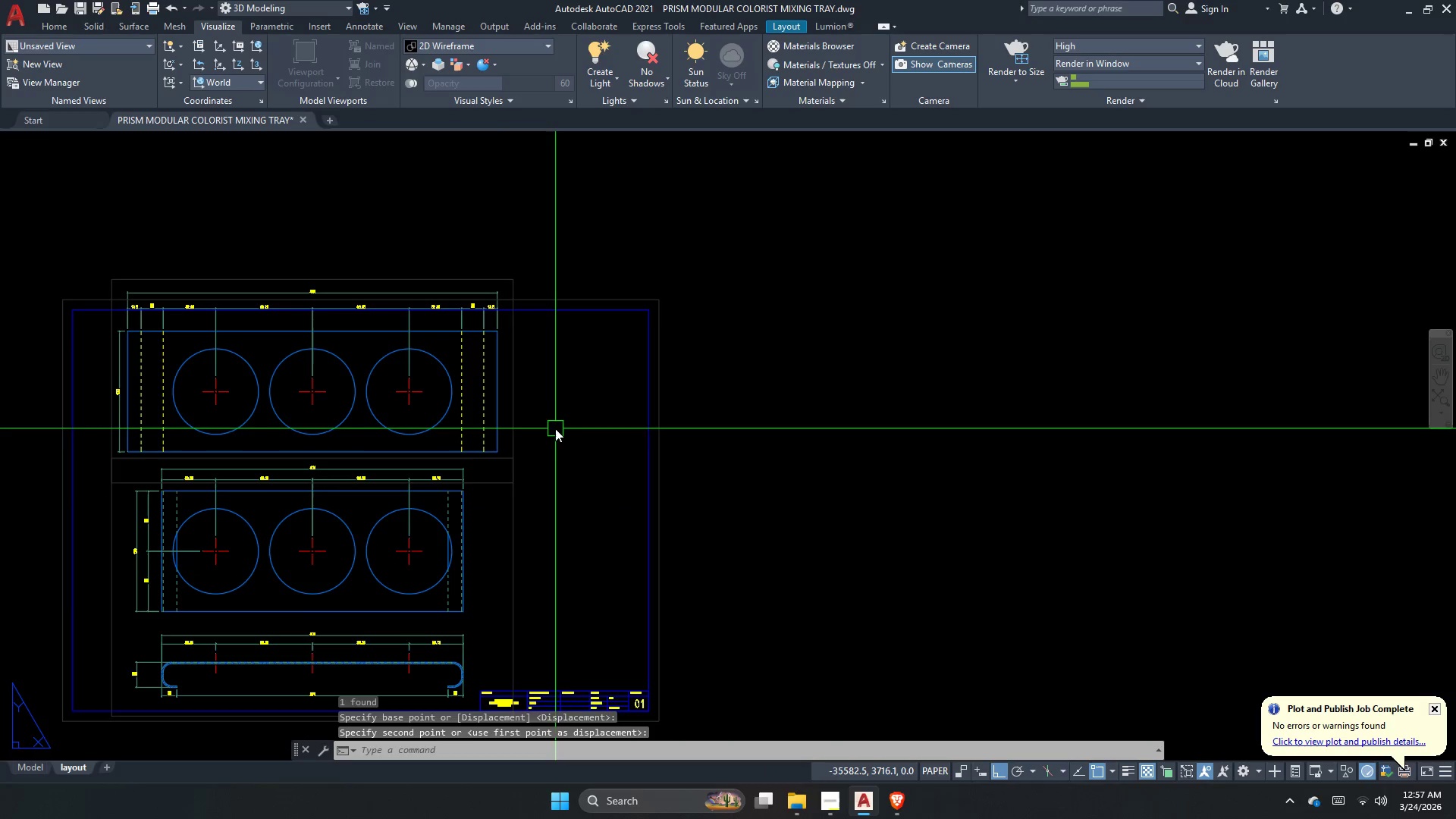 
left_click_drag(start_coordinate=[555, 428], to_coordinate=[539, 418])
 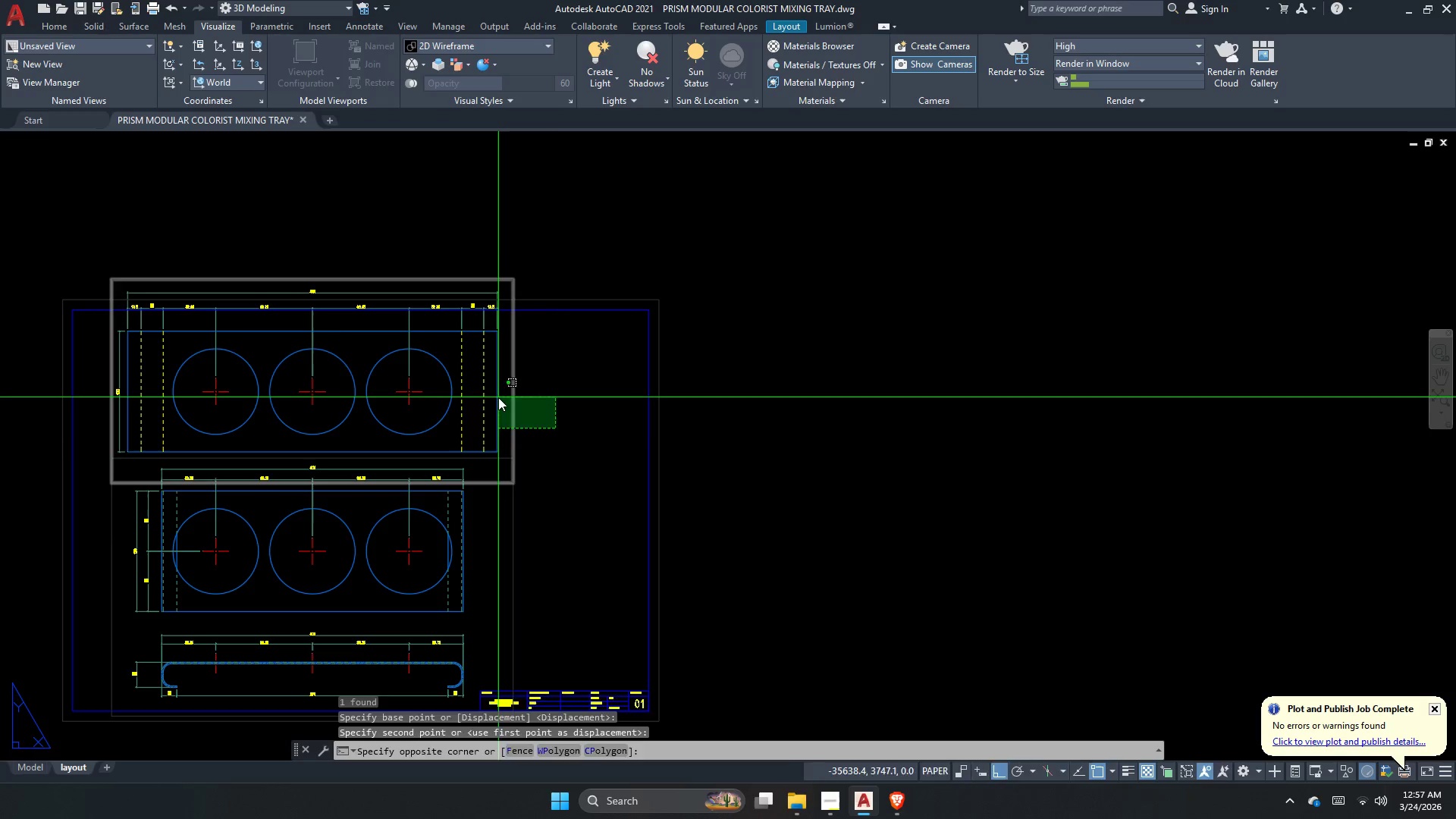 
double_click([498, 397])
 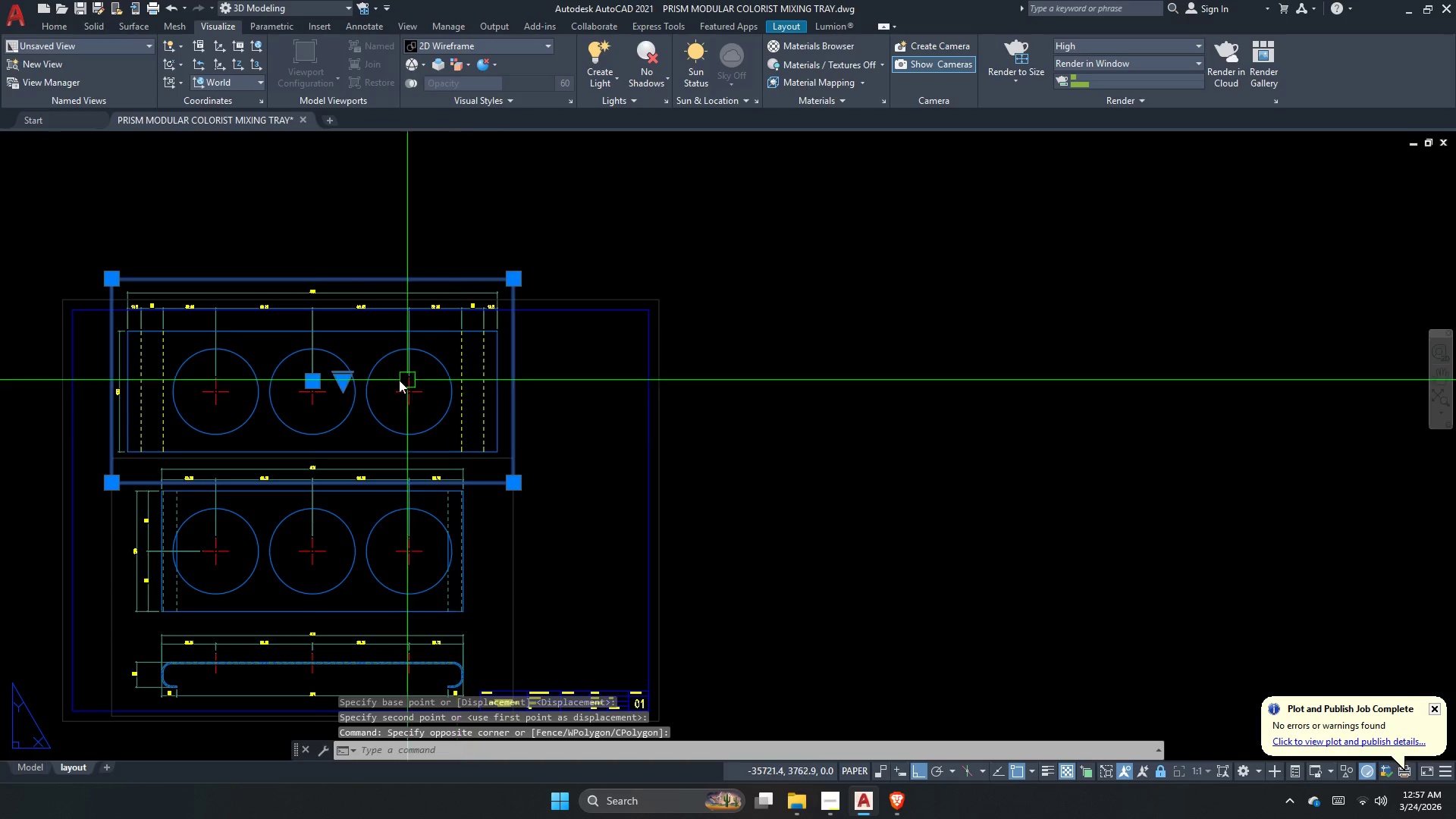 
scroll: coordinate [287, 356], scroll_direction: up, amount: 1.0
 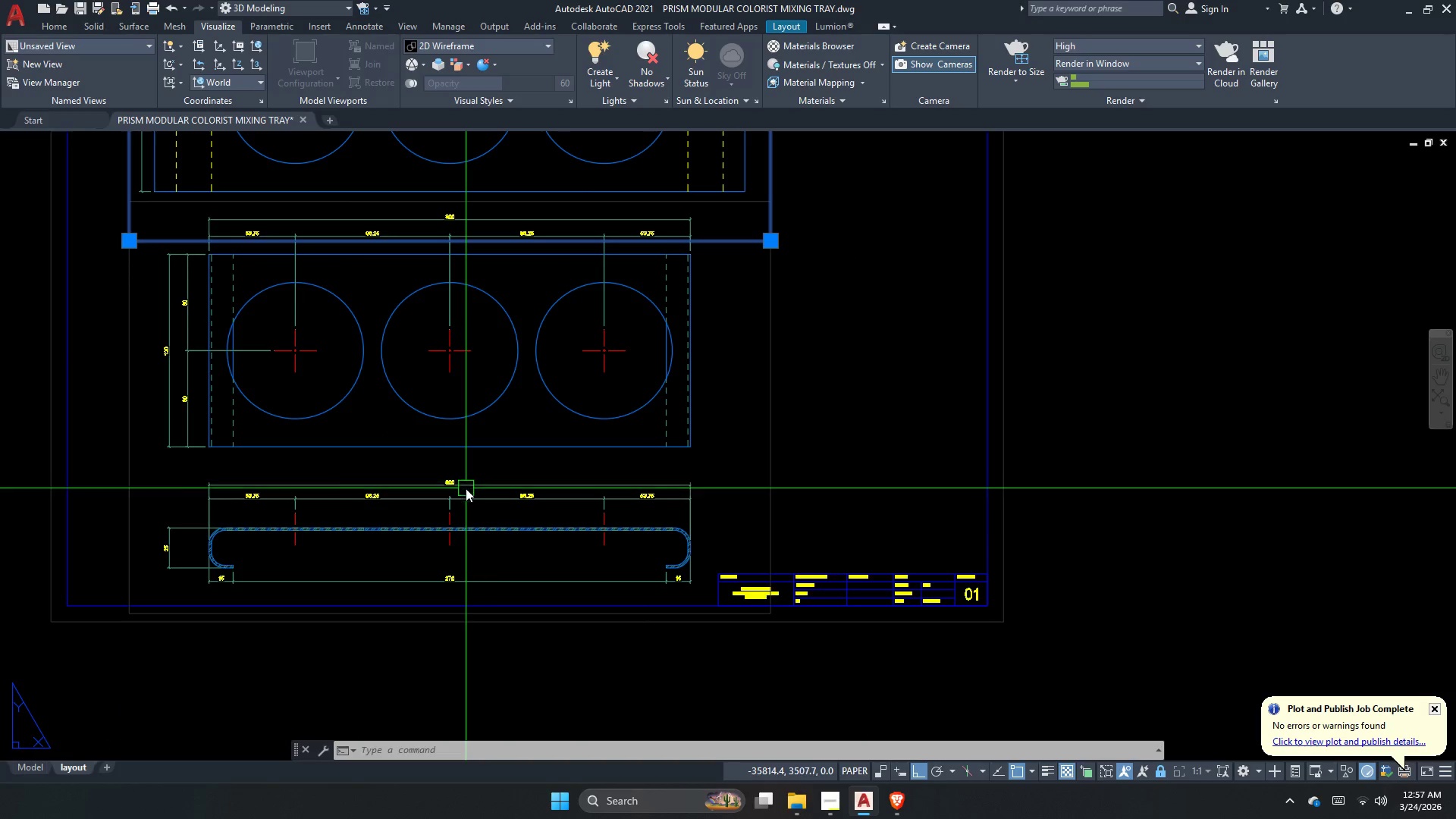 
wait(6.81)
 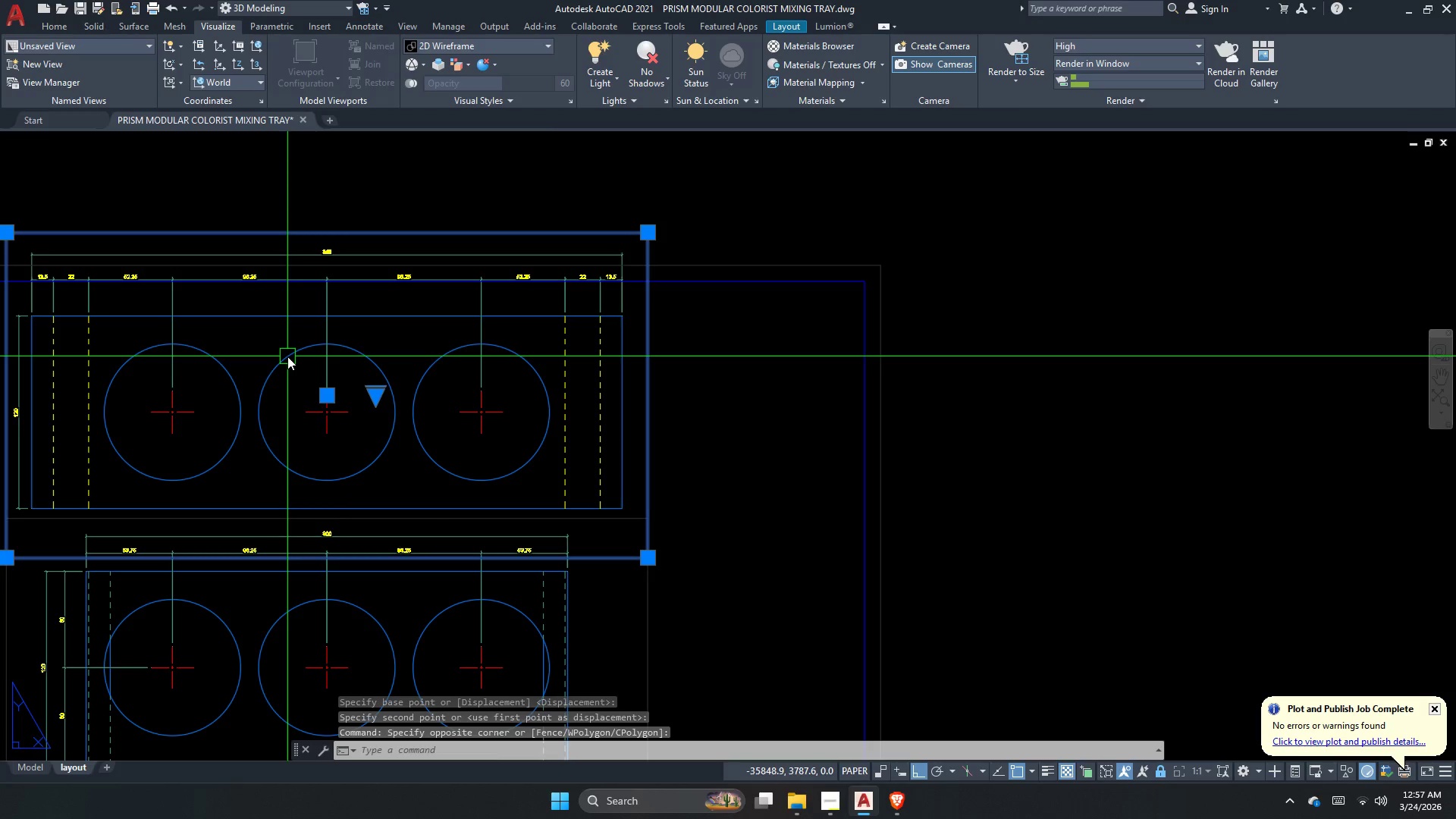 
double_click([466, 488])
 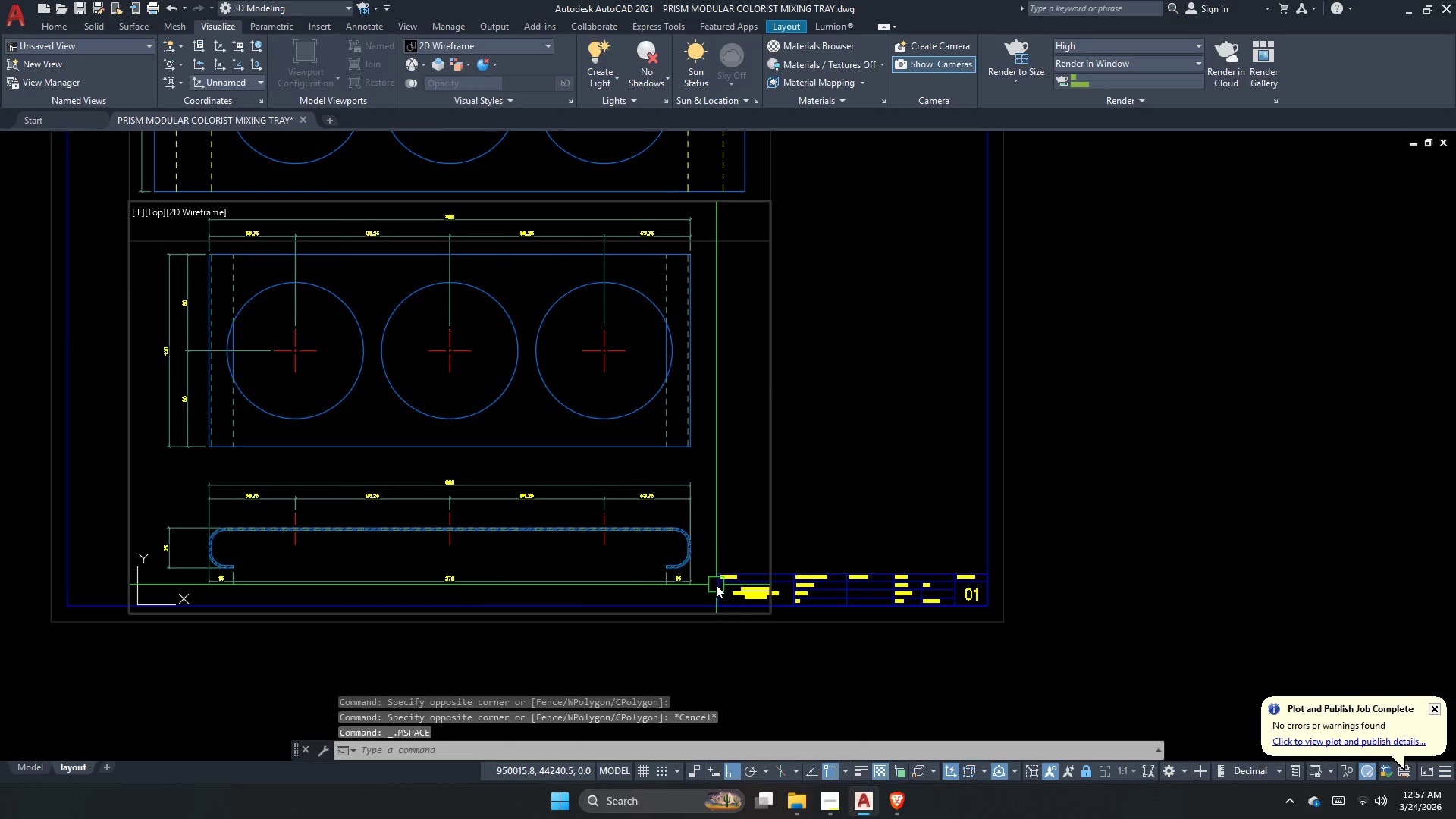 
left_click_drag(start_coordinate=[700, 593], to_coordinate=[673, 577])
 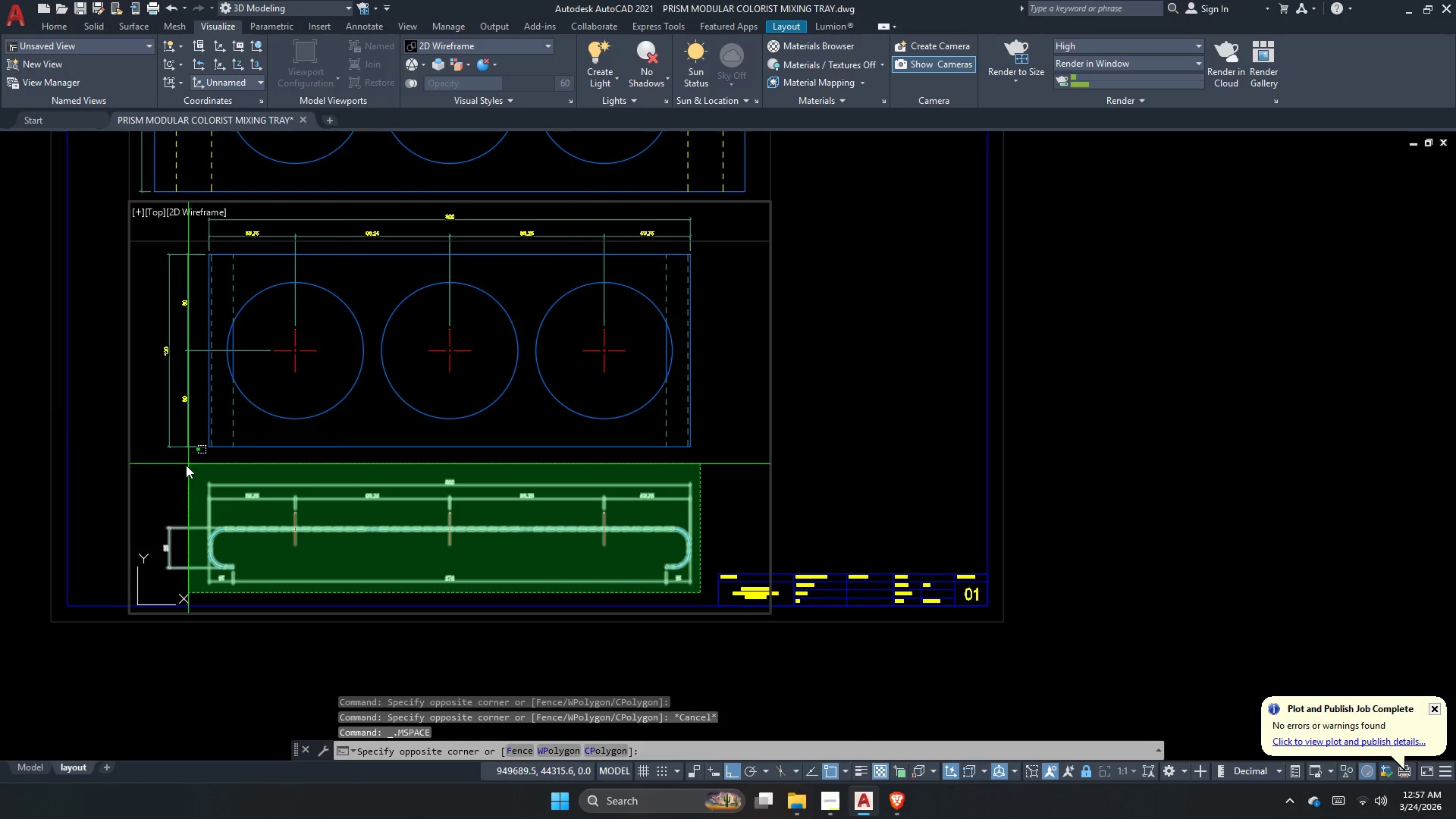 
left_click([171, 472])
 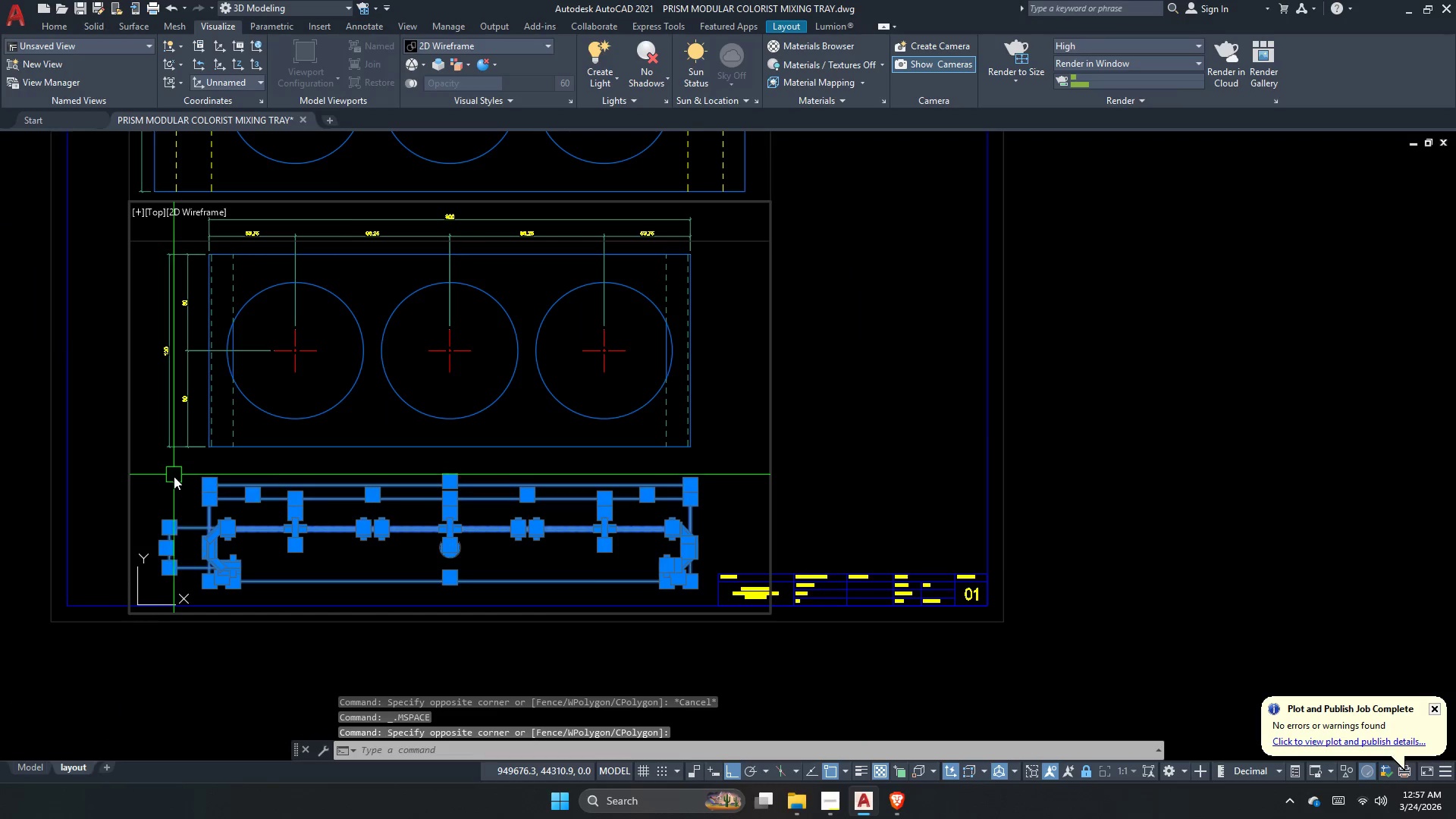 
key(M)
 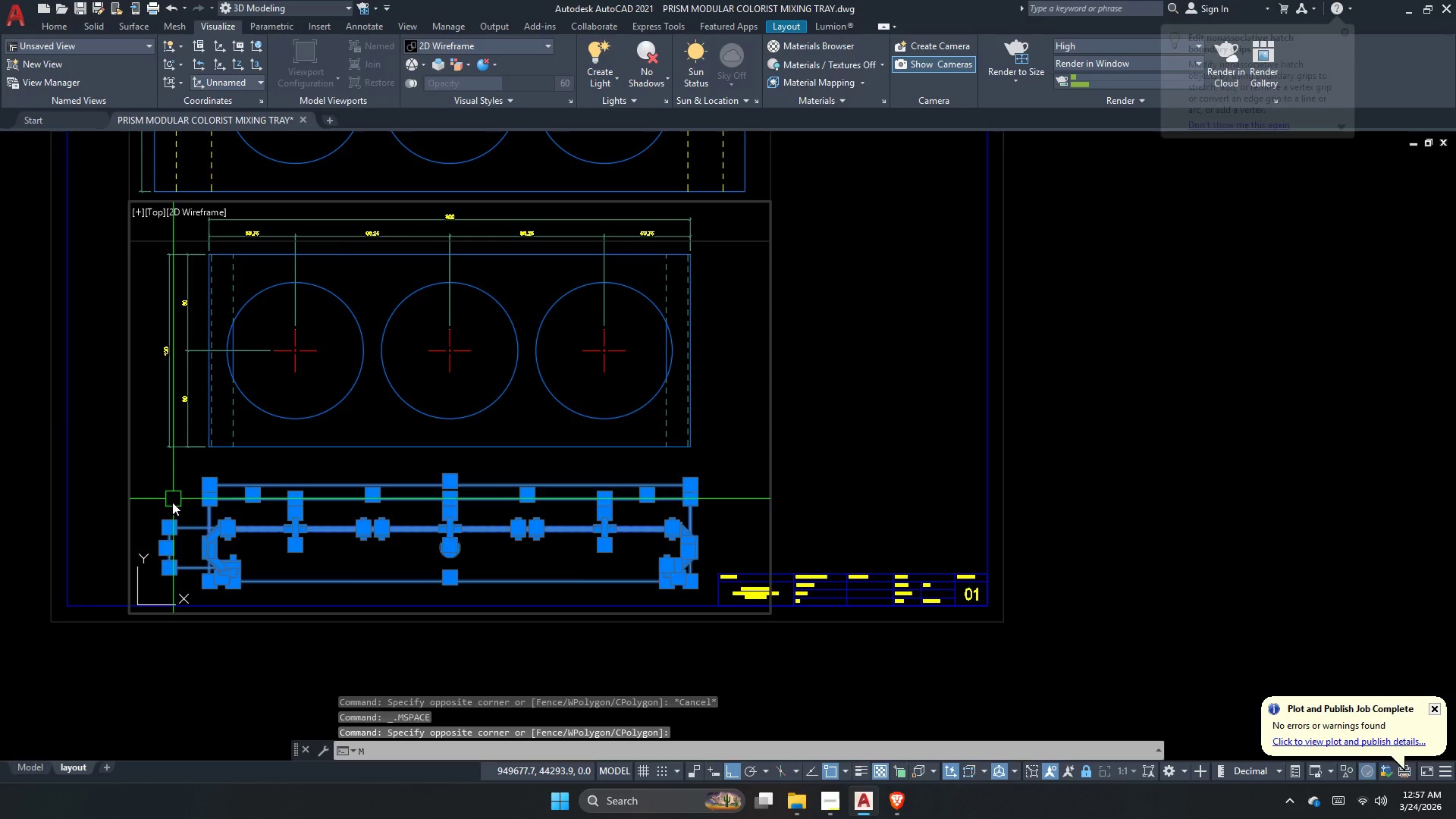 
key(Space)
 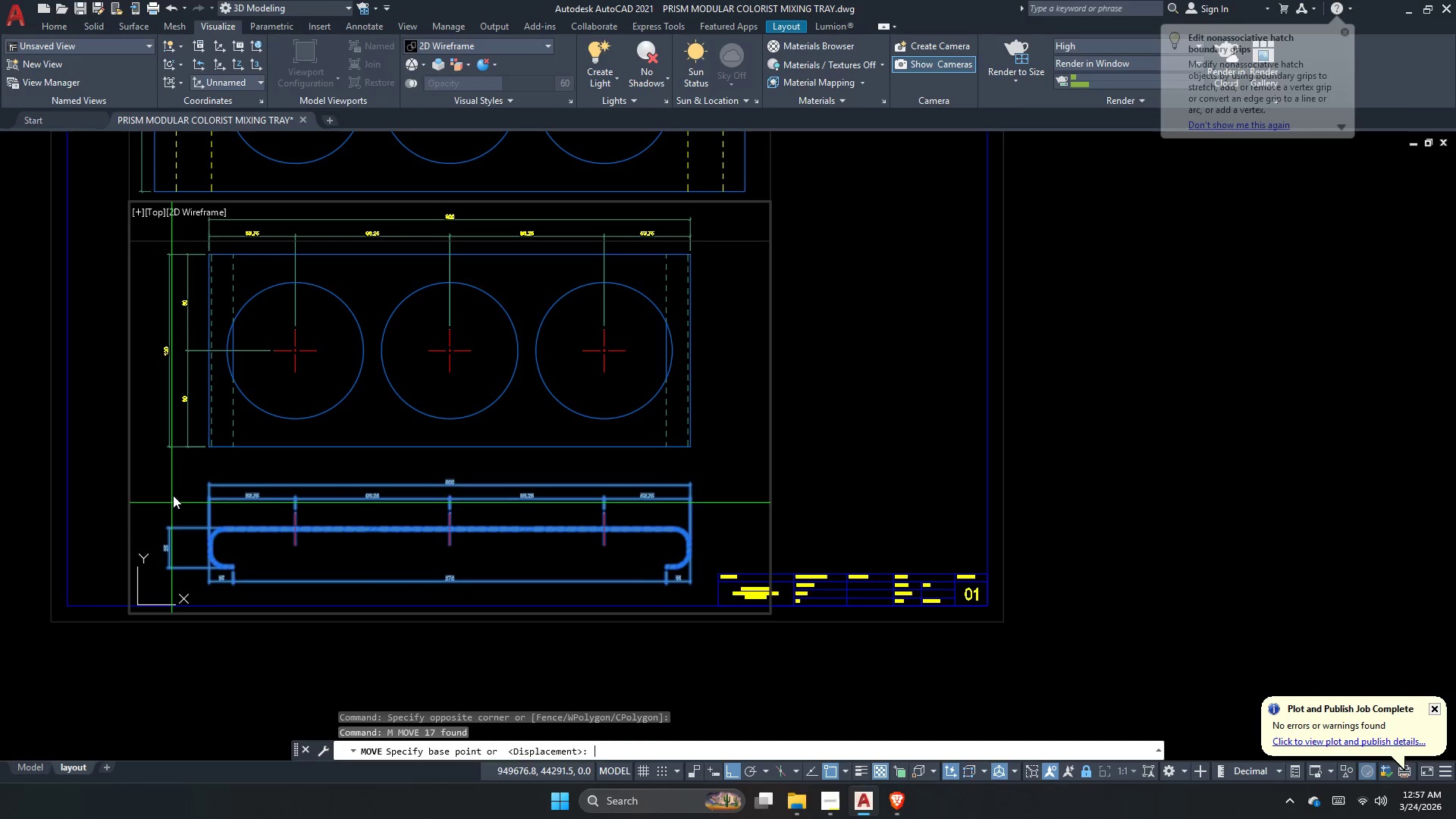 
left_click_drag(start_coordinate=[170, 495], to_coordinate=[170, 491])
 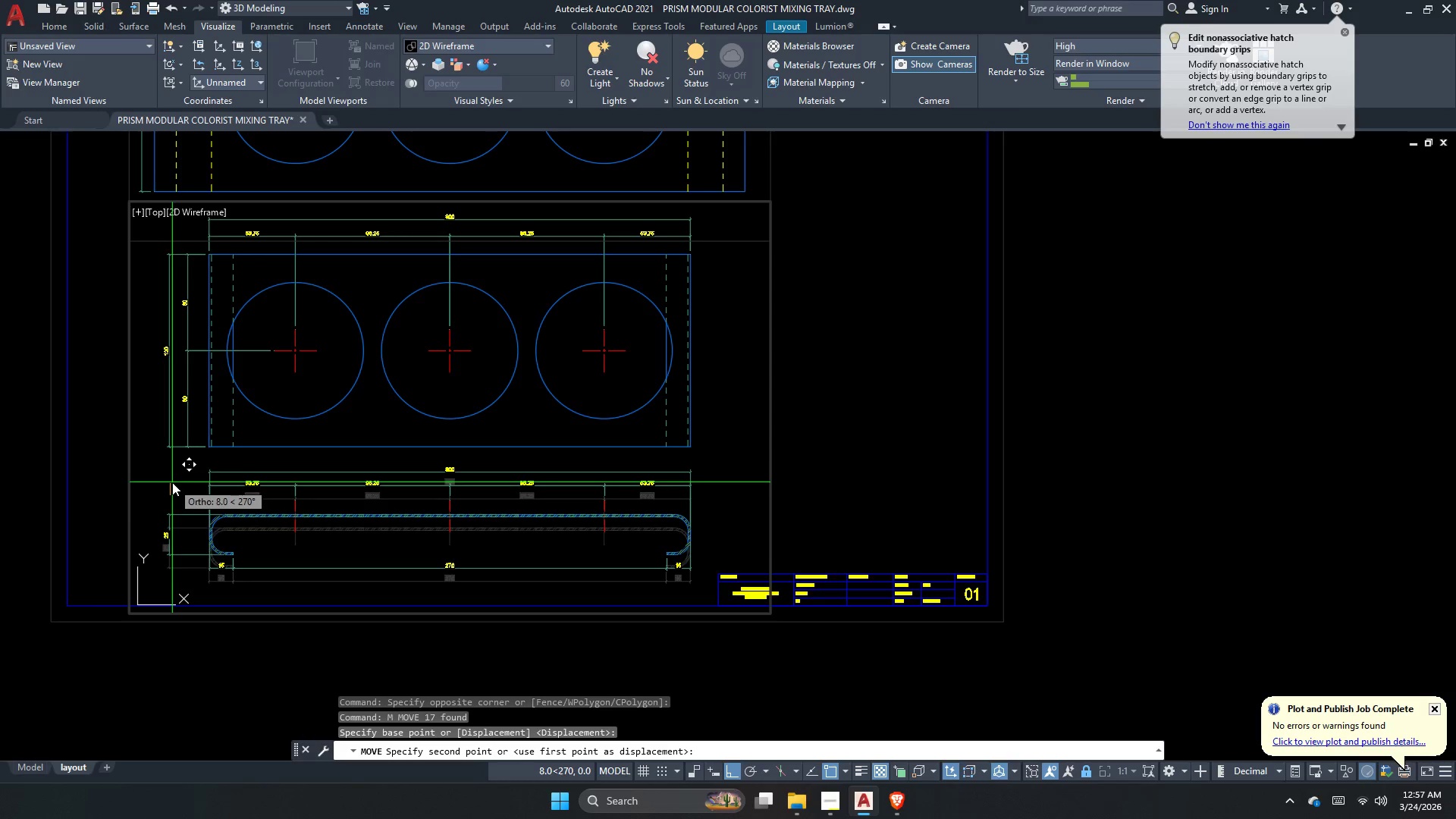 
left_click([172, 485])
 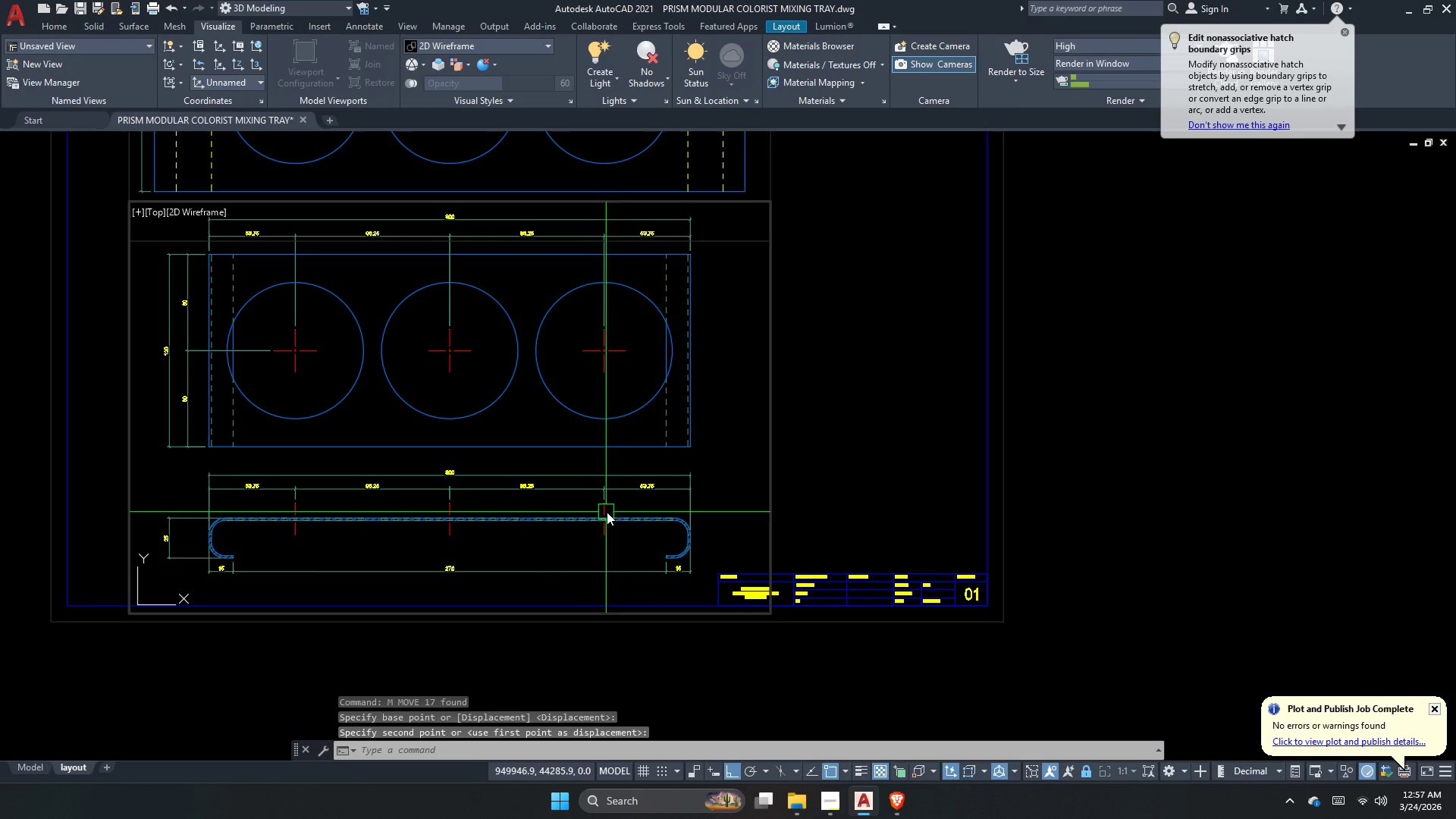 
key(Escape)
 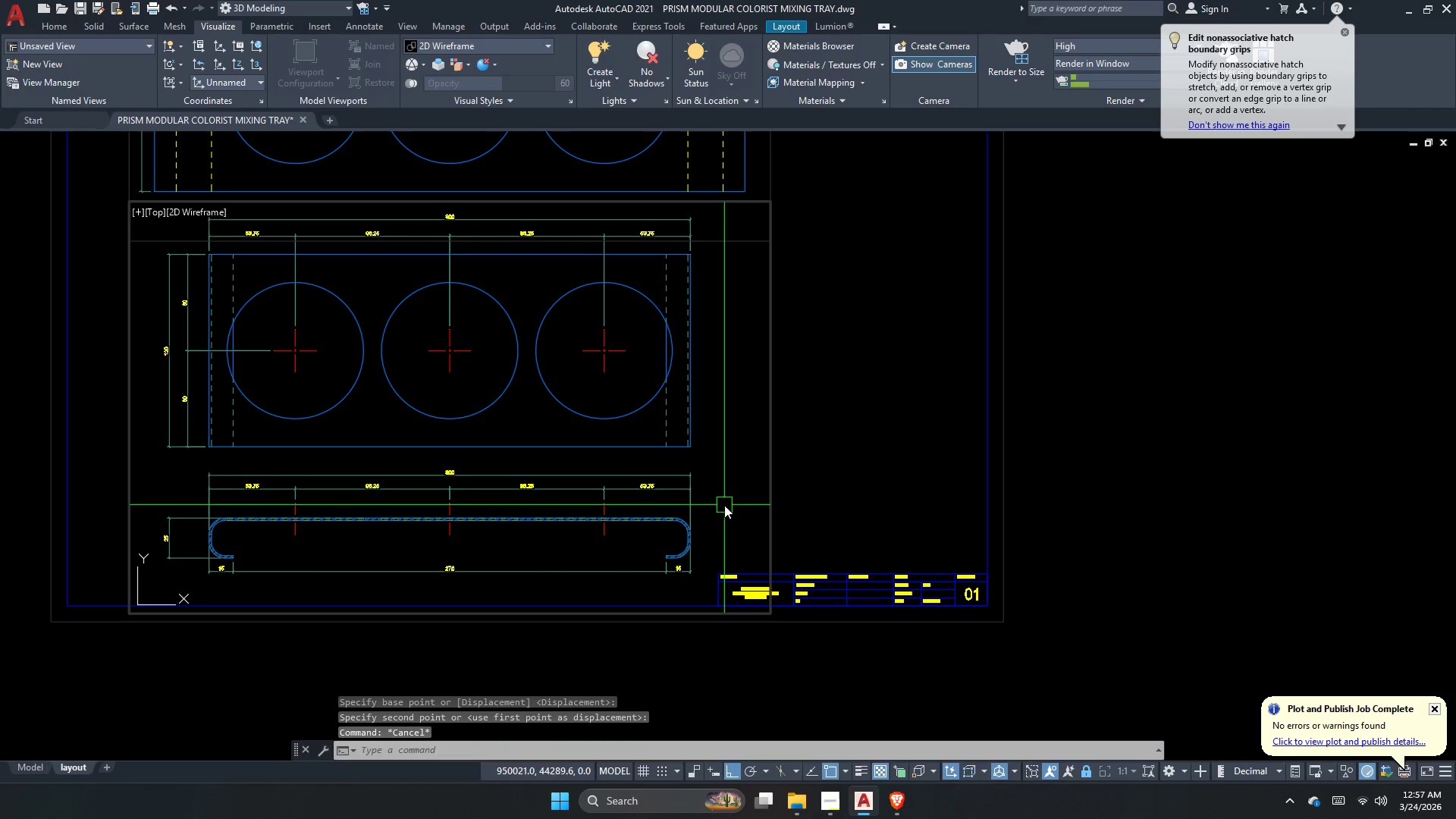 
key(S)
 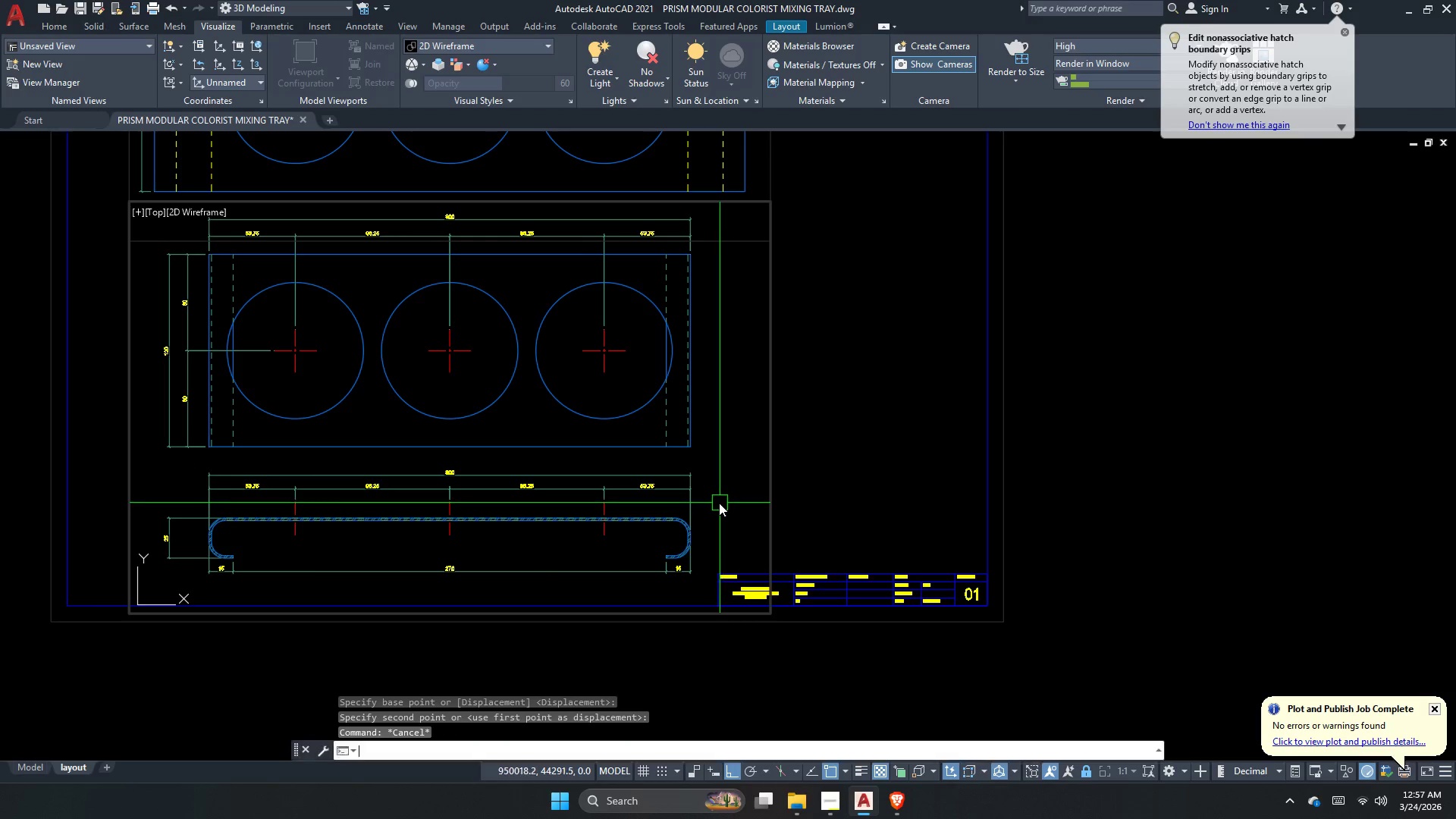 
key(Space)
 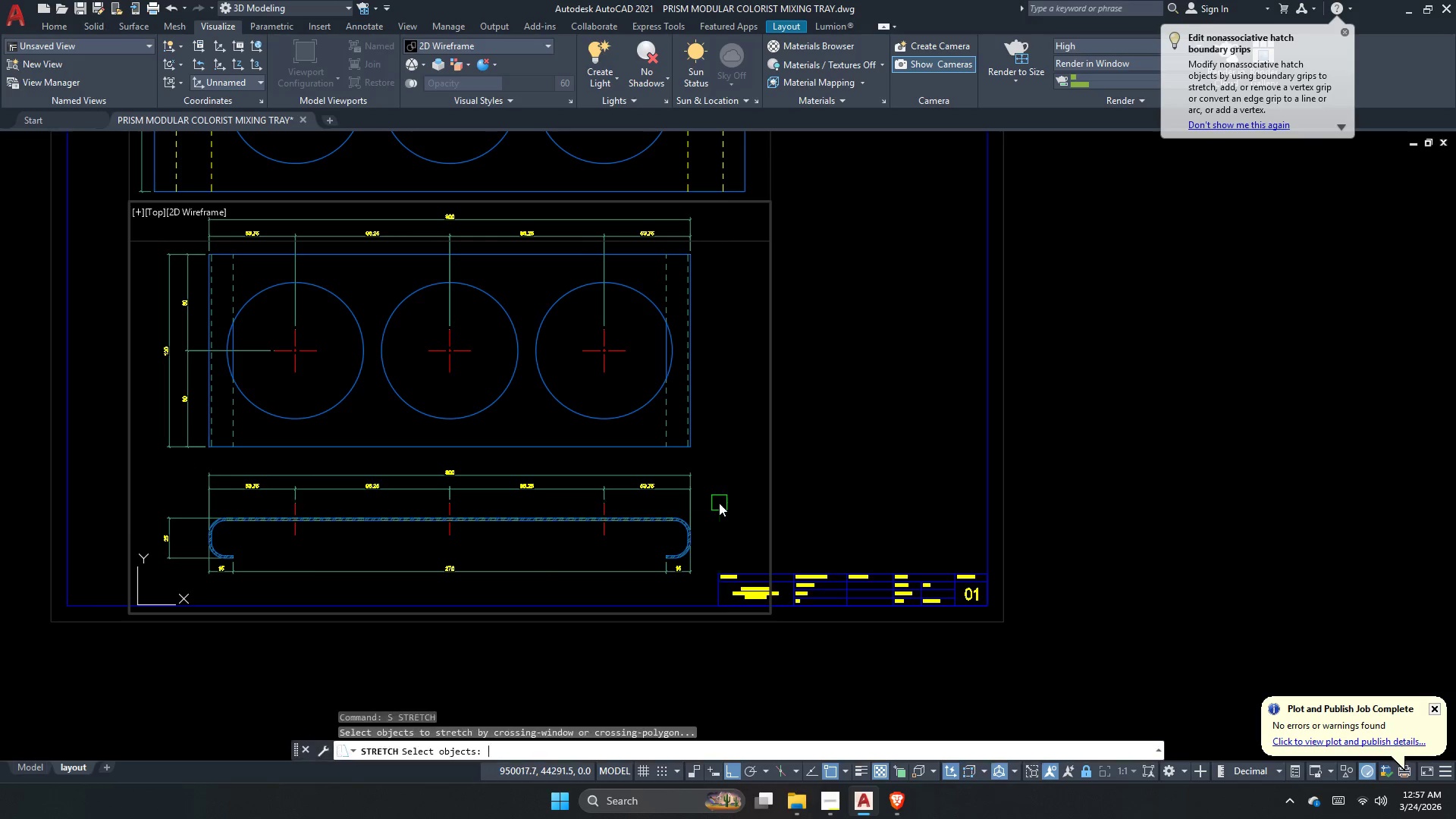 
left_click_drag(start_coordinate=[719, 503], to_coordinate=[674, 479])
 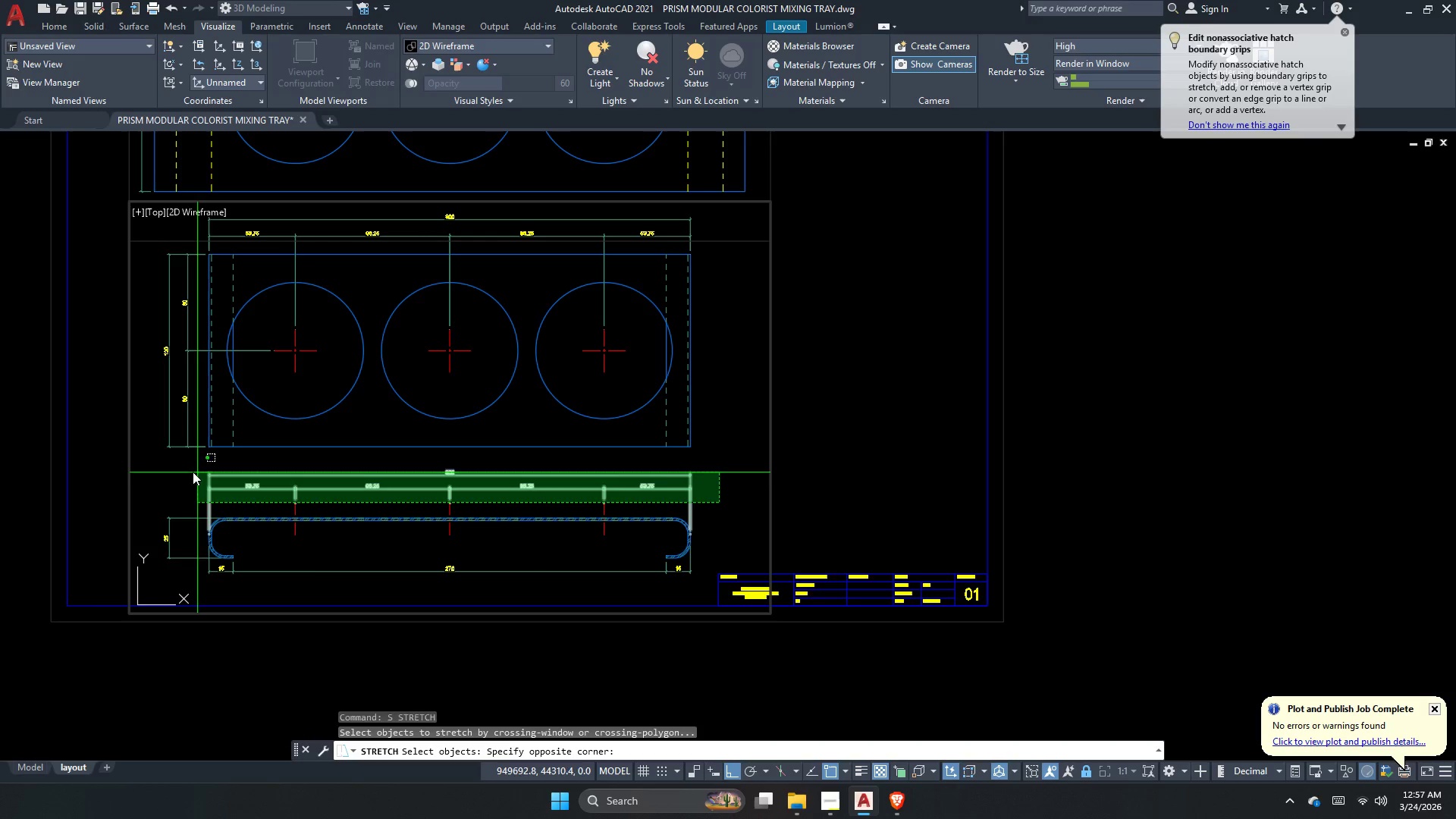 
key(Space)
 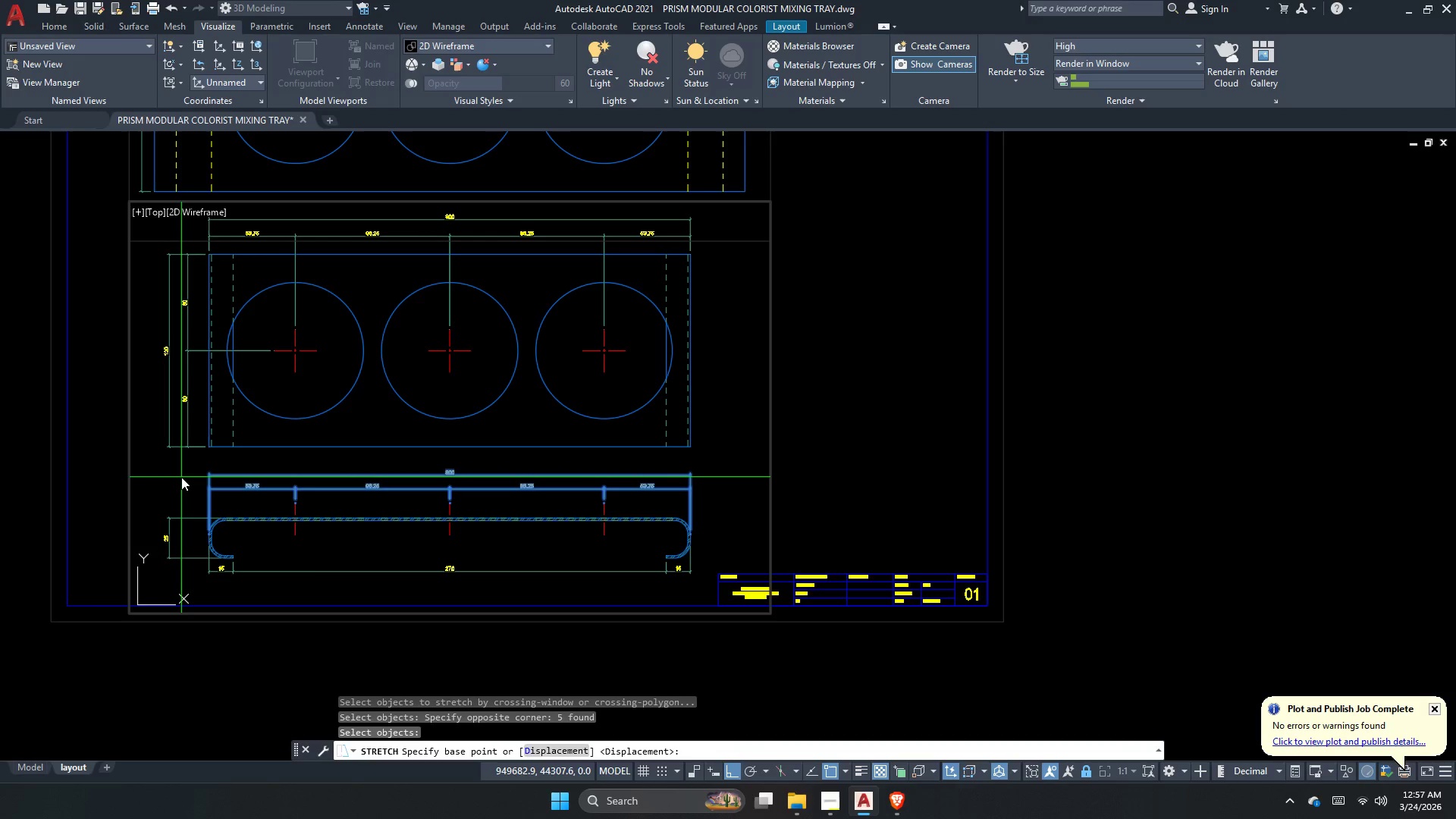 
key(Space)
 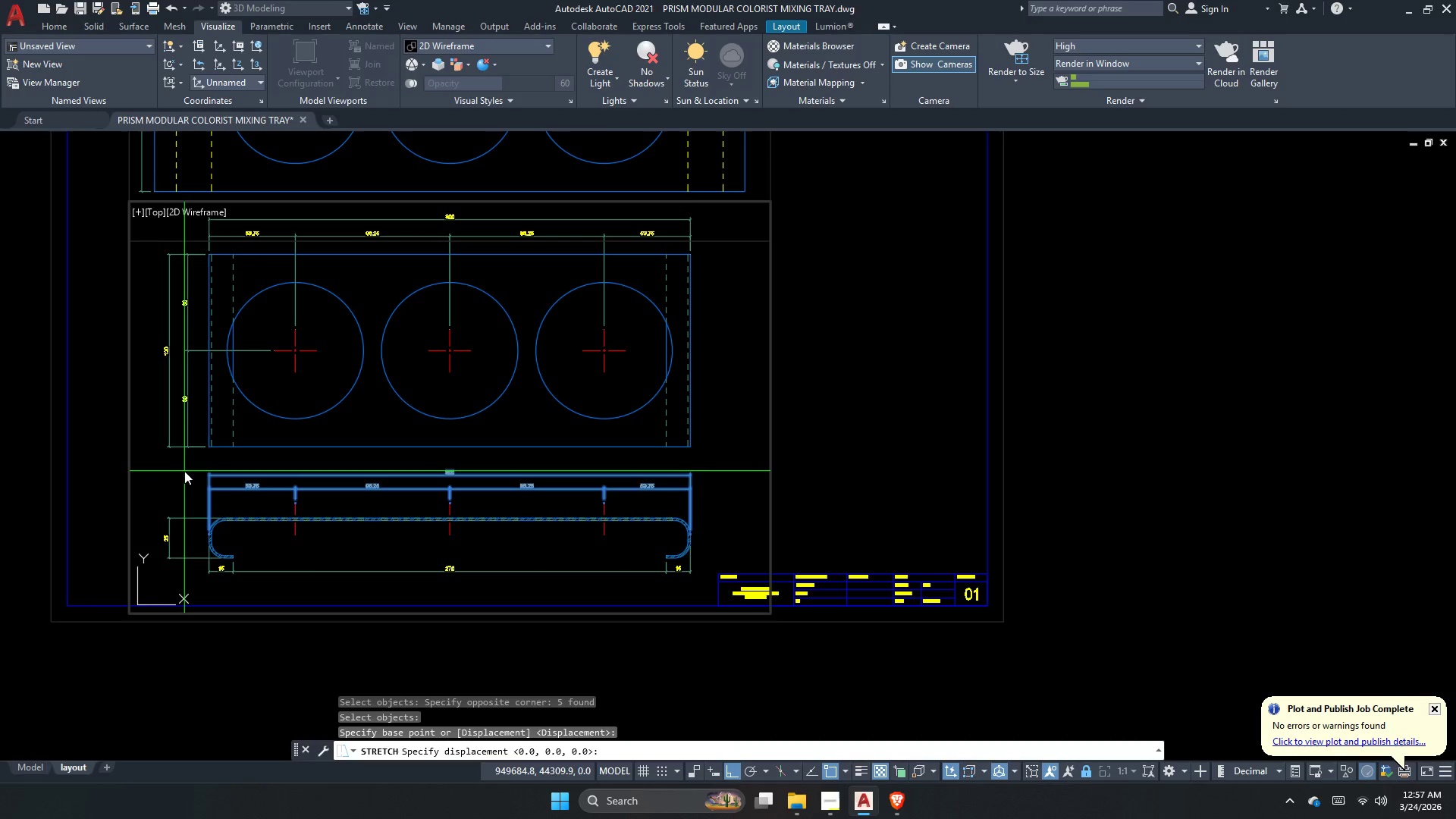 
left_click([184, 469])
 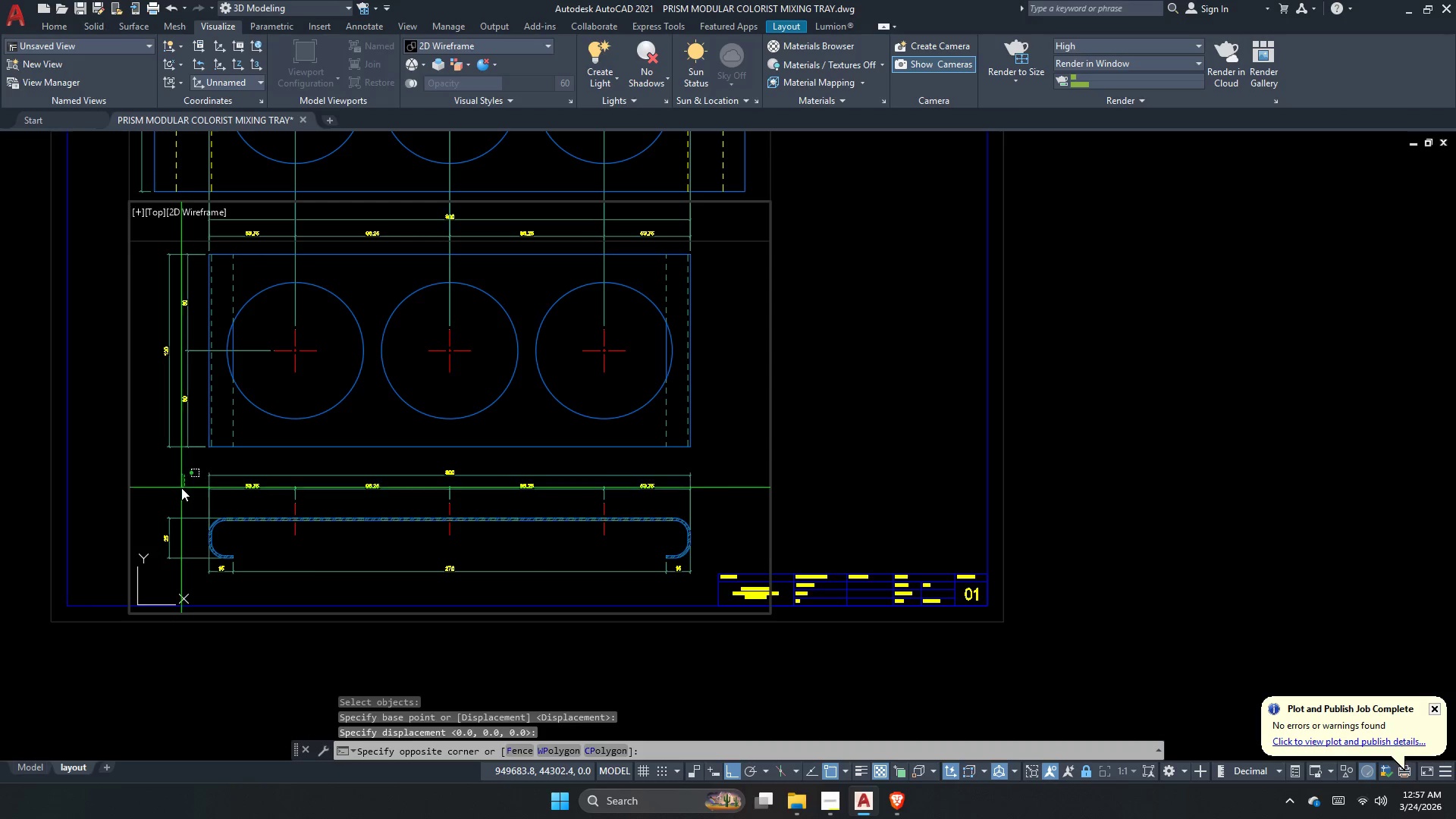 
key(Space)
 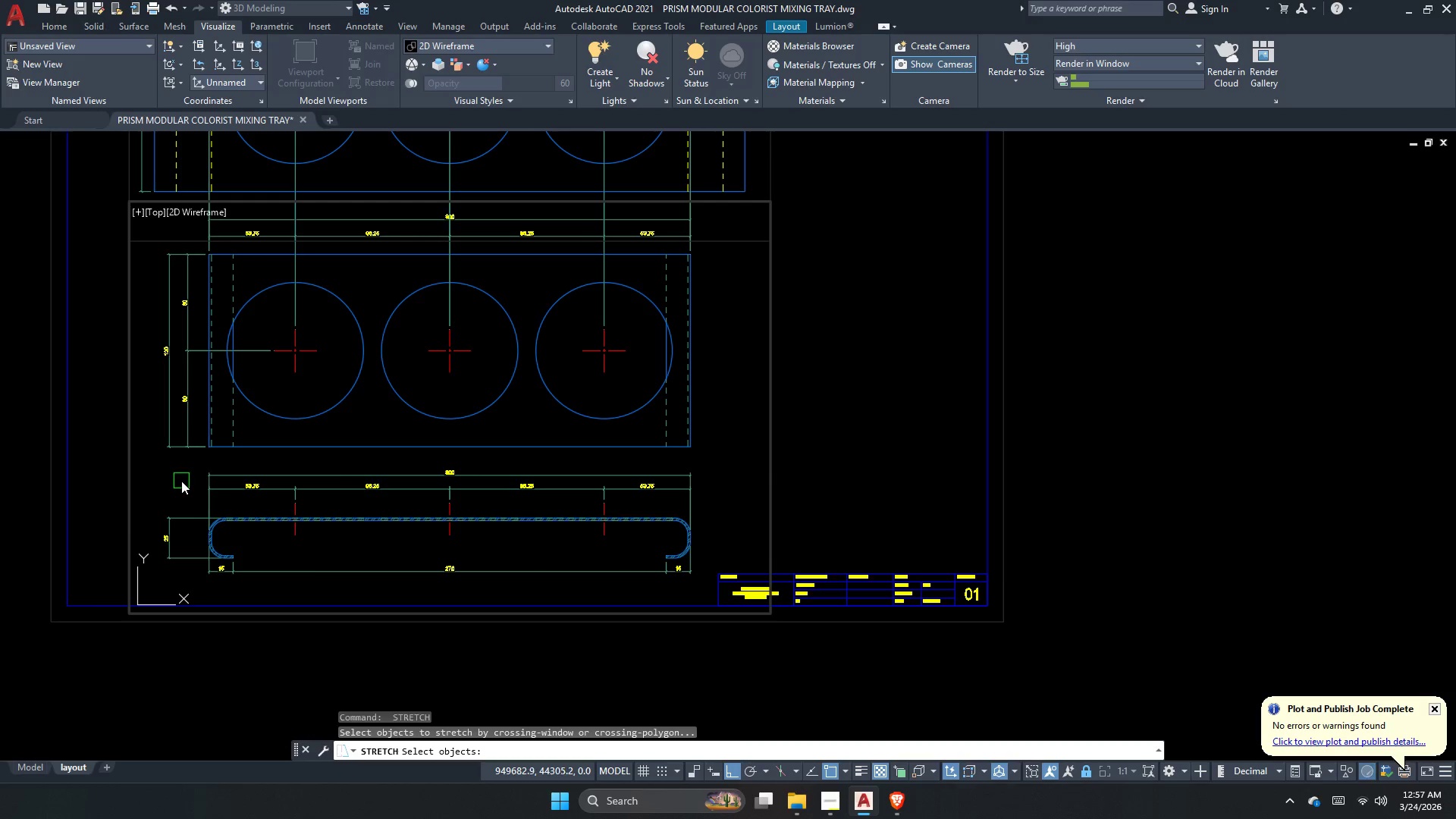 
key(Escape)
 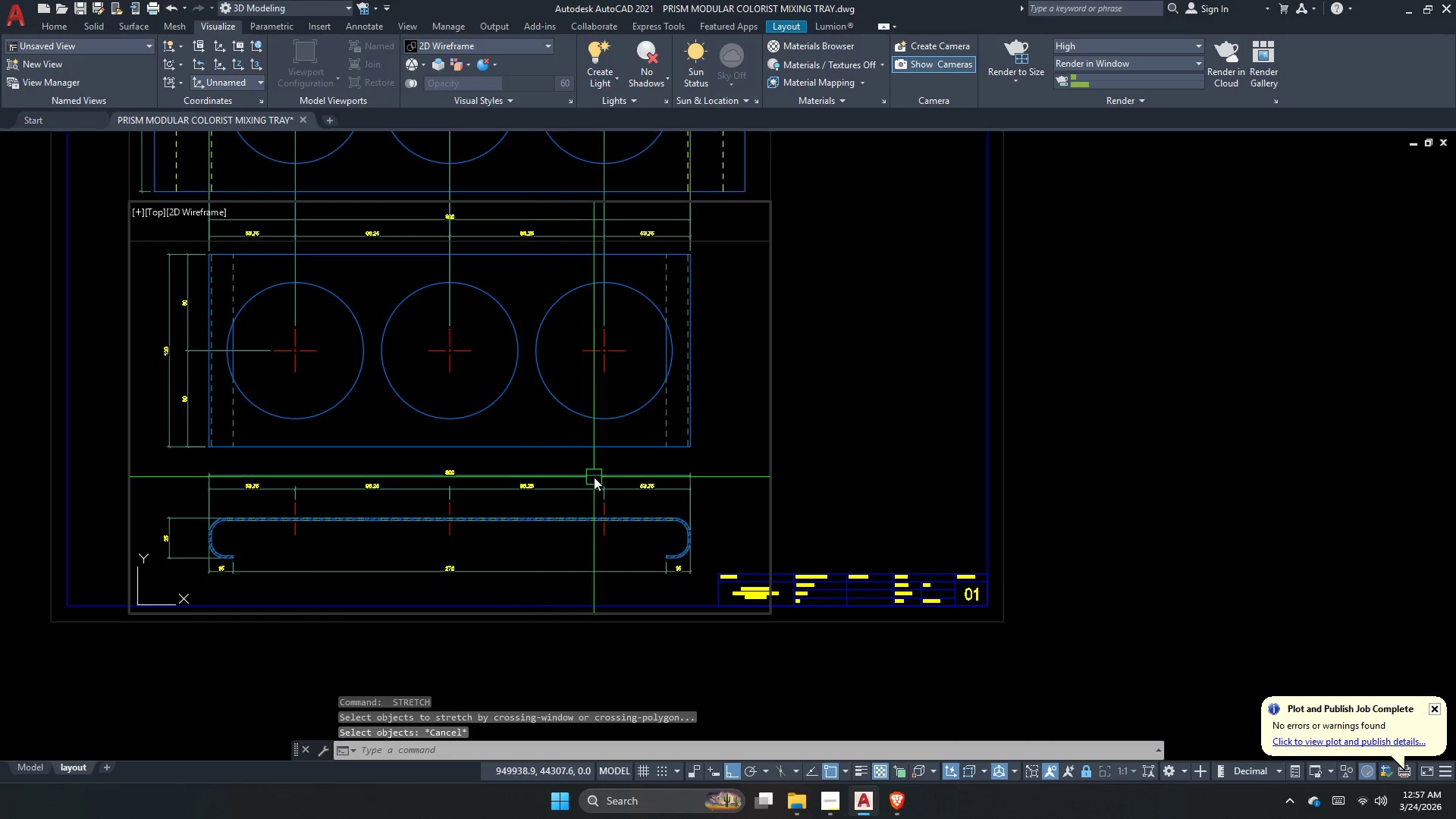 
key(S)
 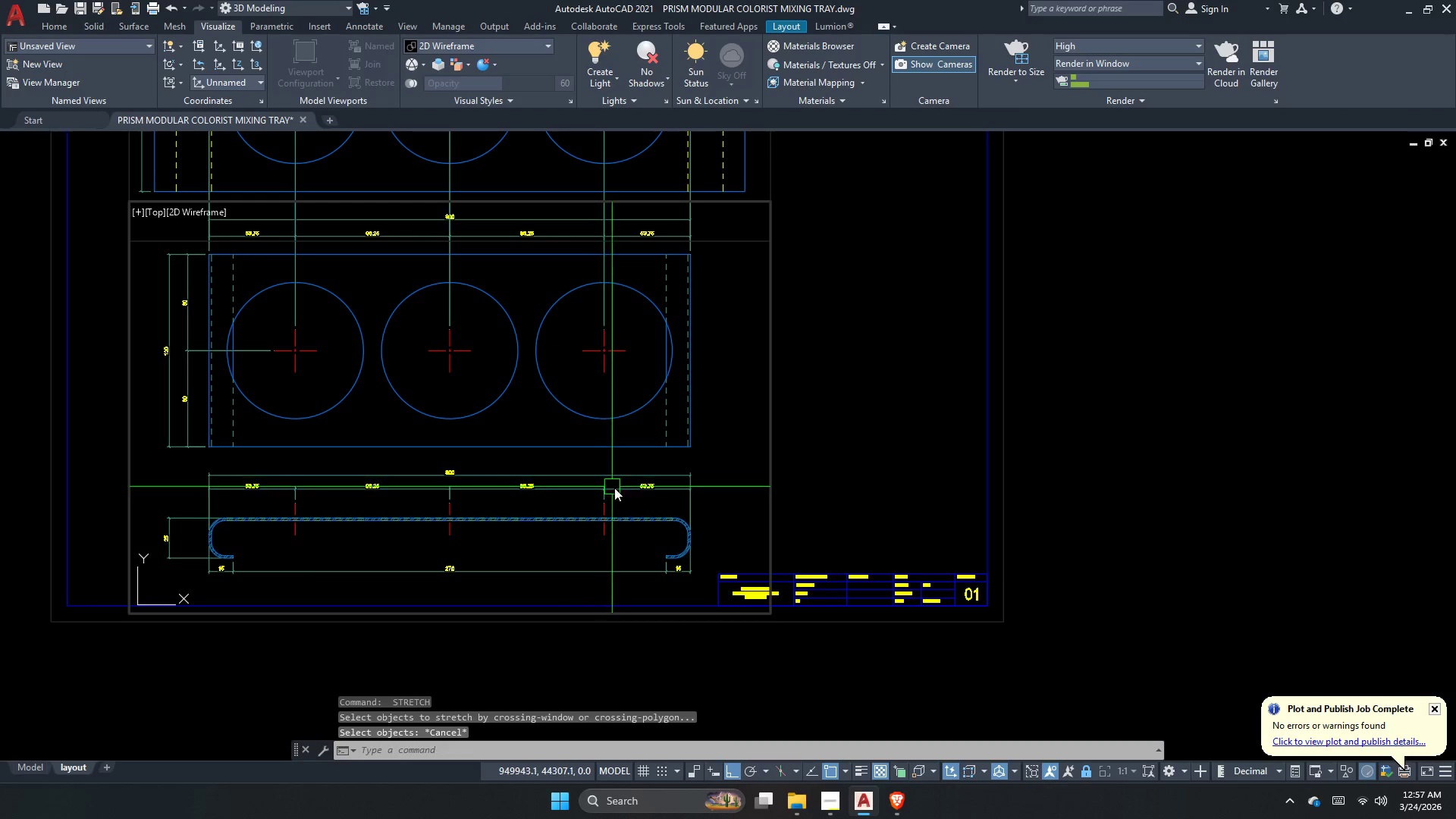 
key(Space)
 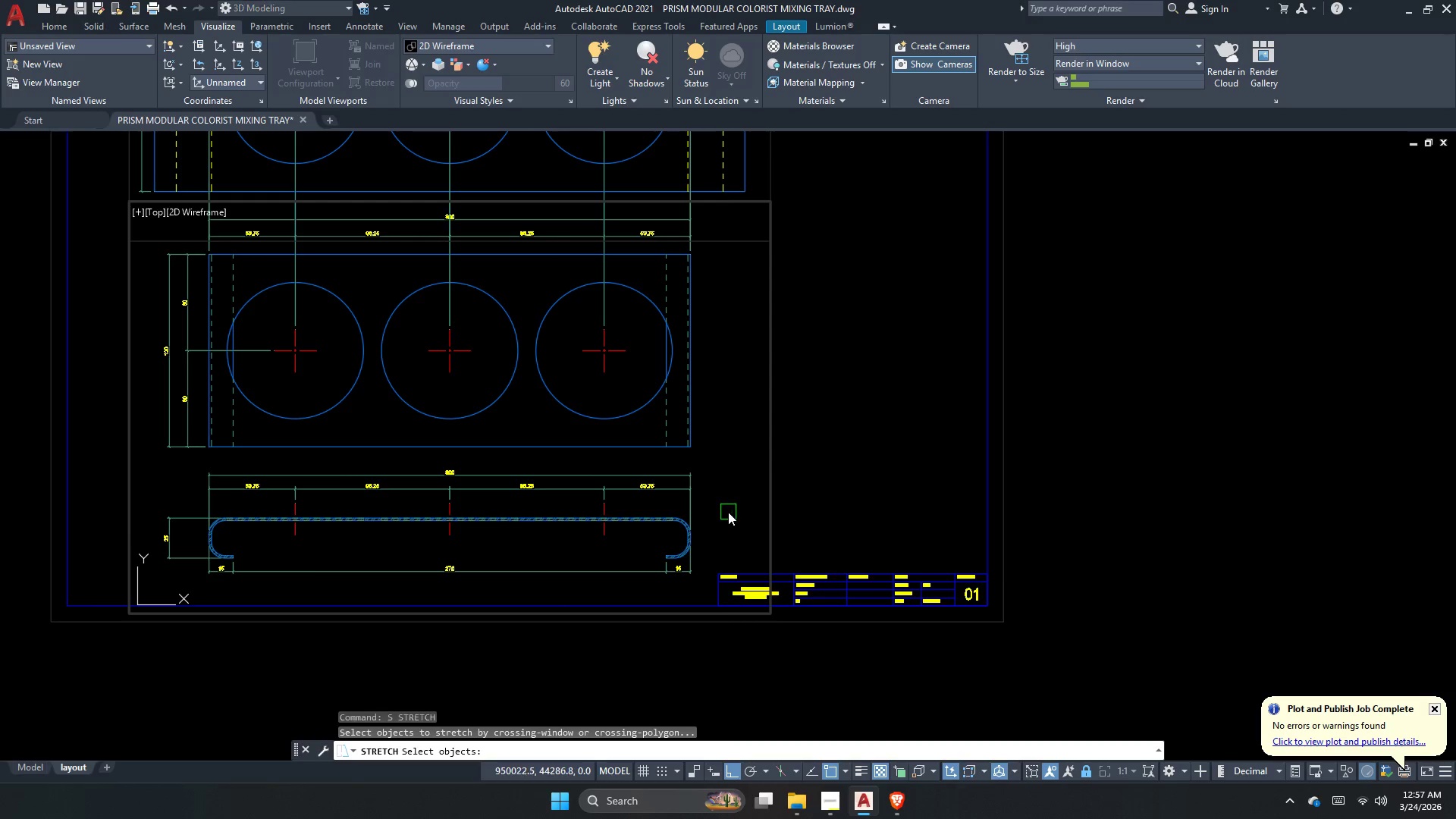 
left_click_drag(start_coordinate=[727, 512], to_coordinate=[701, 495])
 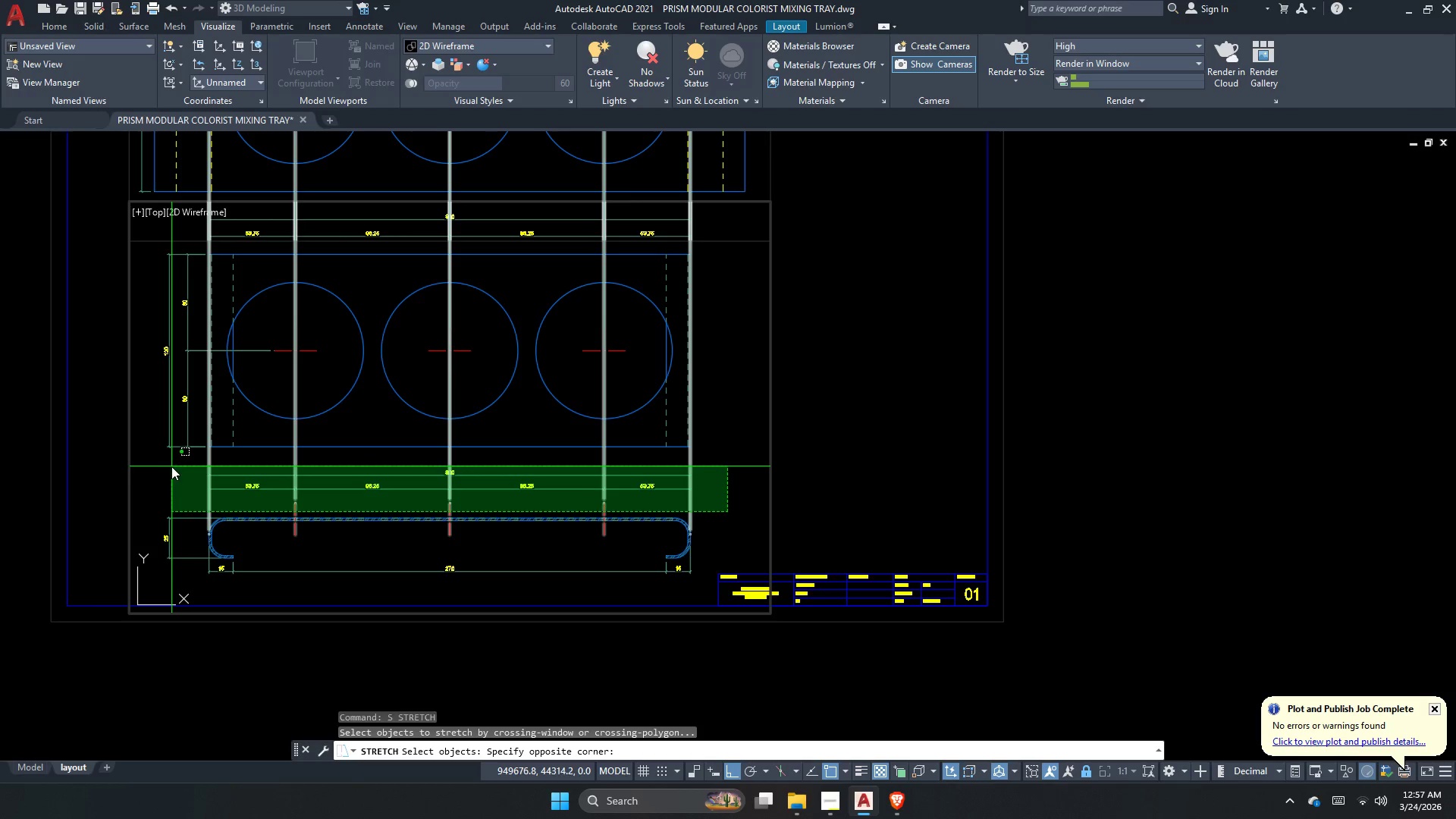 
scroll: coordinate [204, 472], scroll_direction: up, amount: 3.0
 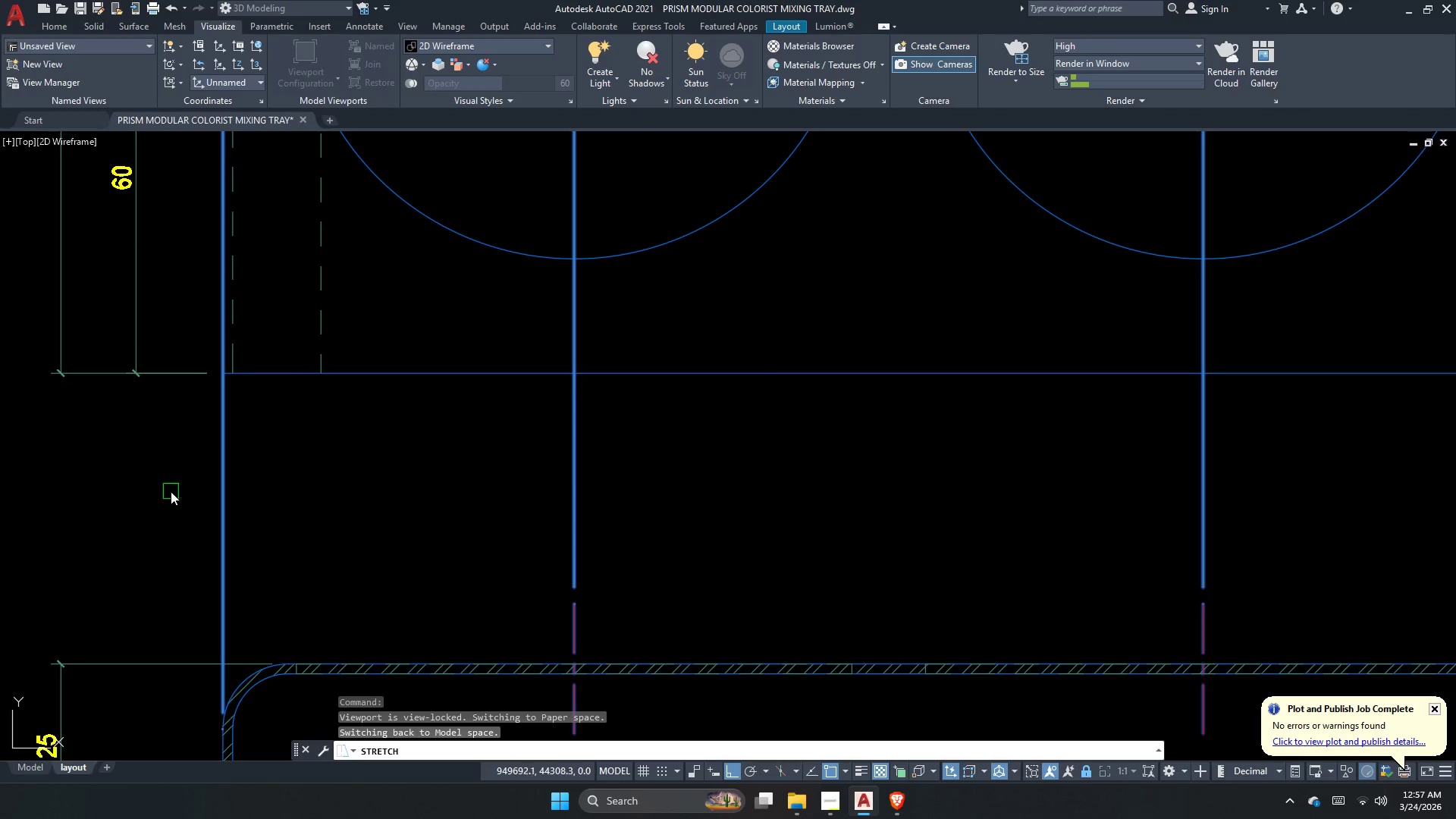 
key(Space)
 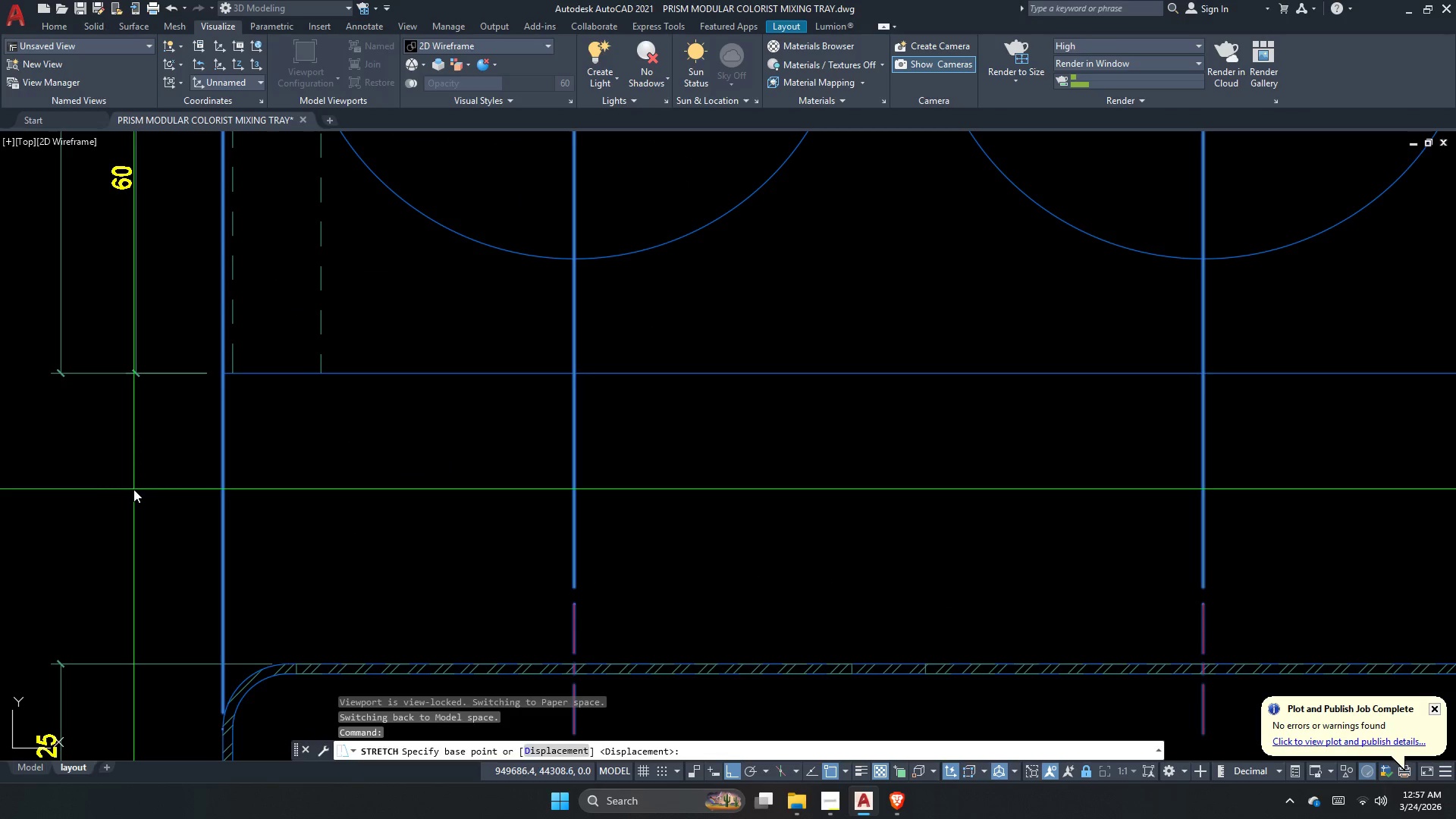 
key(Escape)
 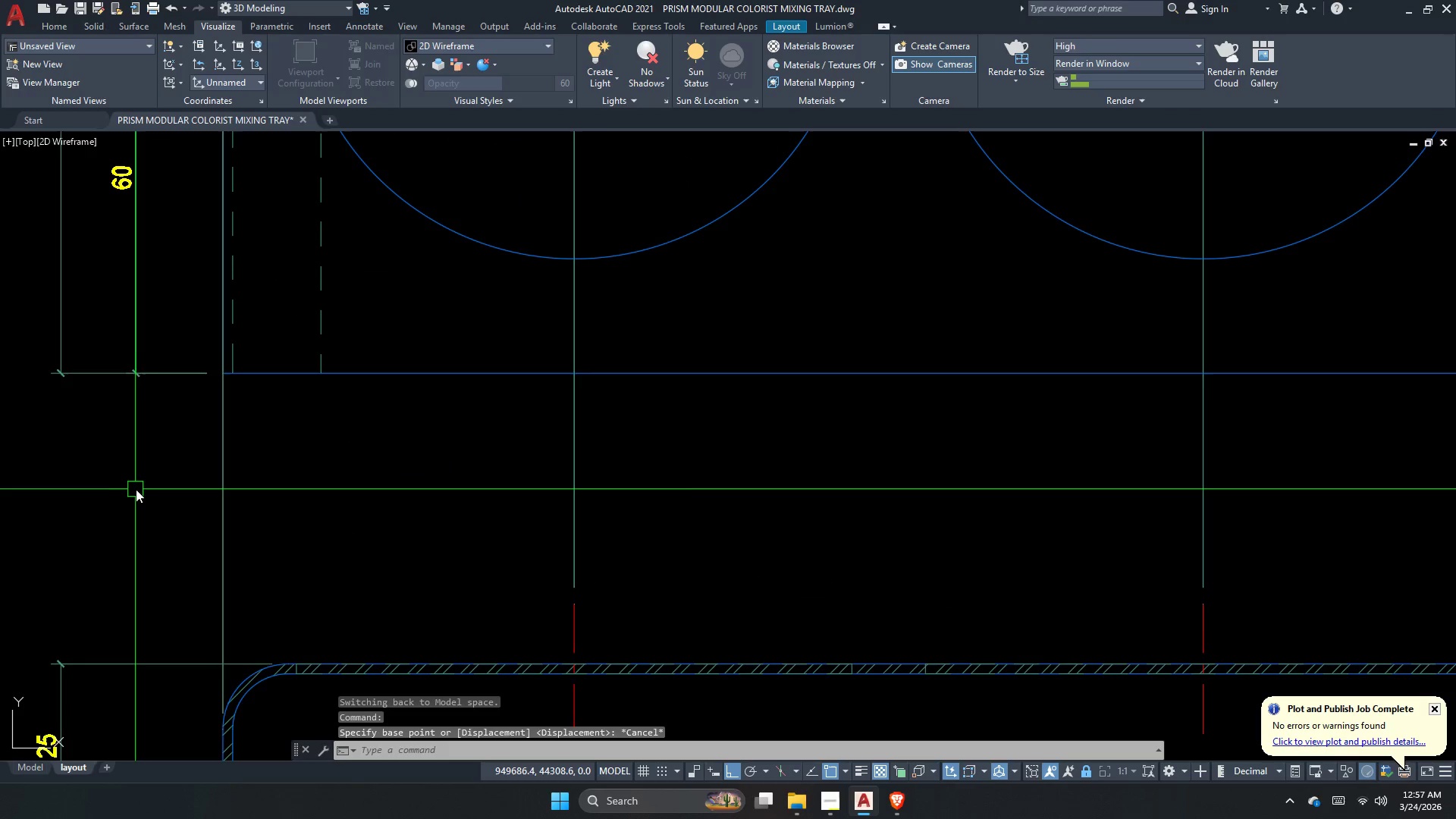 
key(Control+Z)
 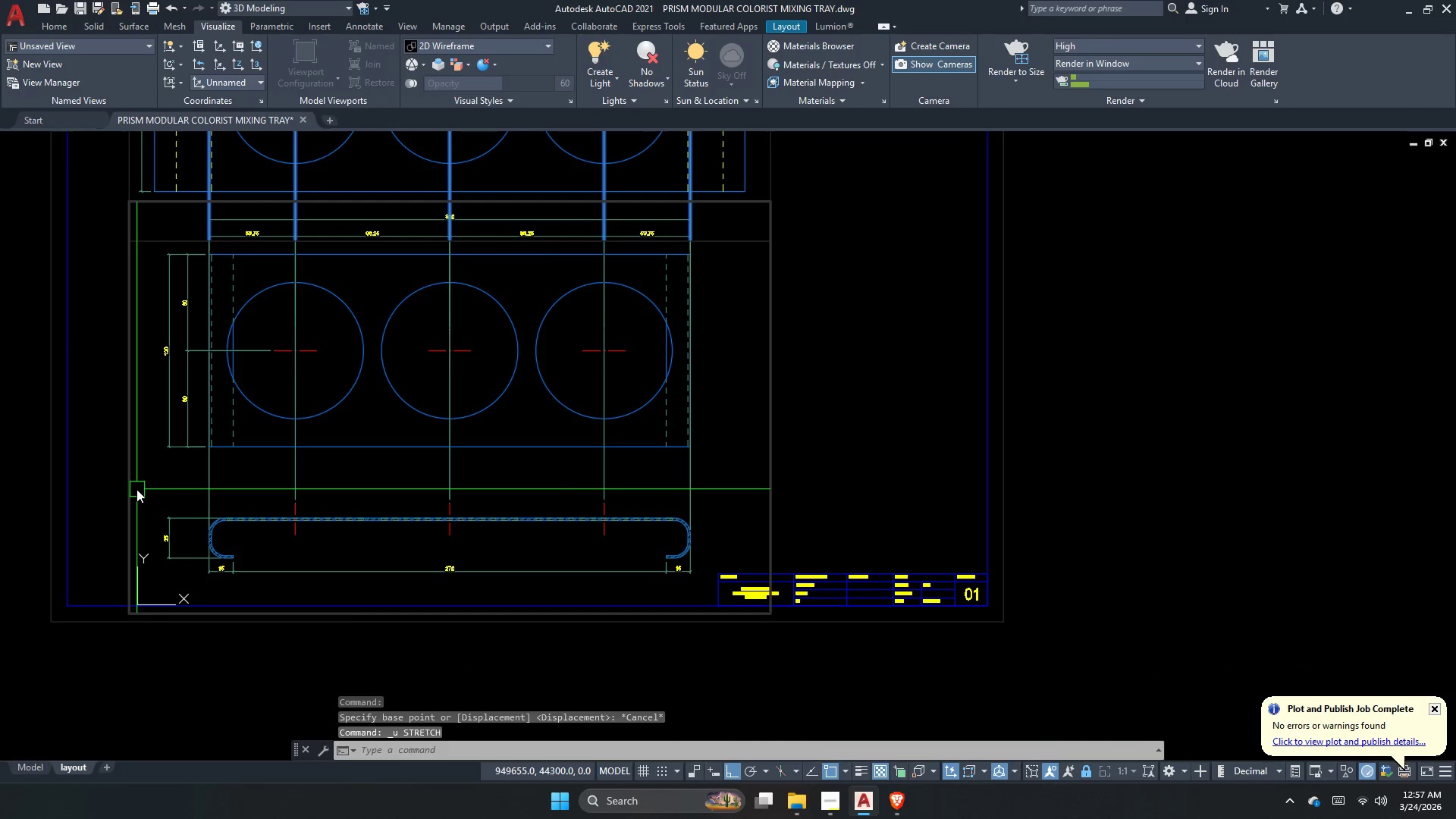 
key(Control+Z)
 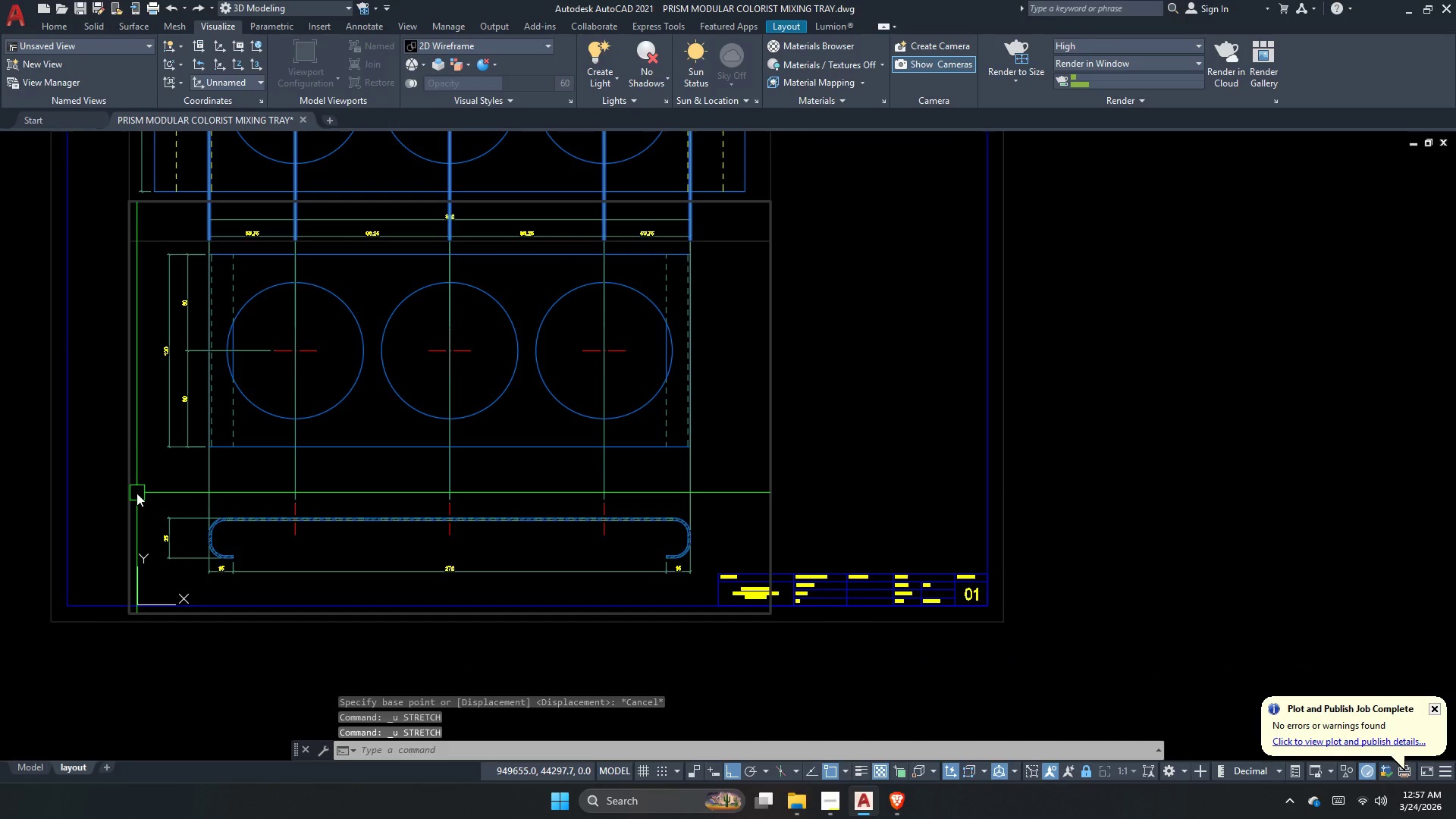 
key(Control+Z)
 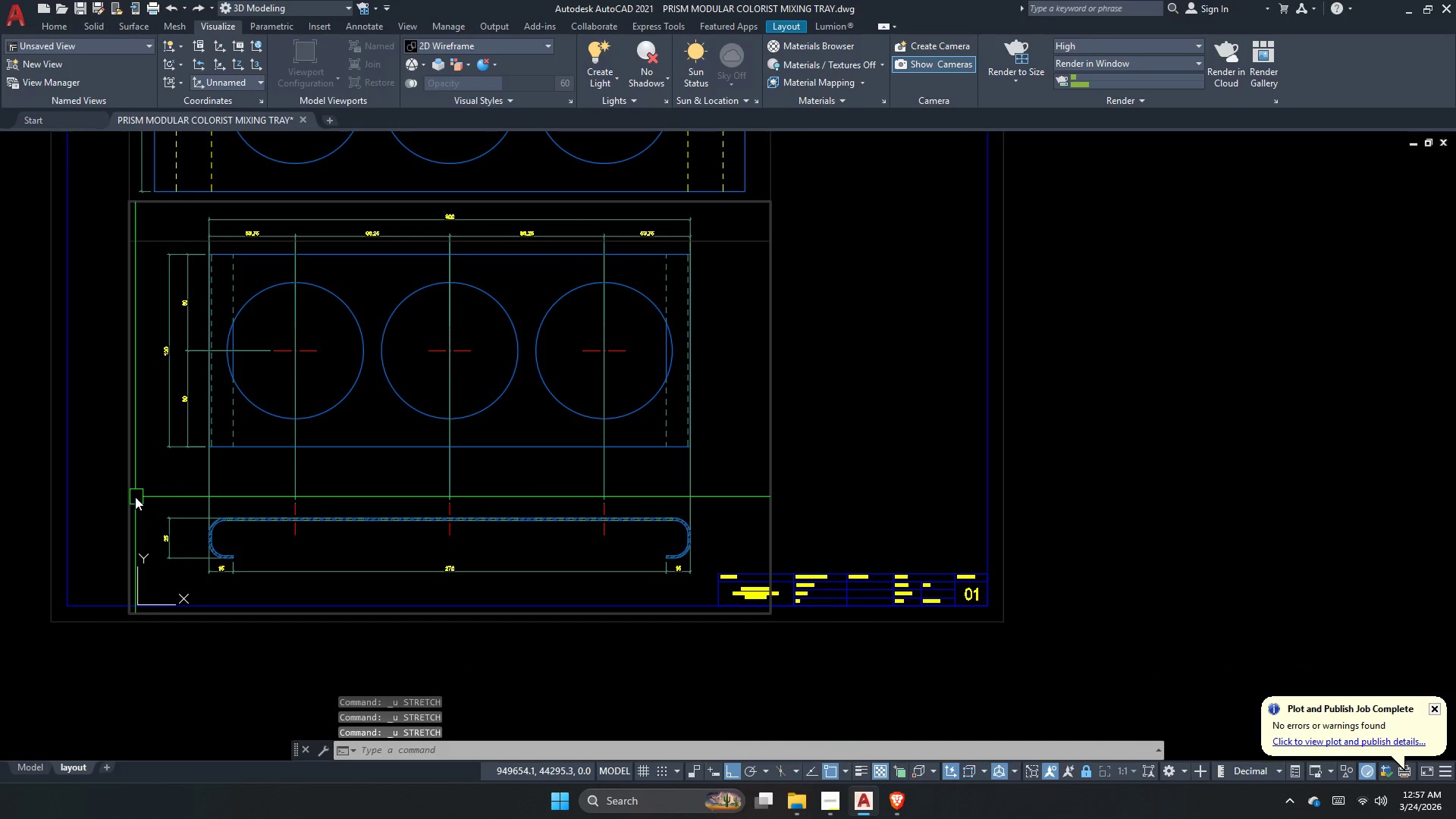 
key(Control+Z)
 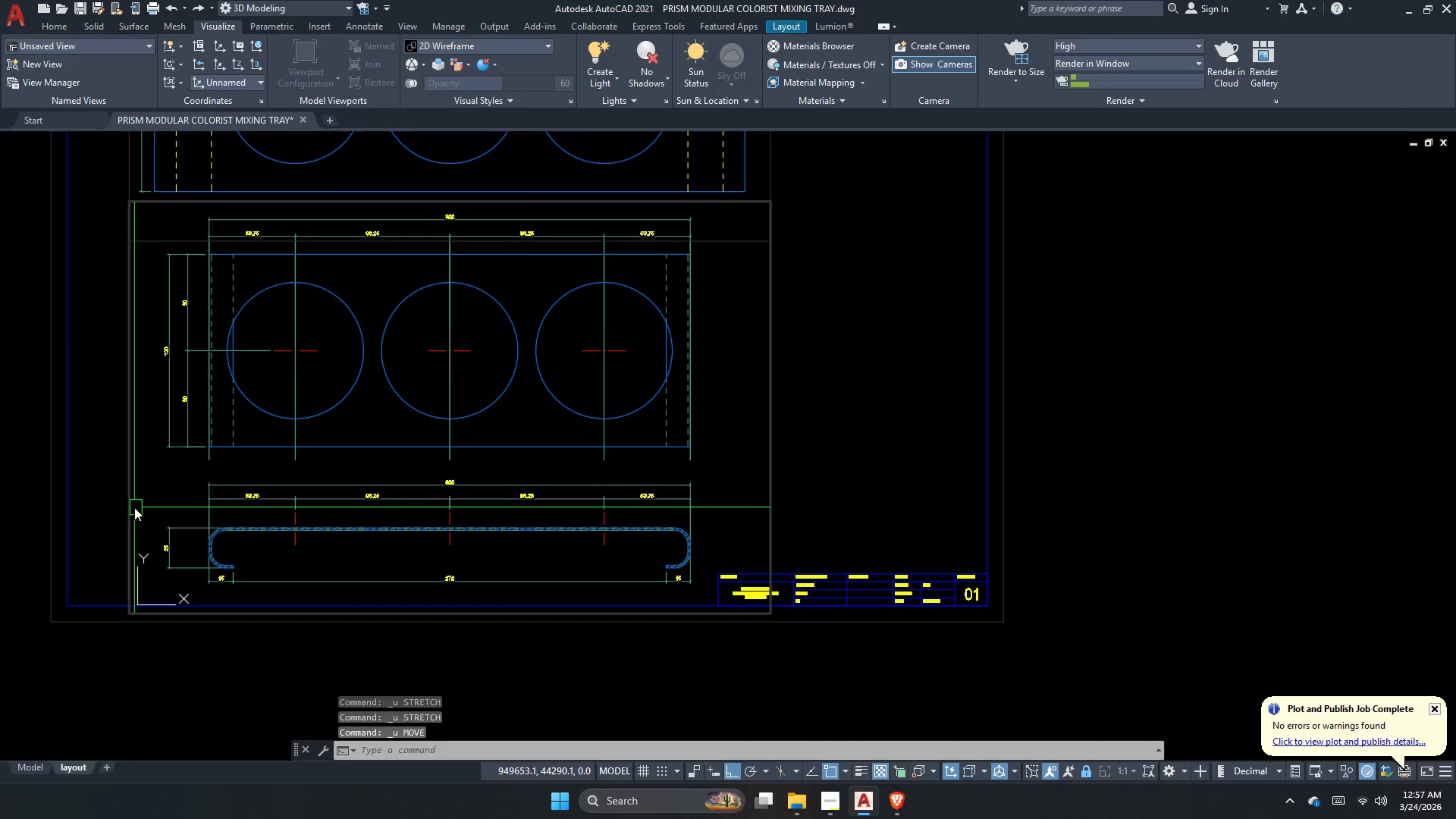 
key(Escape)
 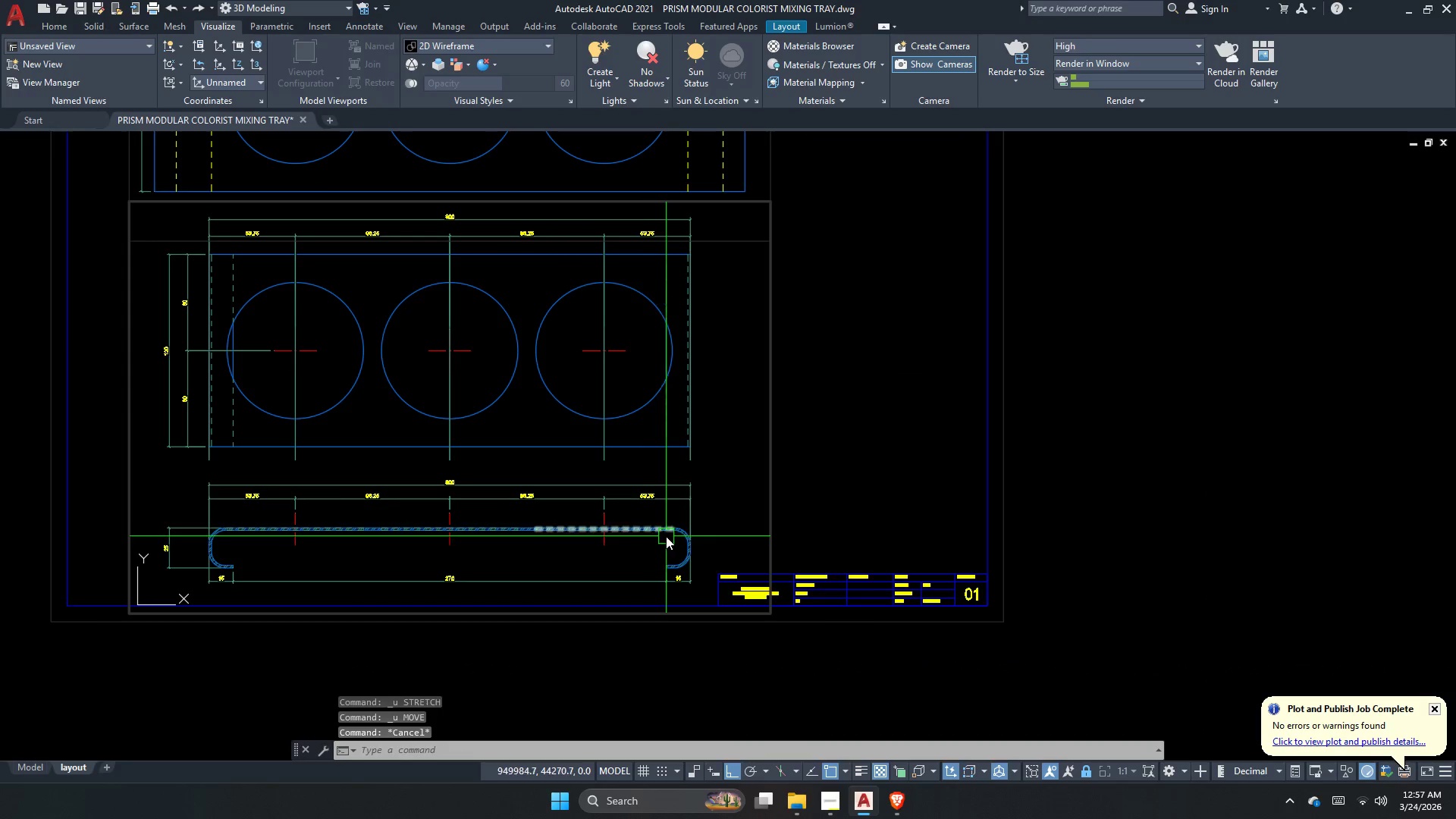 
key(S)
 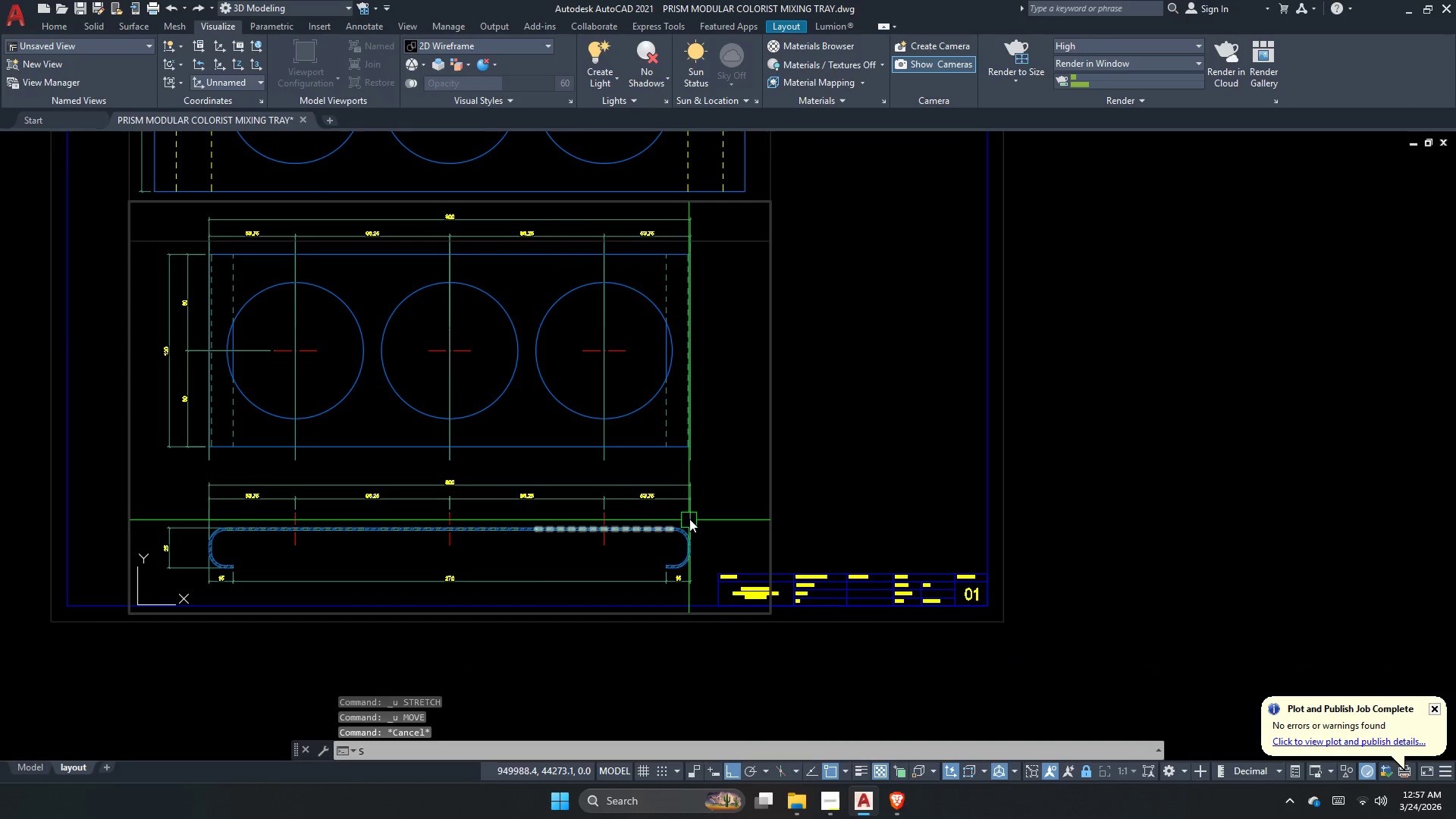 
key(Space)
 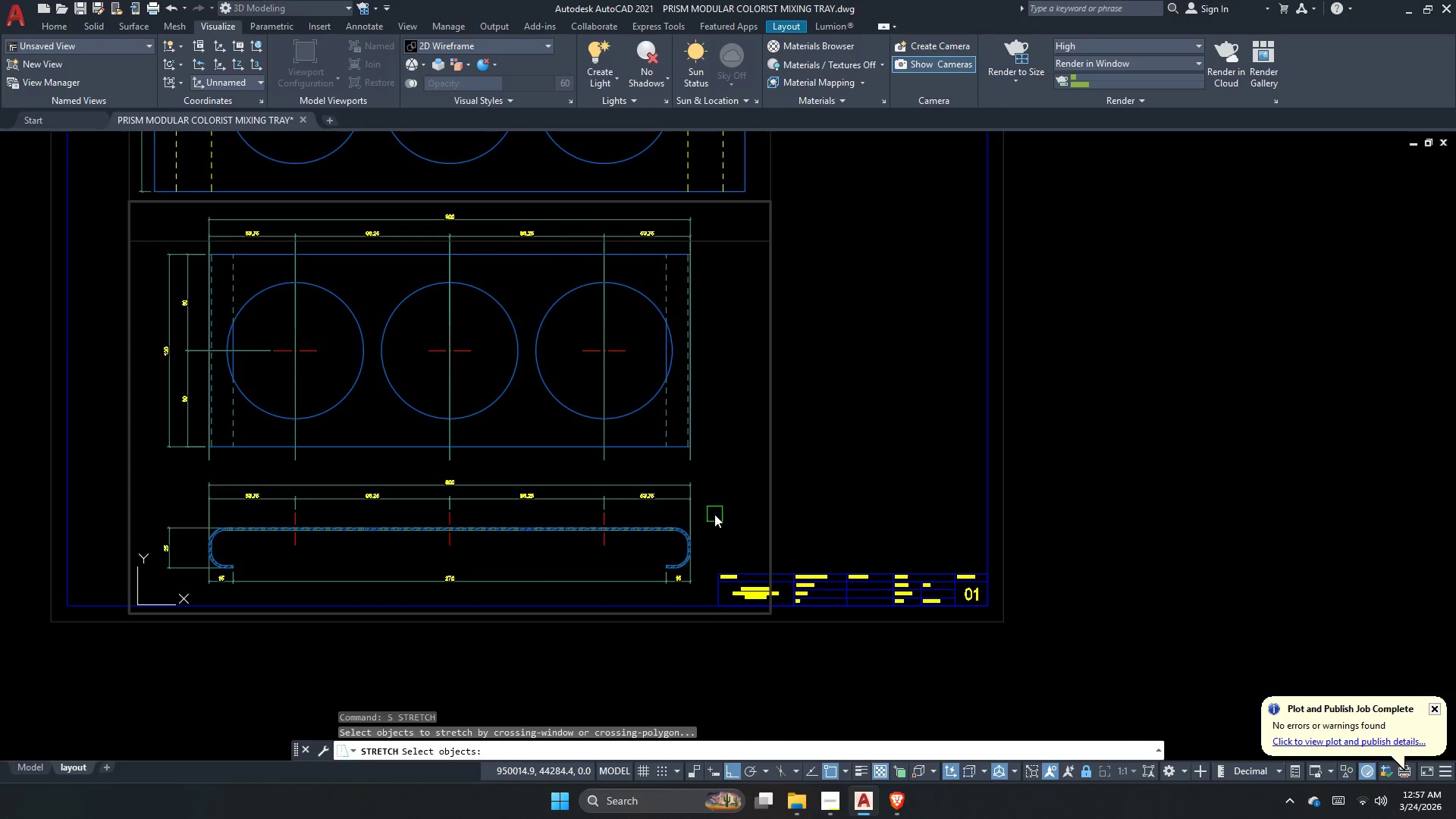 
left_click_drag(start_coordinate=[714, 514], to_coordinate=[716, 510])
 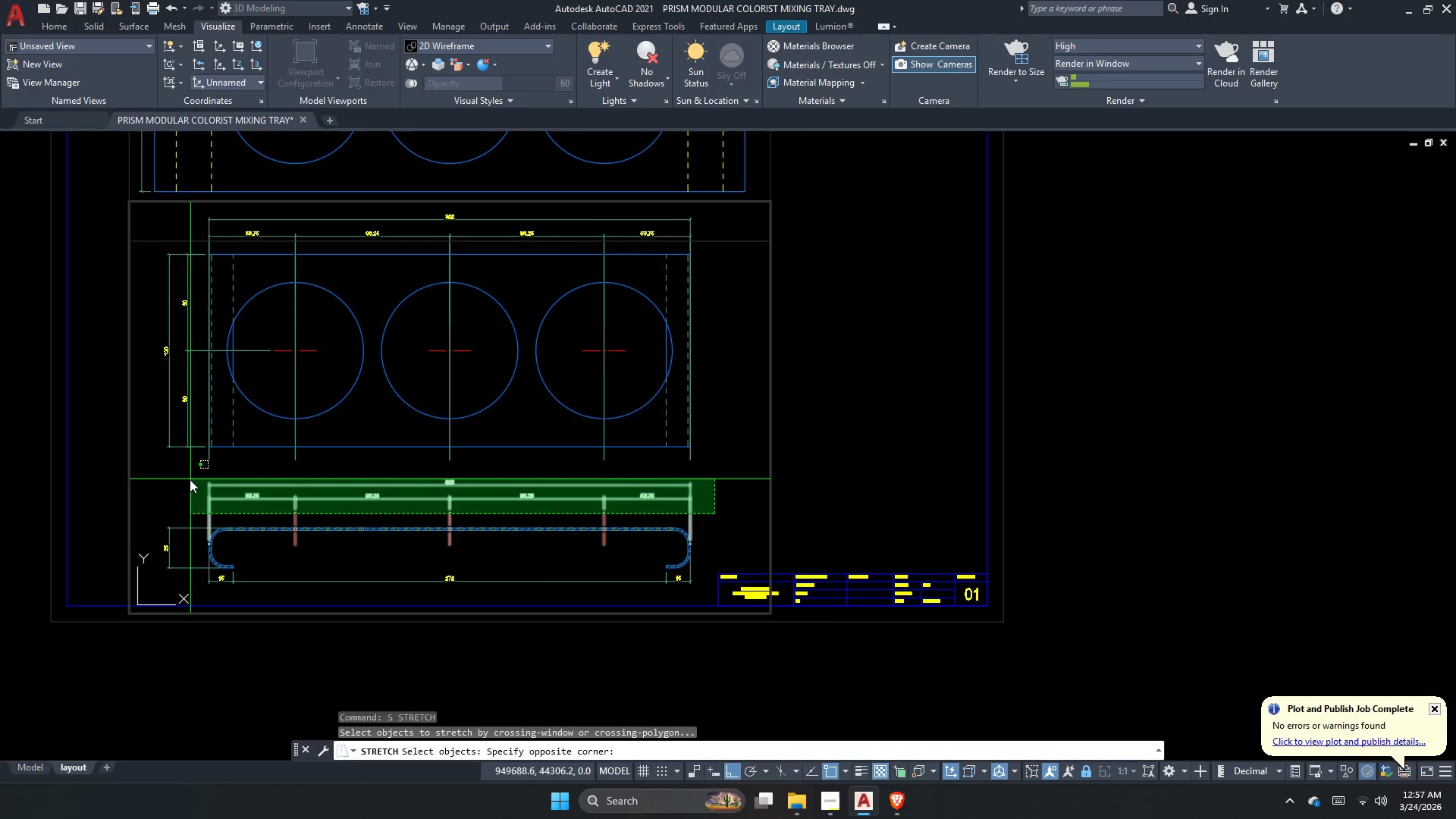 
left_click([182, 479])
 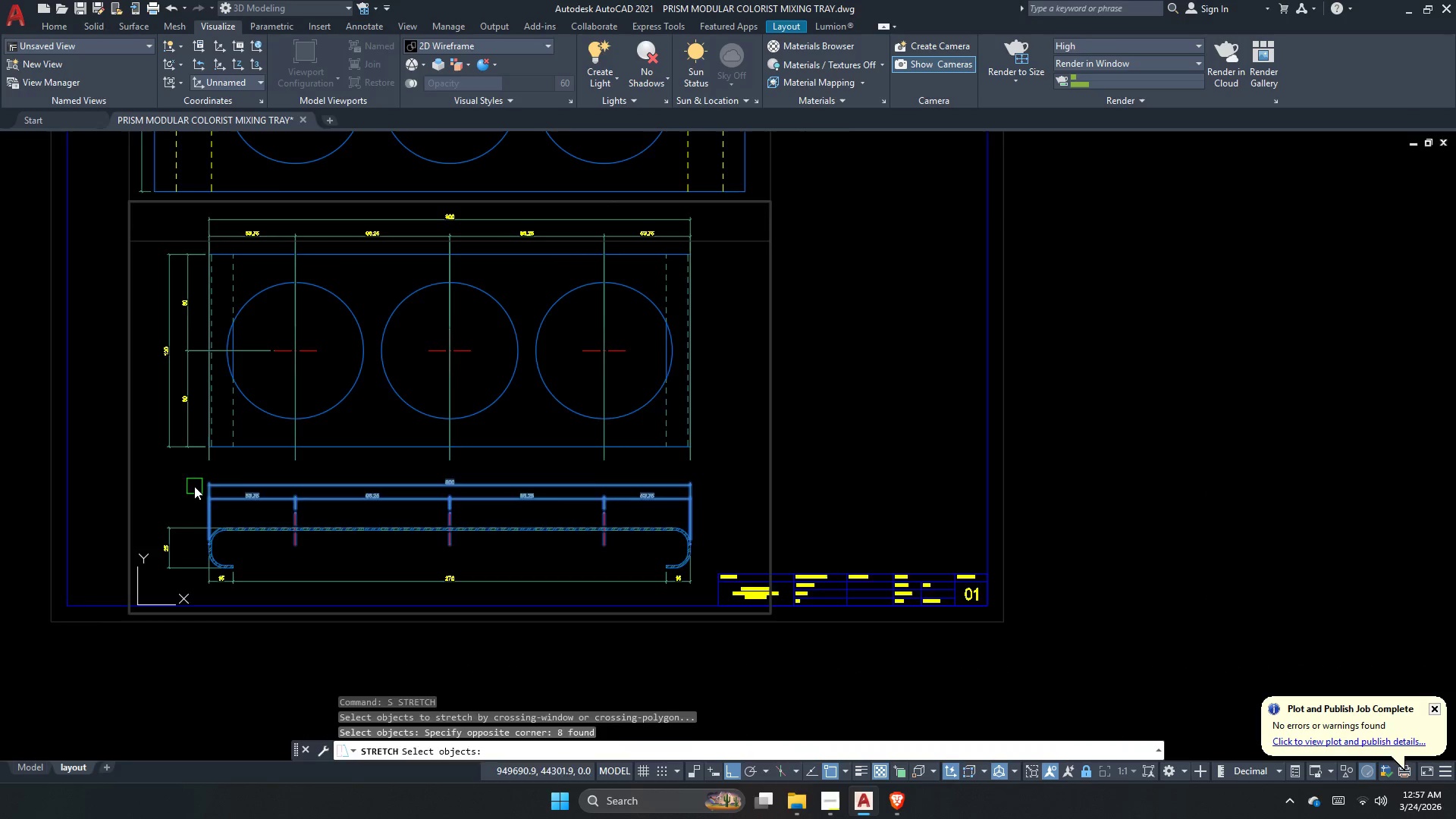 
key(Space)
 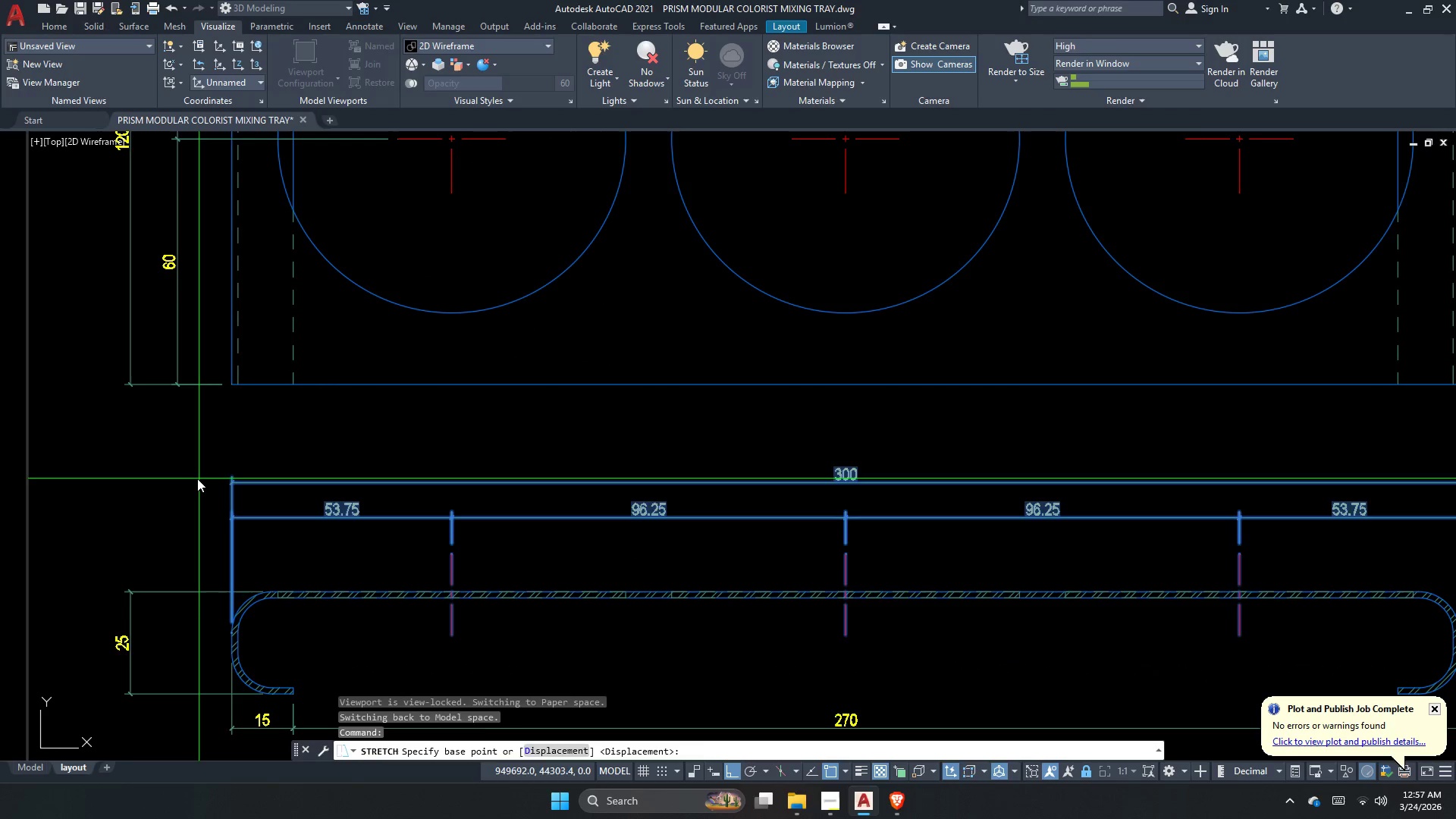 
scroll: coordinate [194, 488], scroll_direction: up, amount: 2.0
 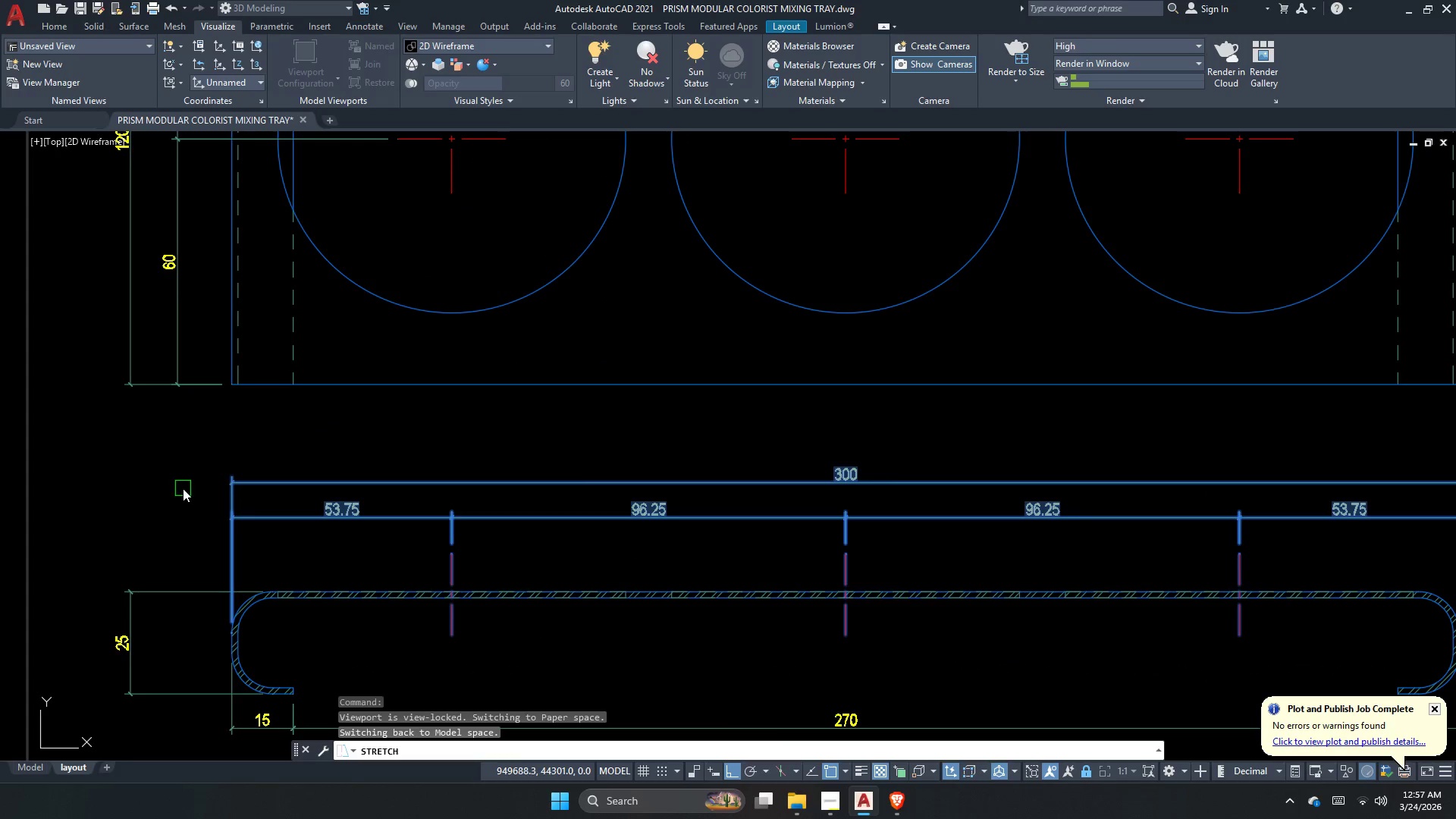 
left_click([196, 479])
 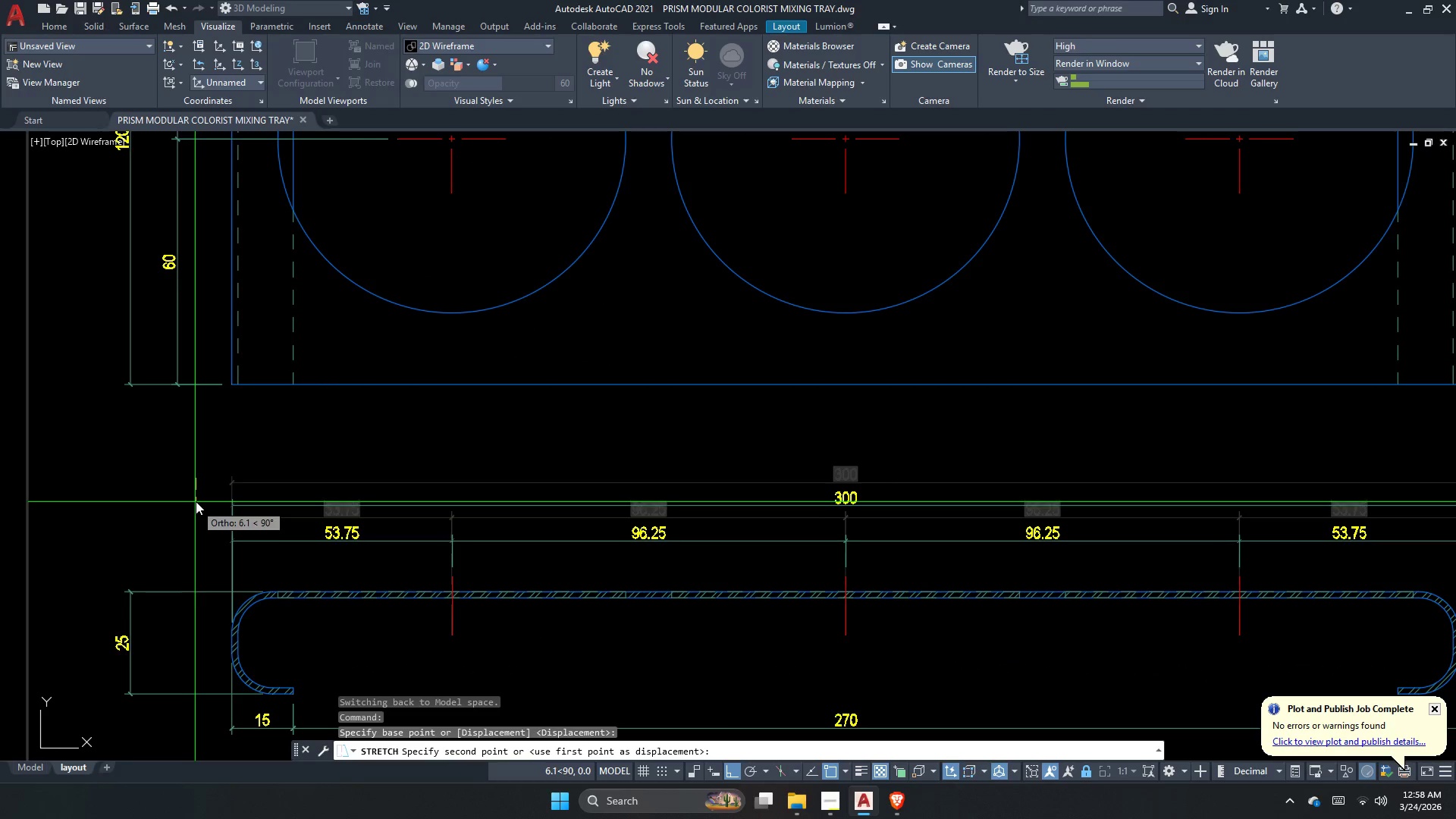 
left_click([196, 498])
 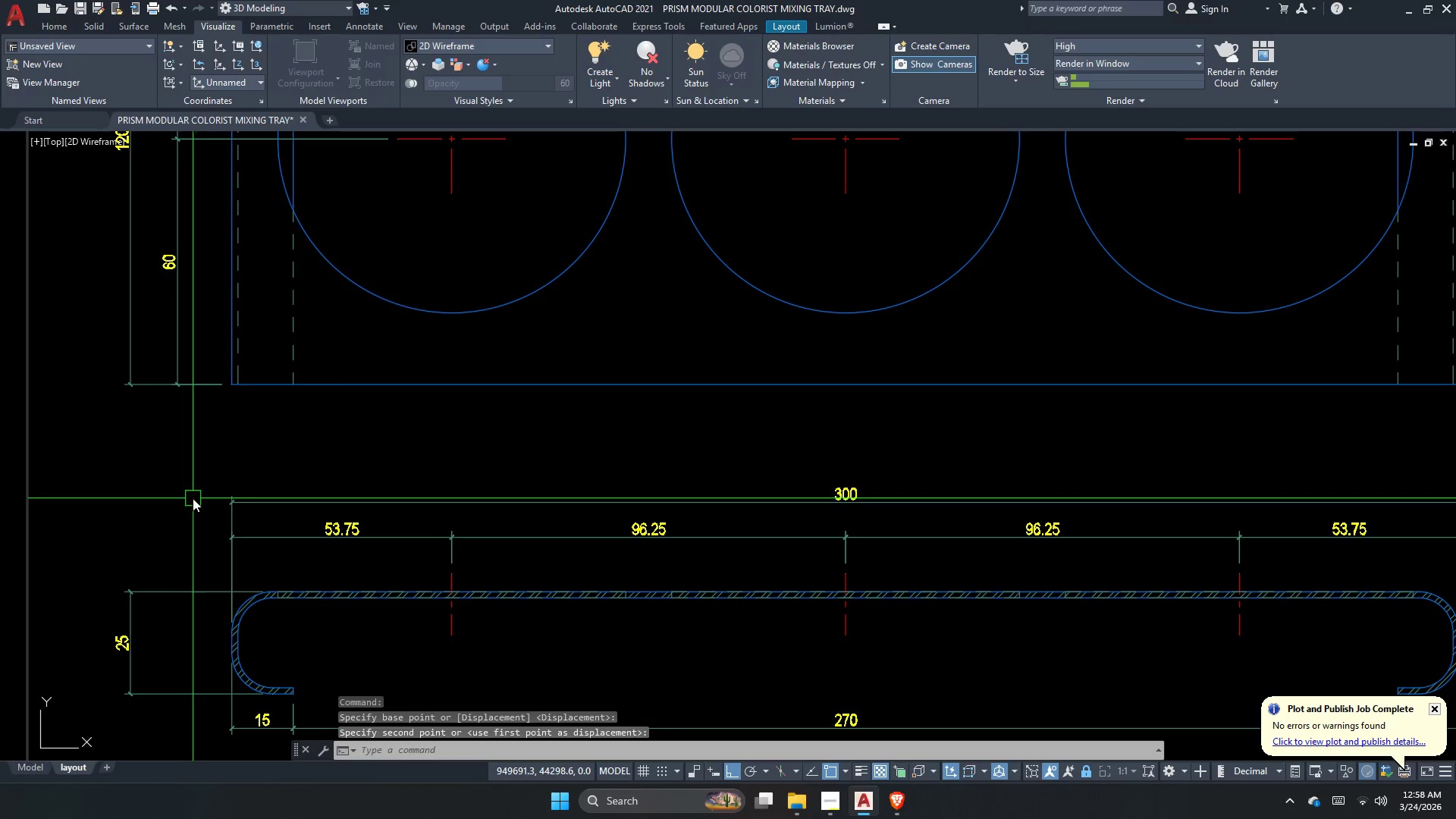 
key(Escape)
 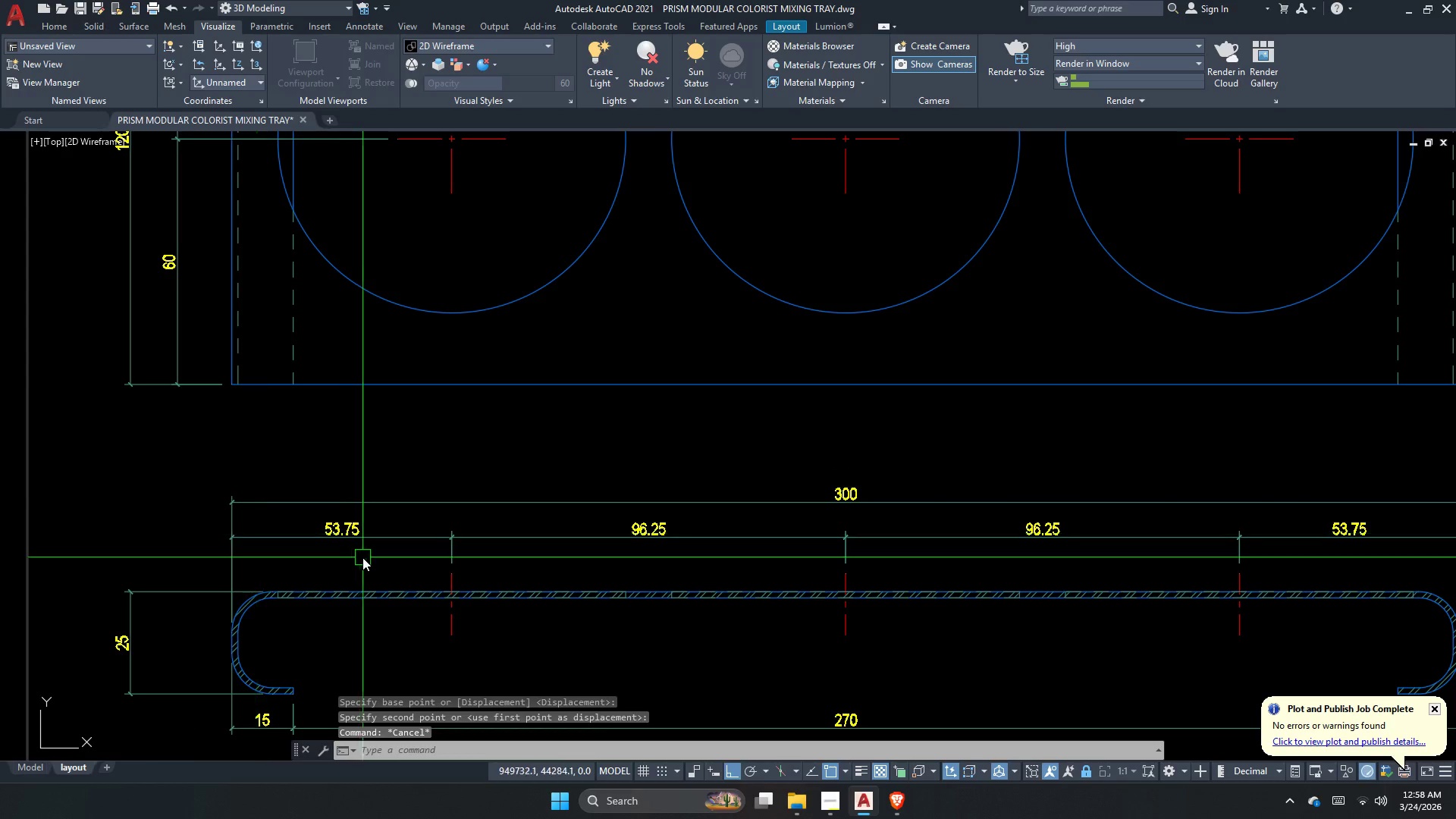 
key(S)
 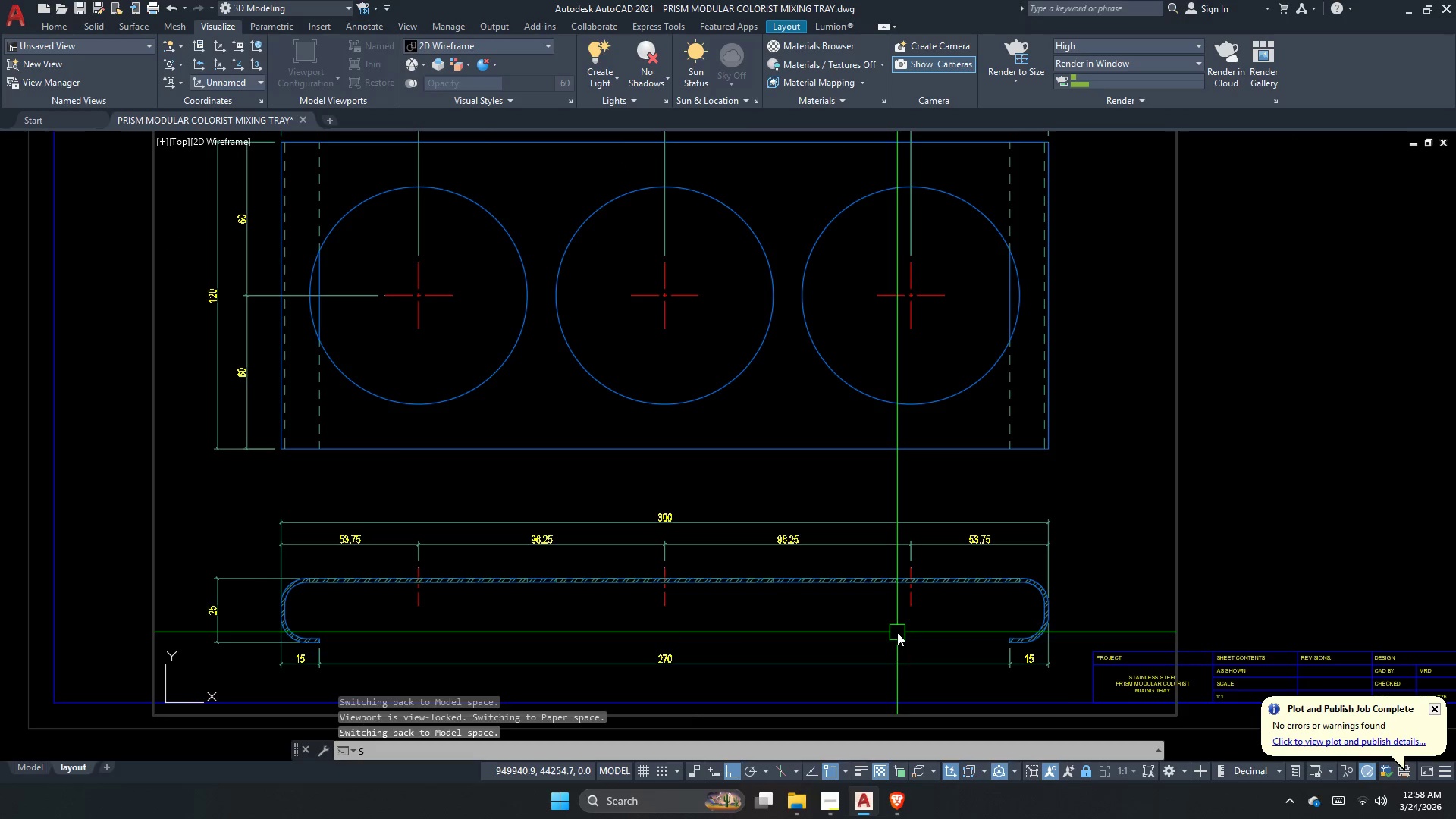 
scroll: coordinate [362, 557], scroll_direction: down, amount: 1.0
 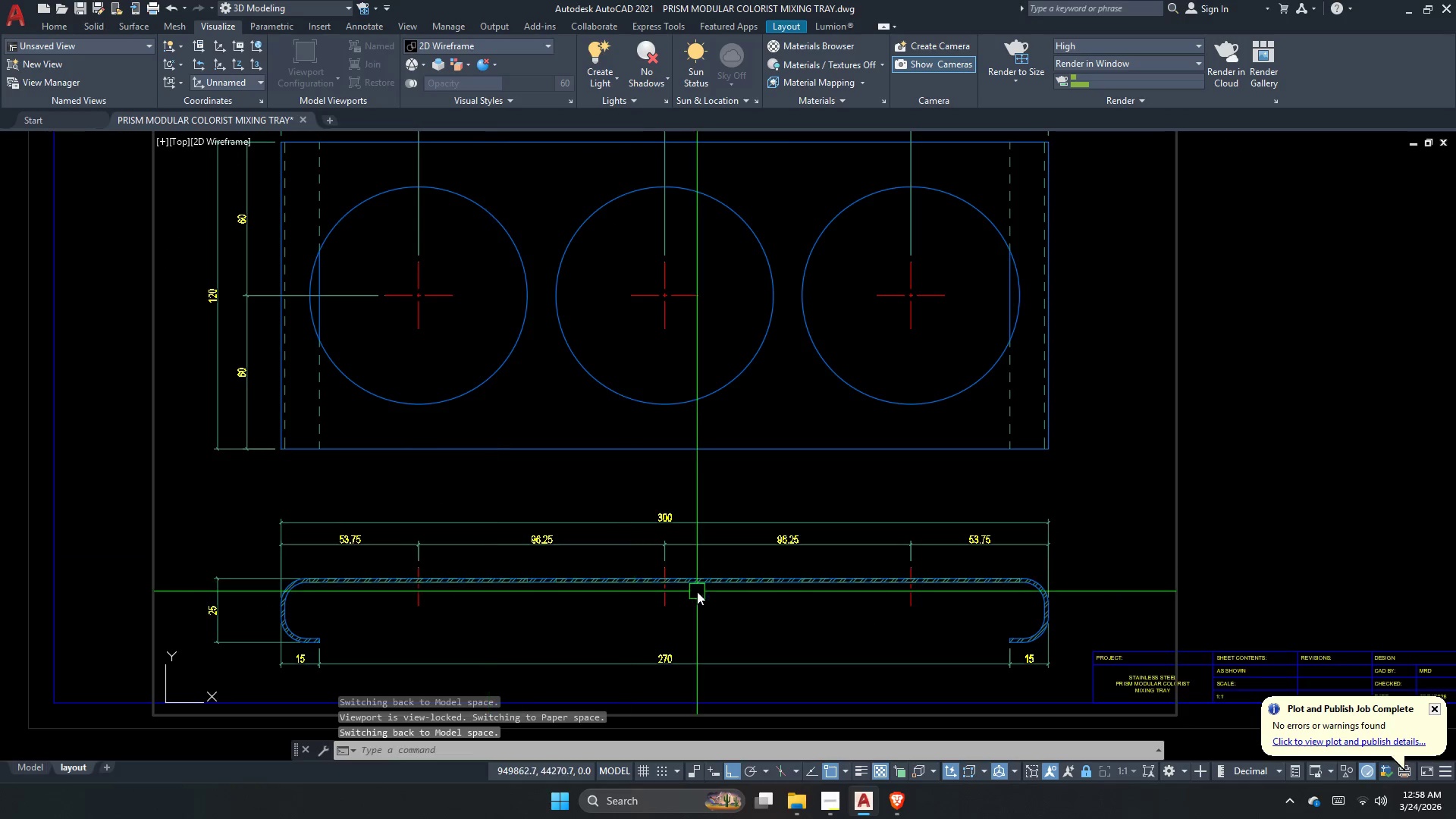 
key(Space)
 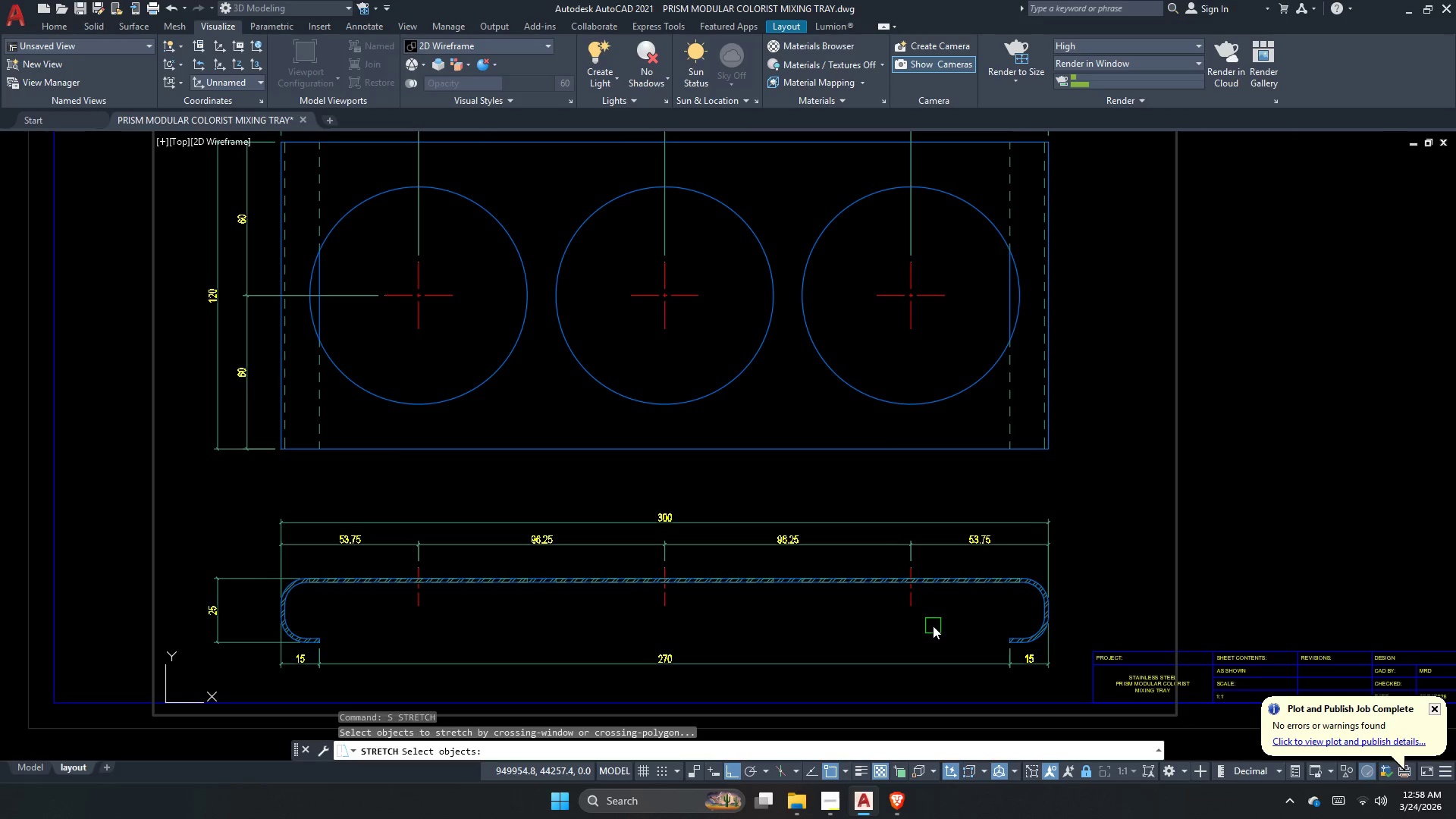 
key(Escape)
 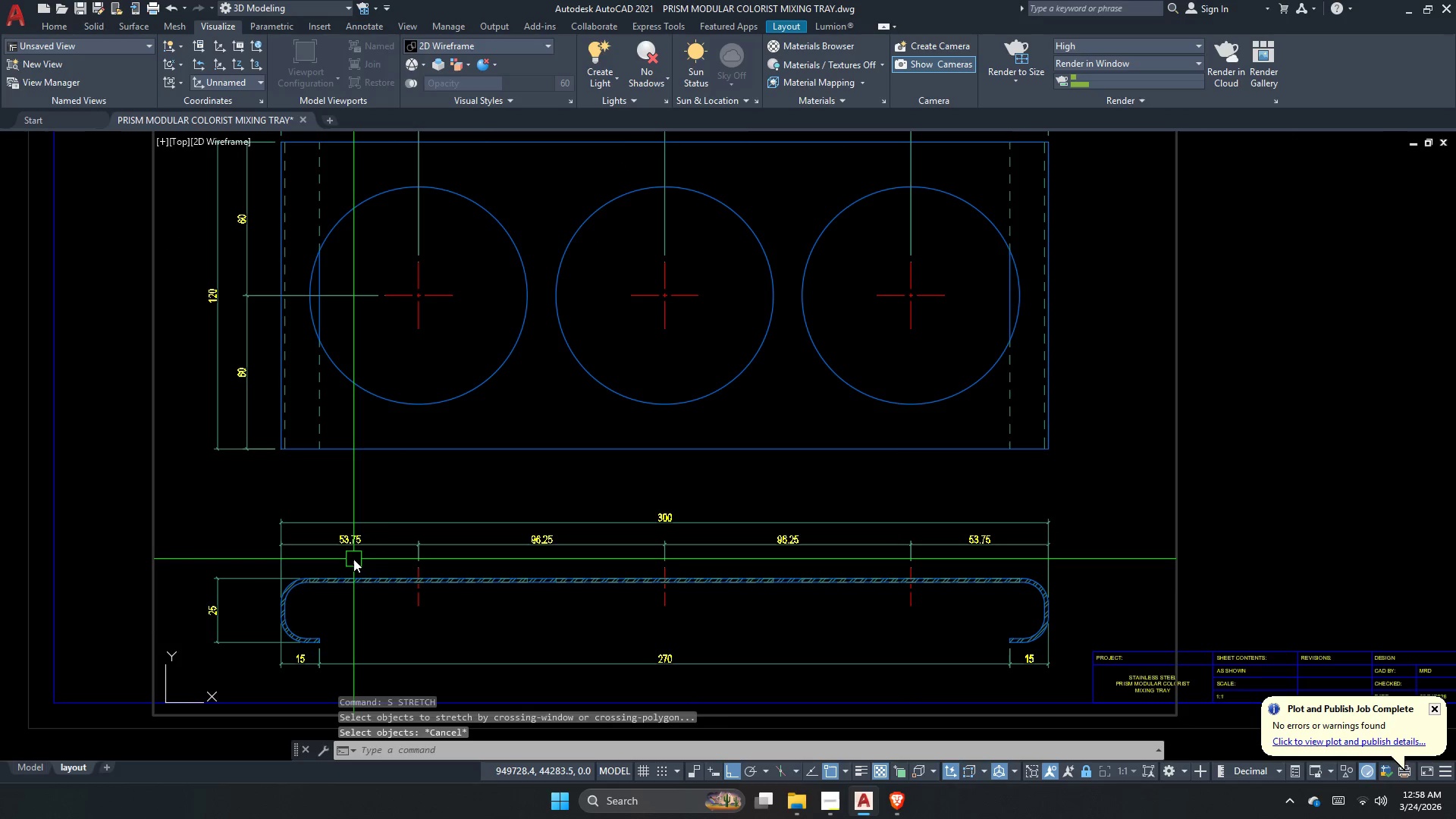 
left_click_drag(start_coordinate=[353, 559], to_coordinate=[400, 579])
 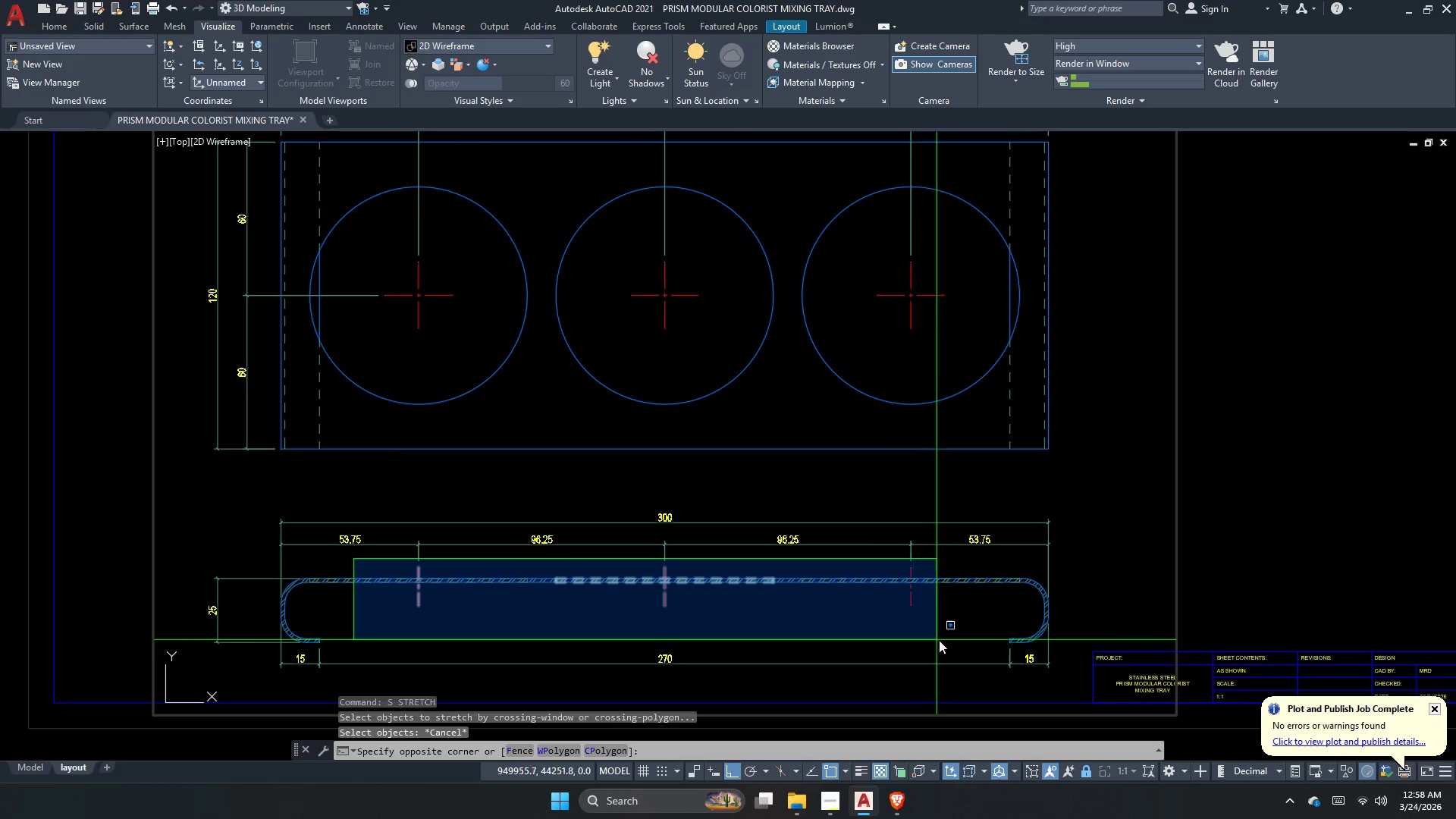 
key(Escape)
 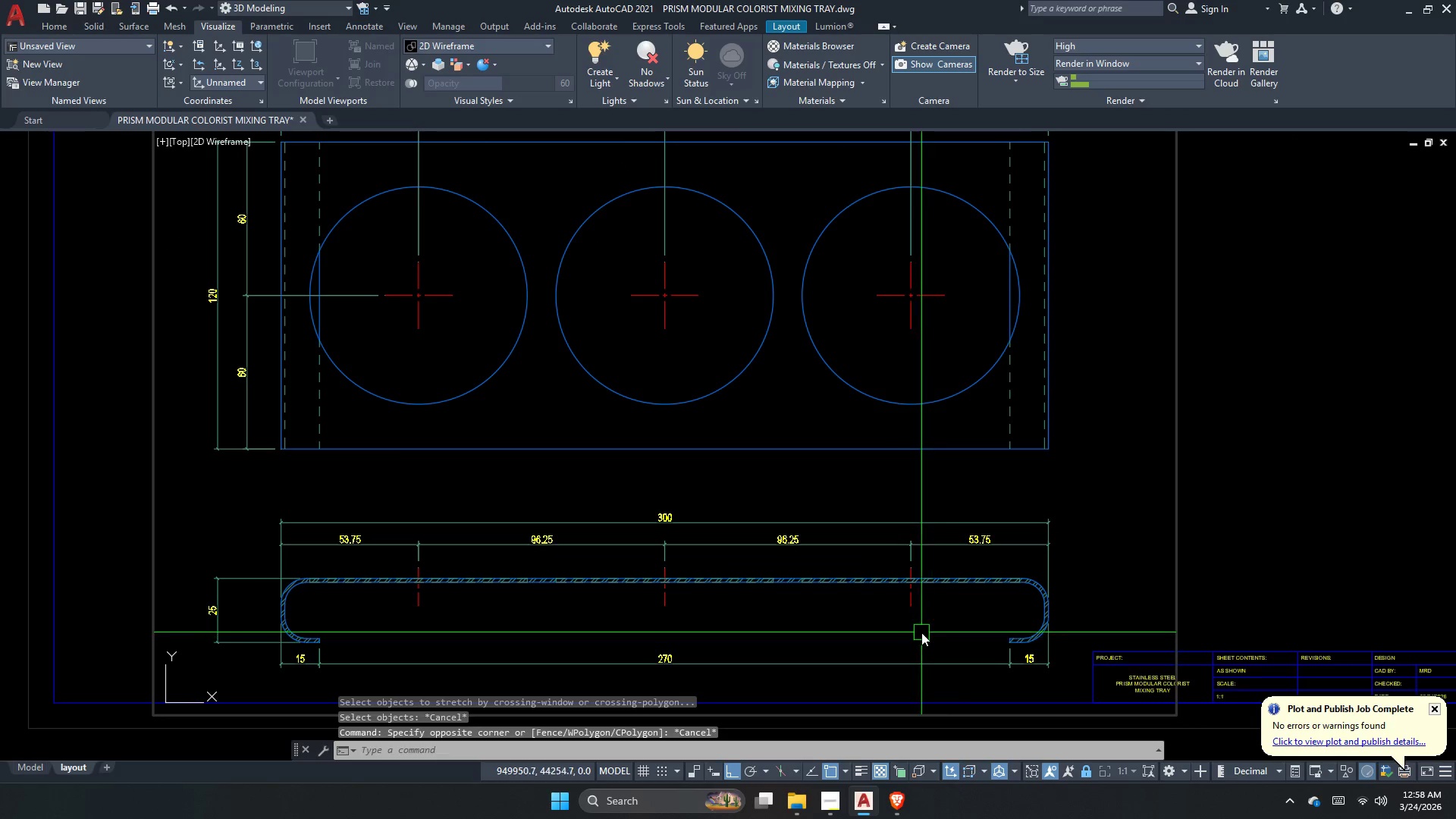 
key(S)
 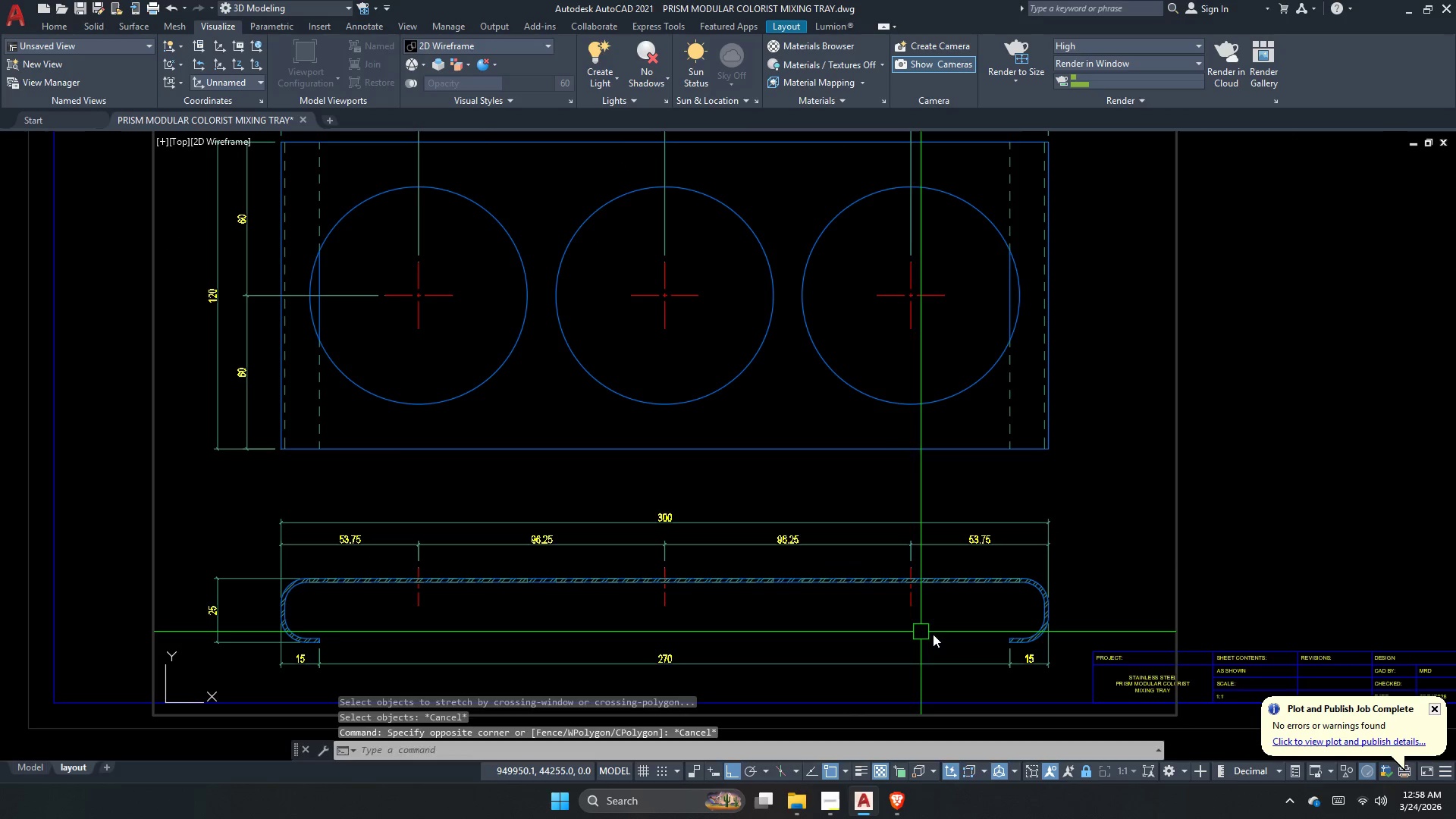 
key(Space)
 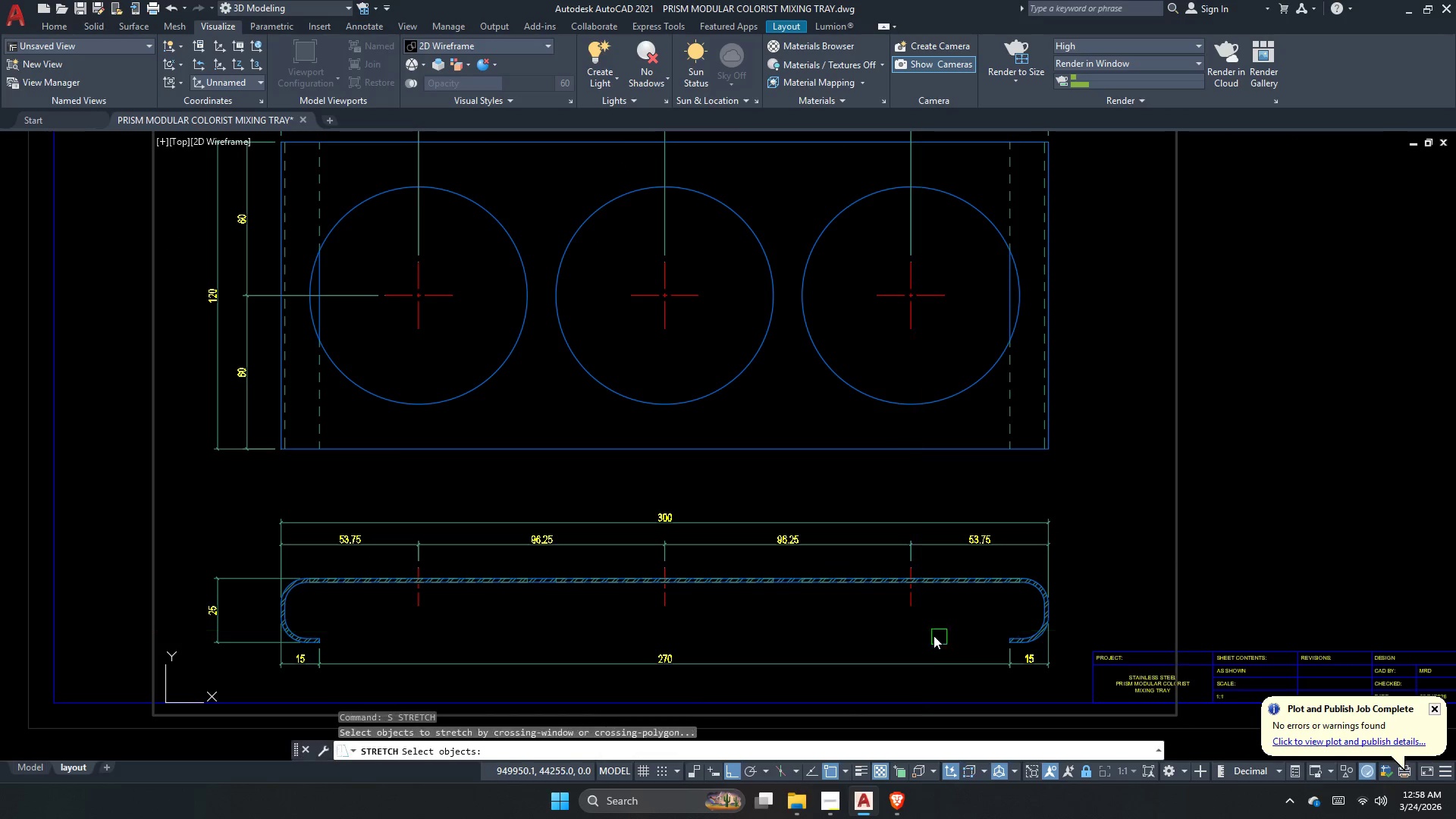 
left_click_drag(start_coordinate=[934, 635], to_coordinate=[880, 618])
 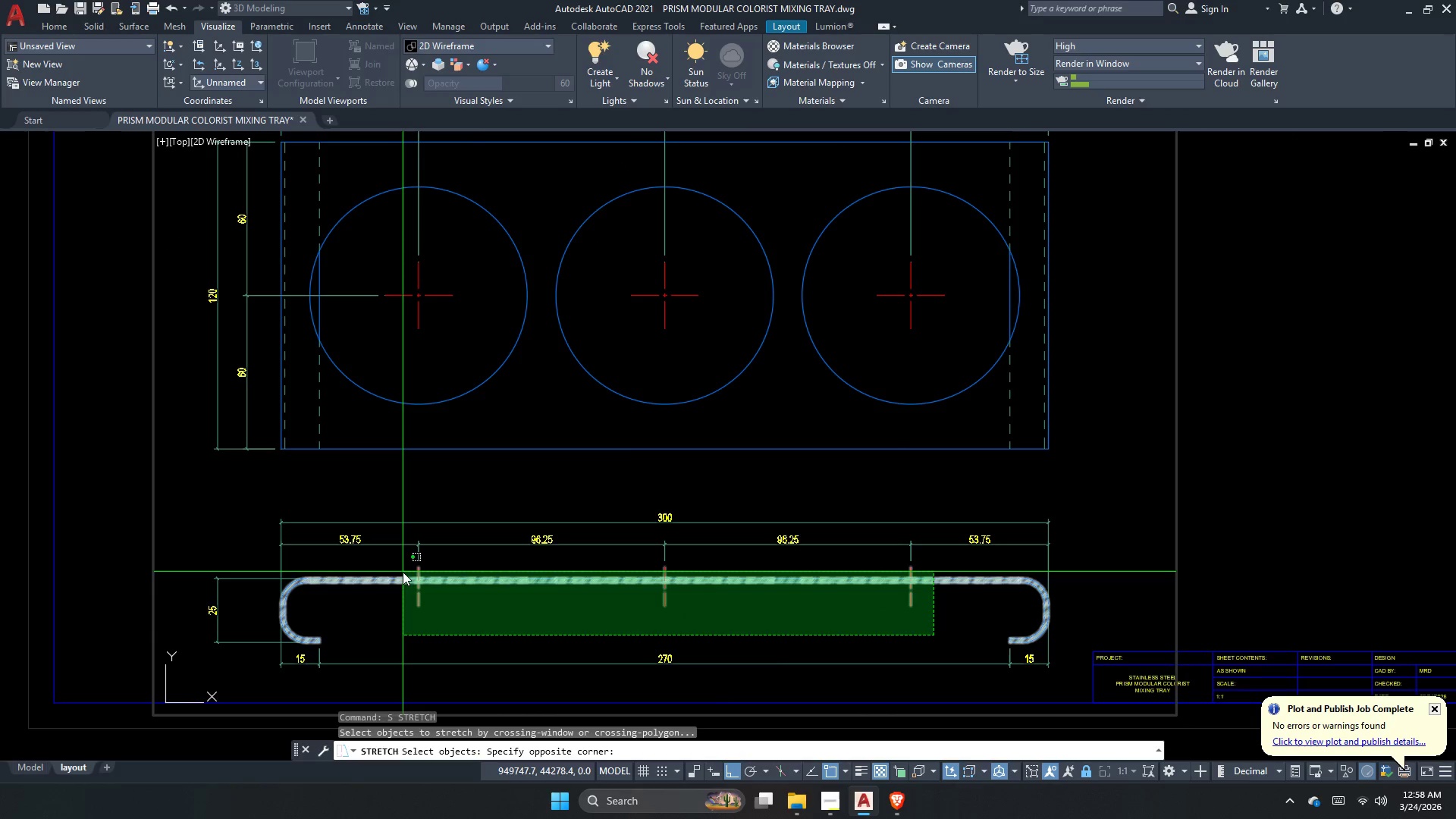 
key(Escape)
 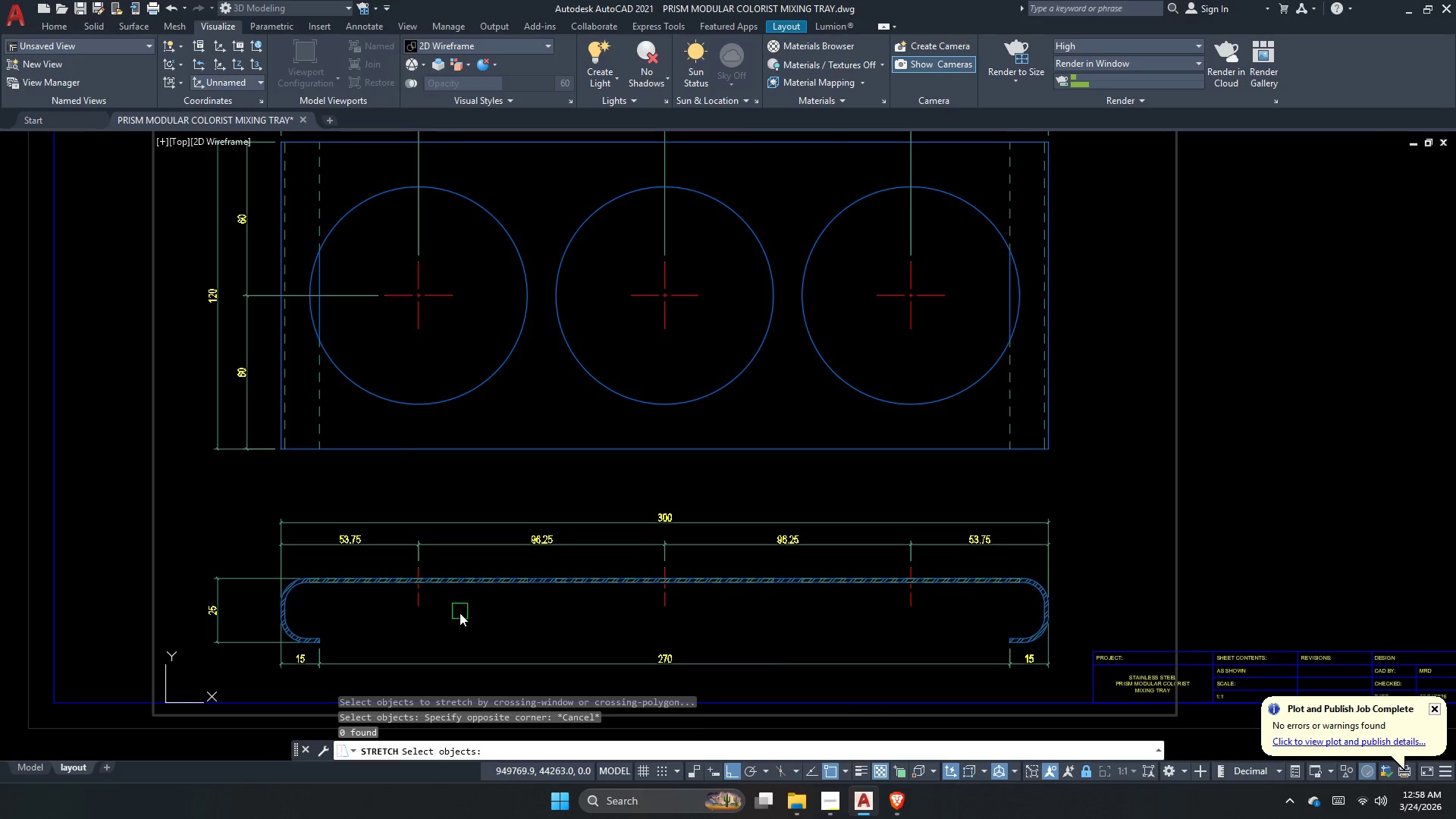 
key(S)
 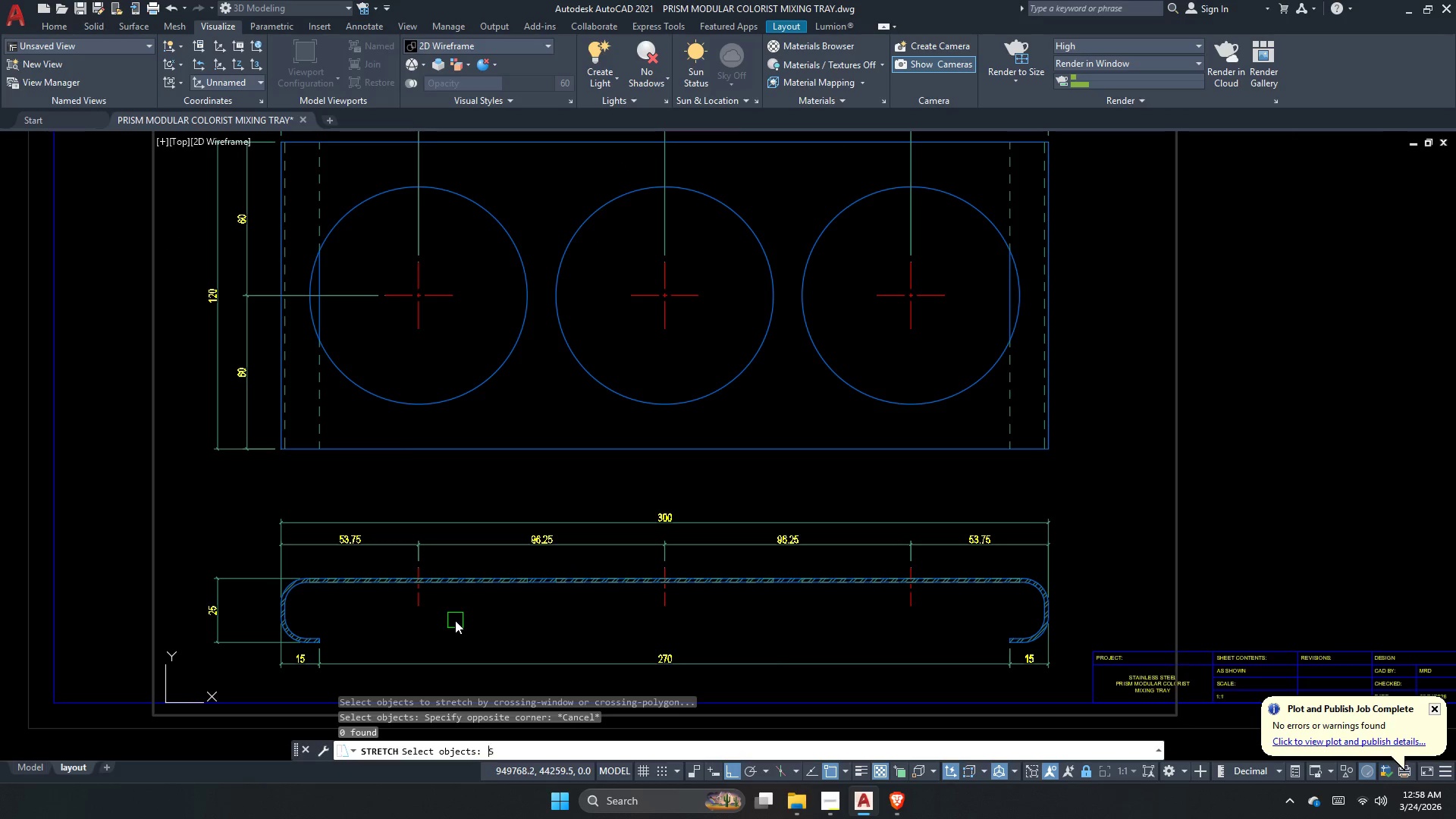 
key(Space)
 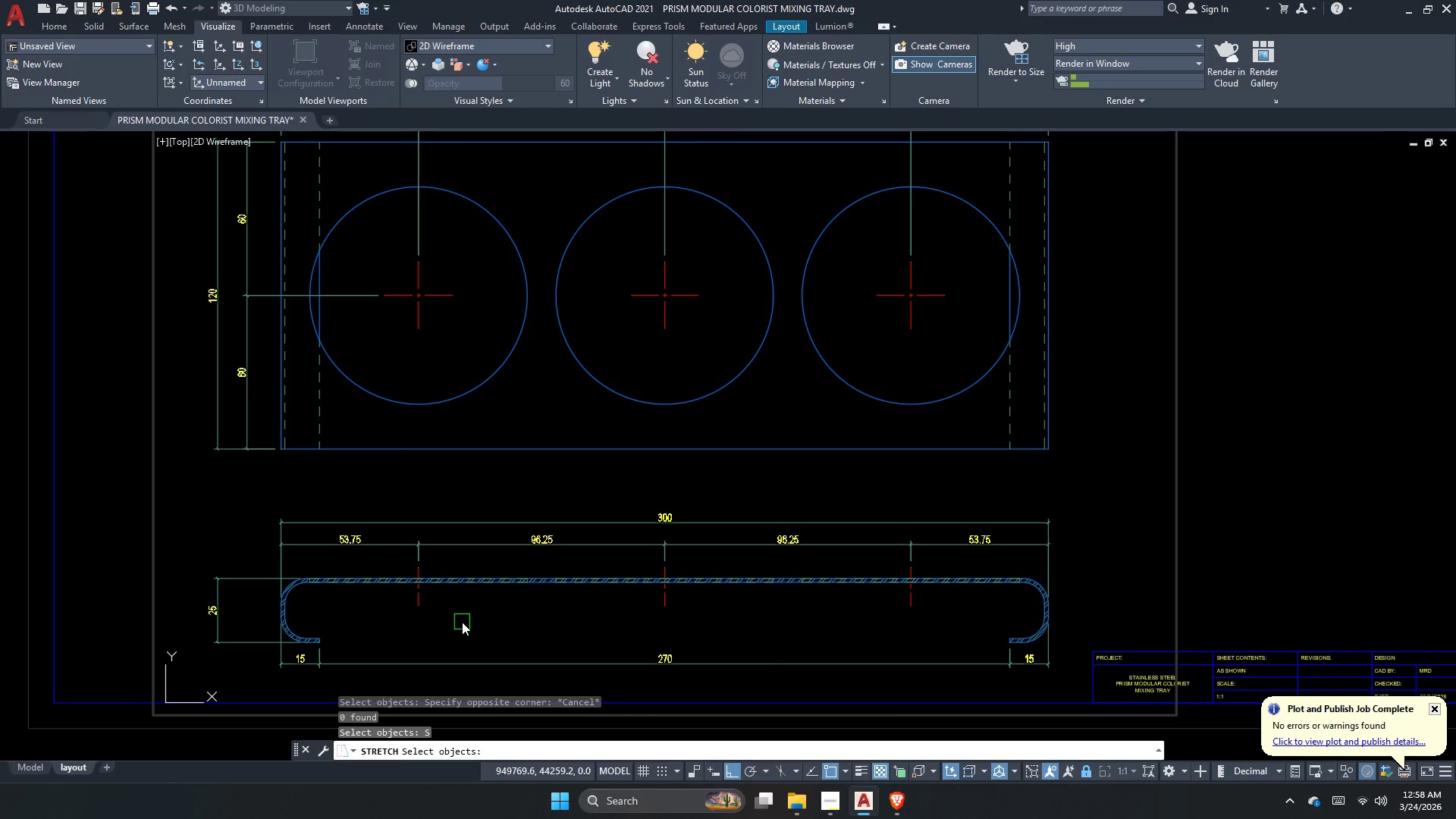 
key(Escape)
 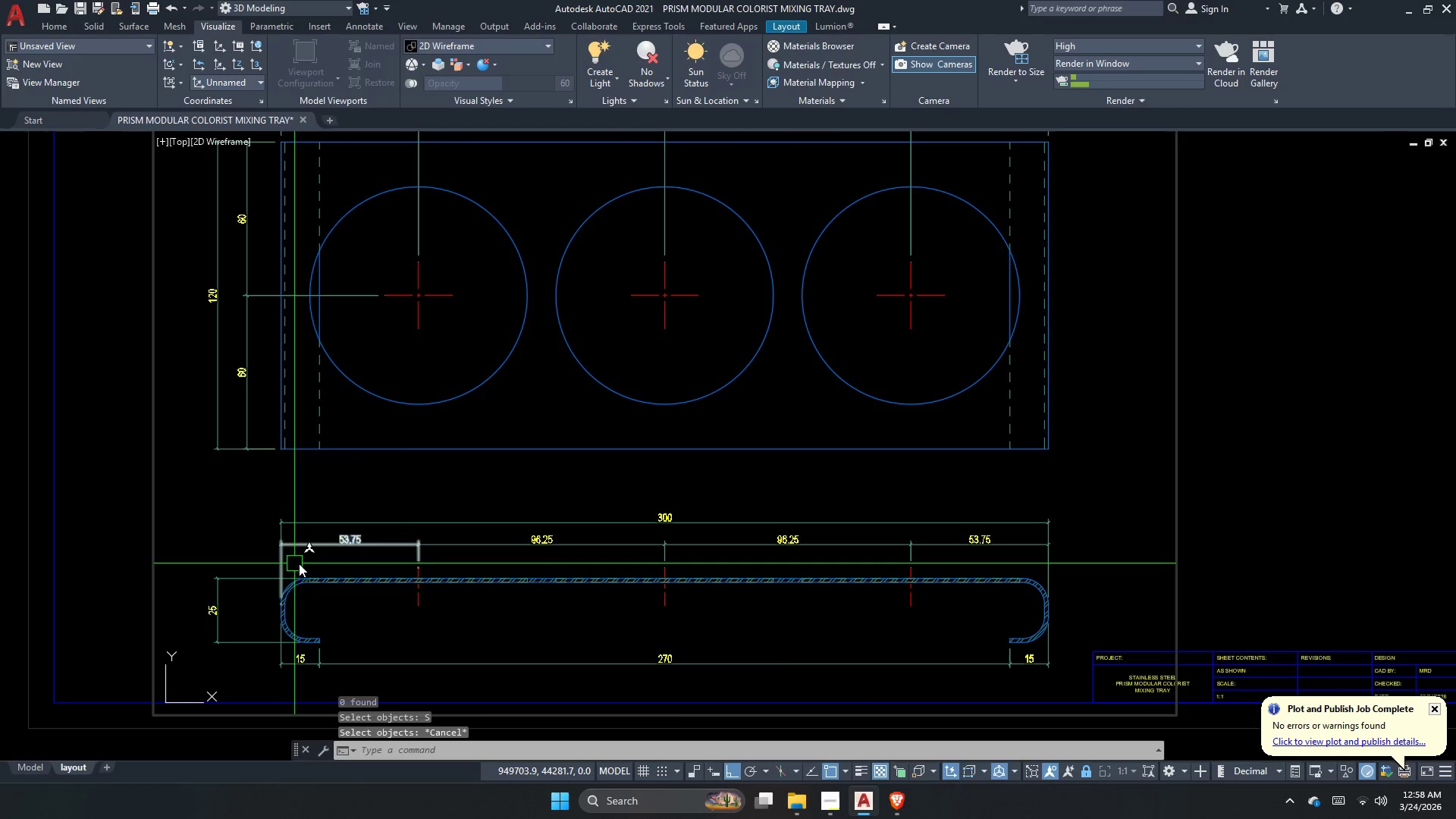 
left_click_drag(start_coordinate=[299, 563], to_coordinate=[342, 567])
 